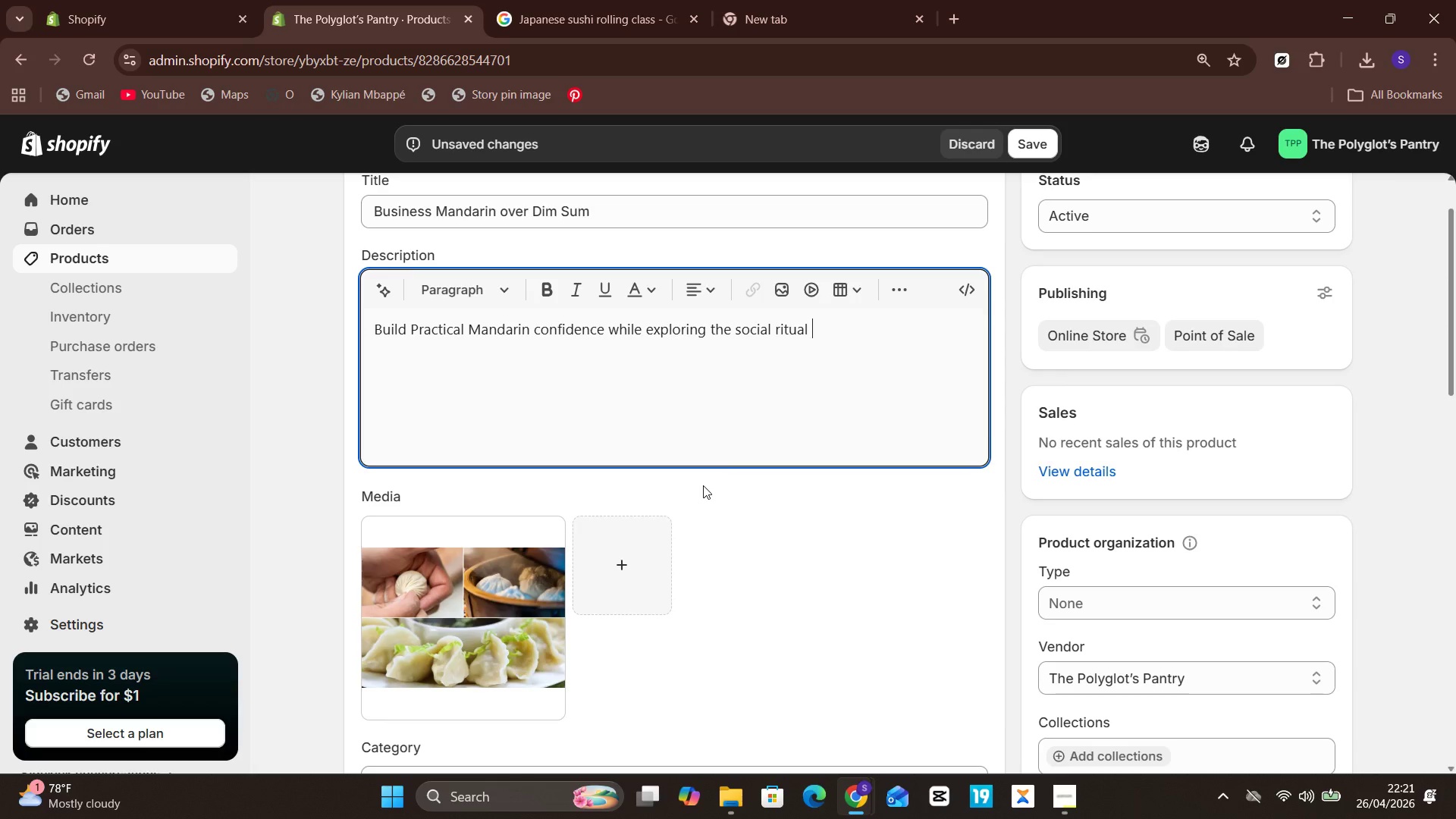 
type(of dim sum. This workshop helps )
 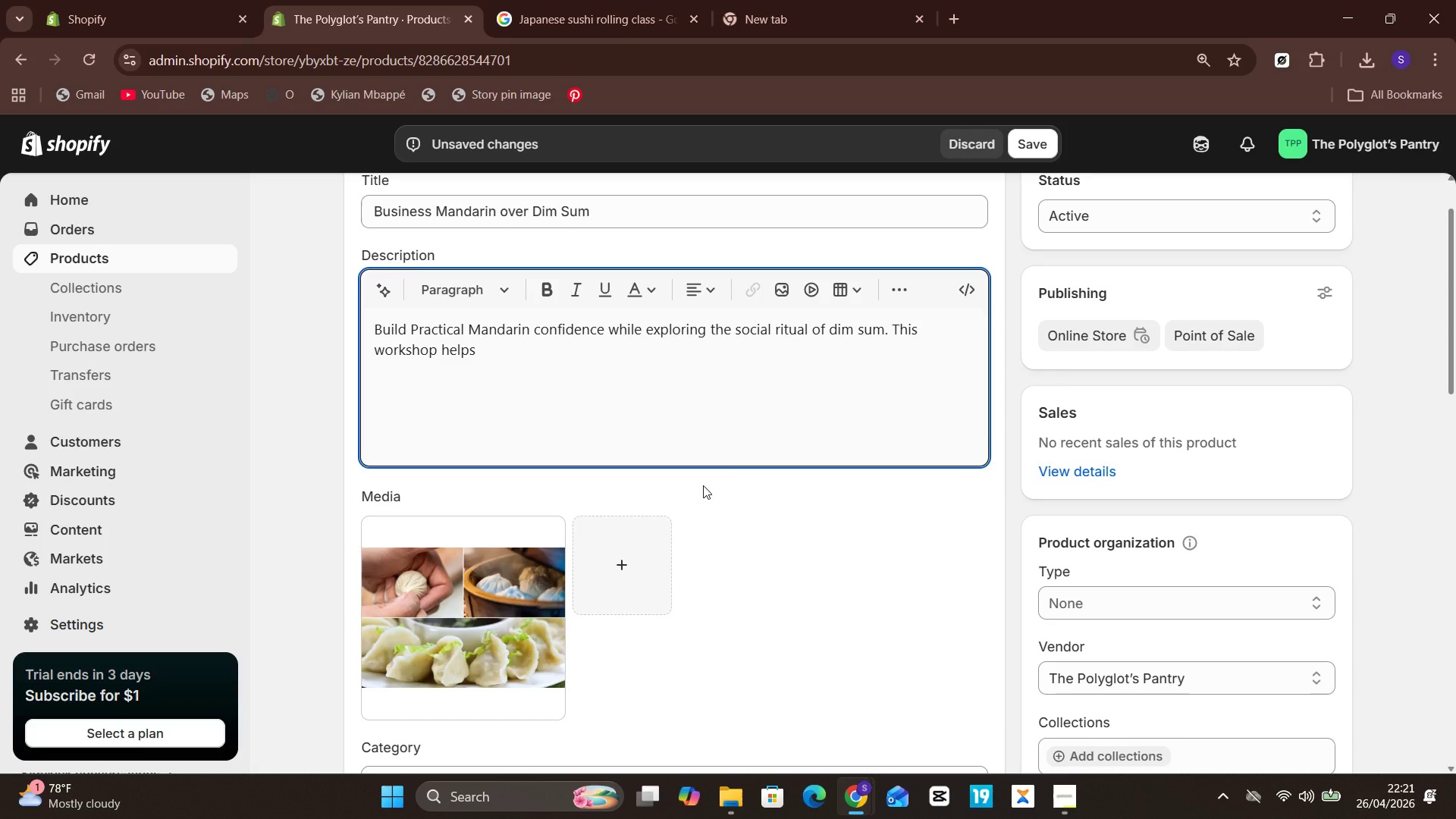 
type(learners)
 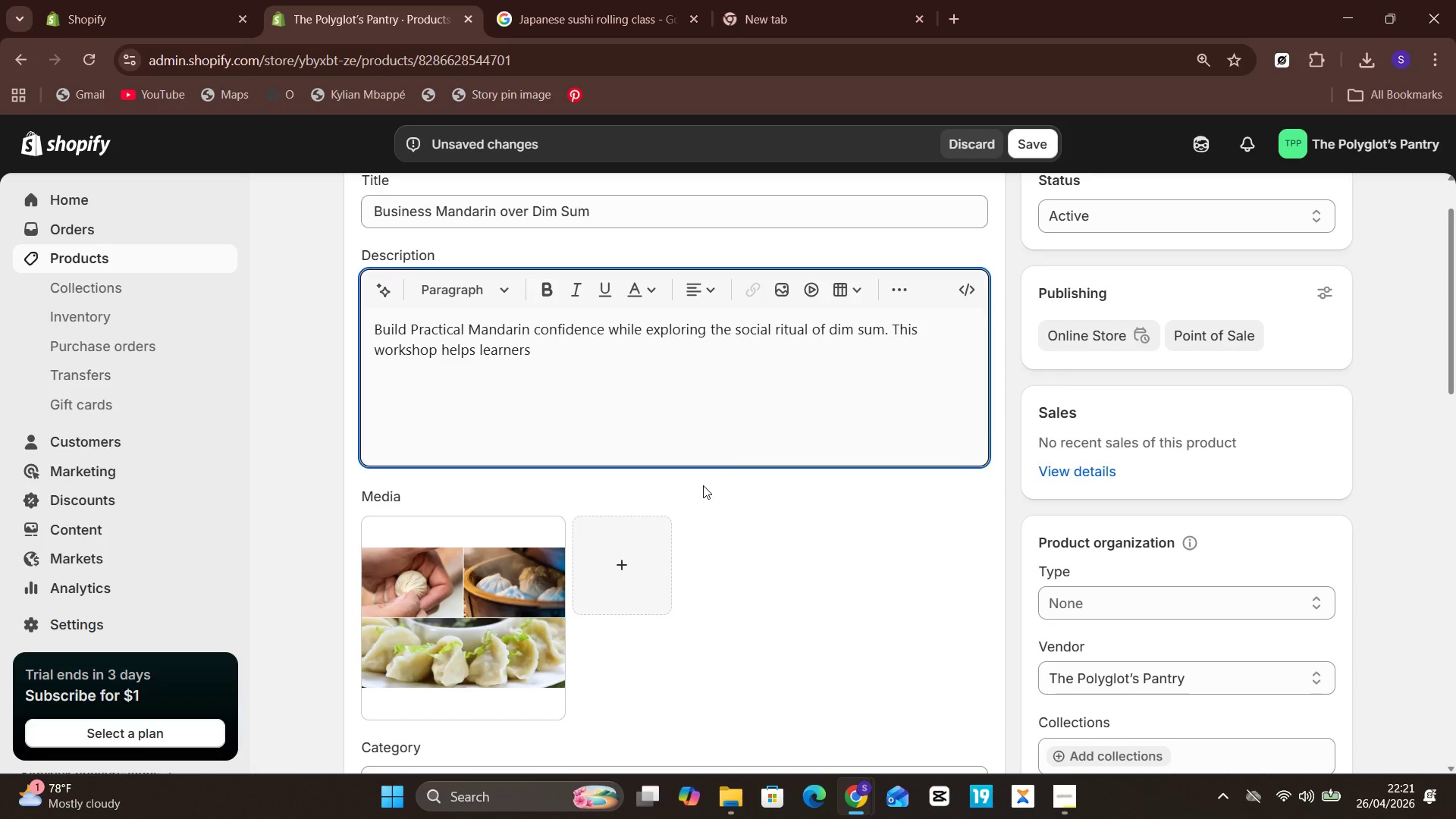 
key(Space)
 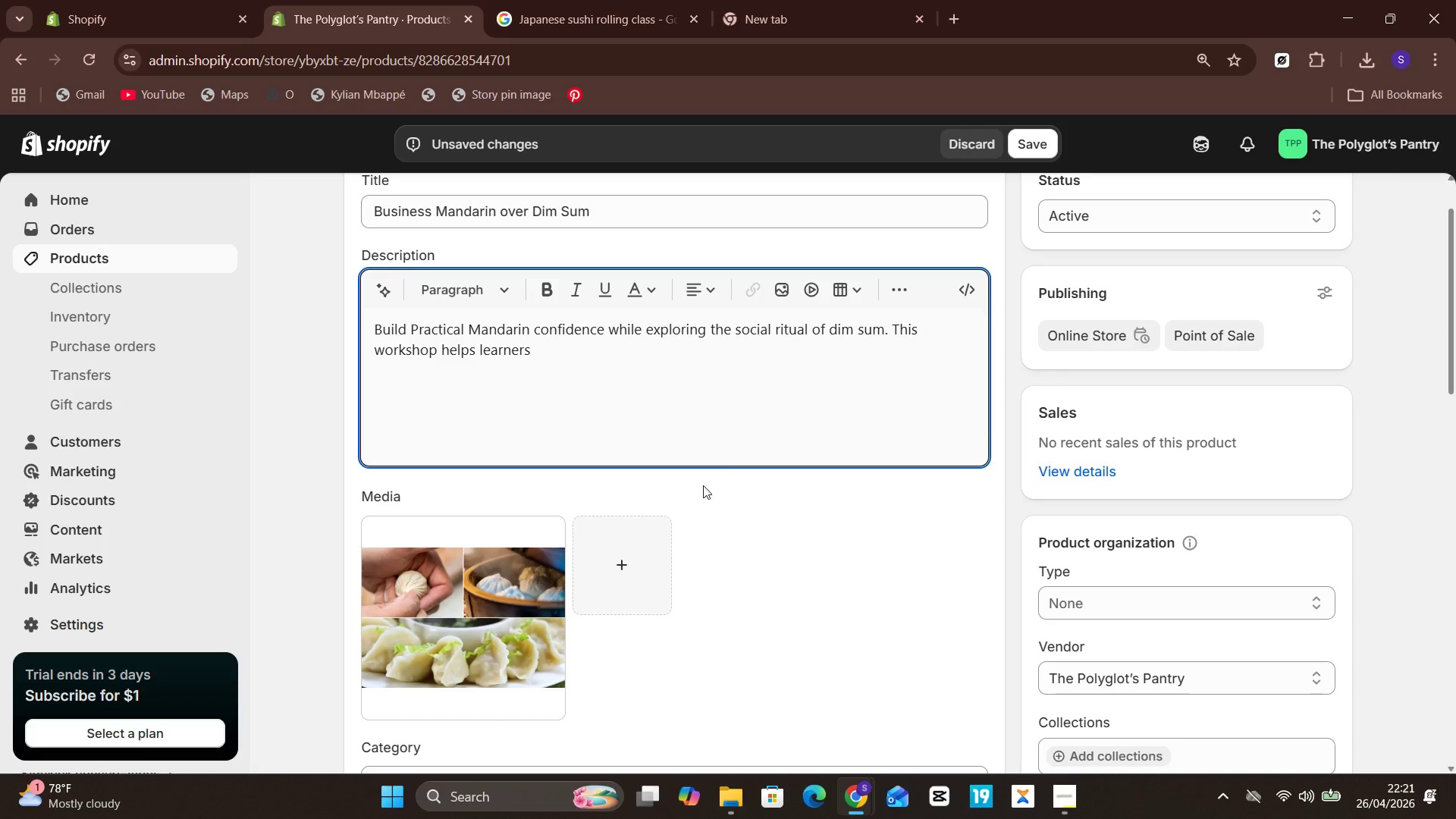 
type(practice polite)
 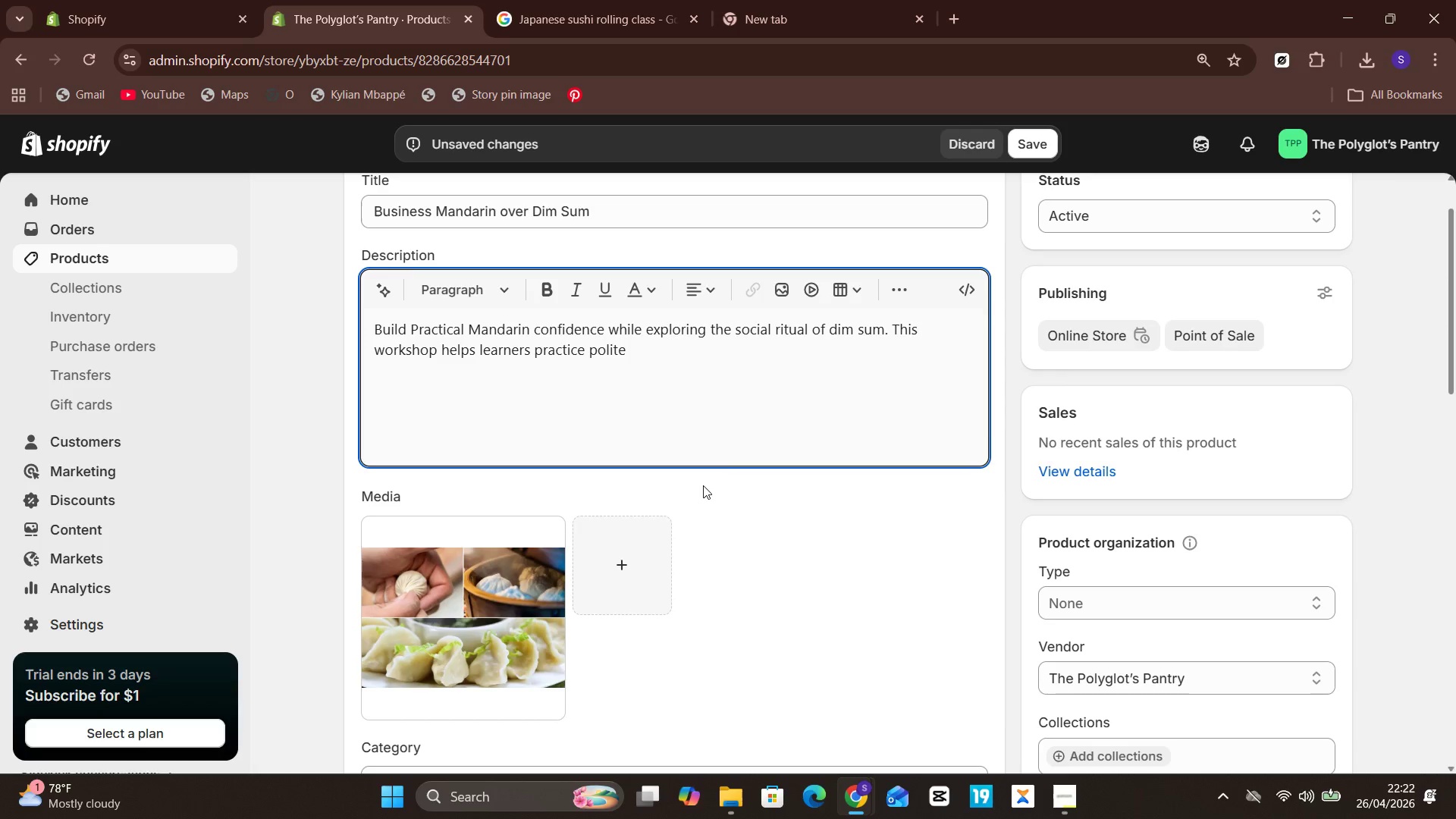 
type( business phrases in a relaxed)
 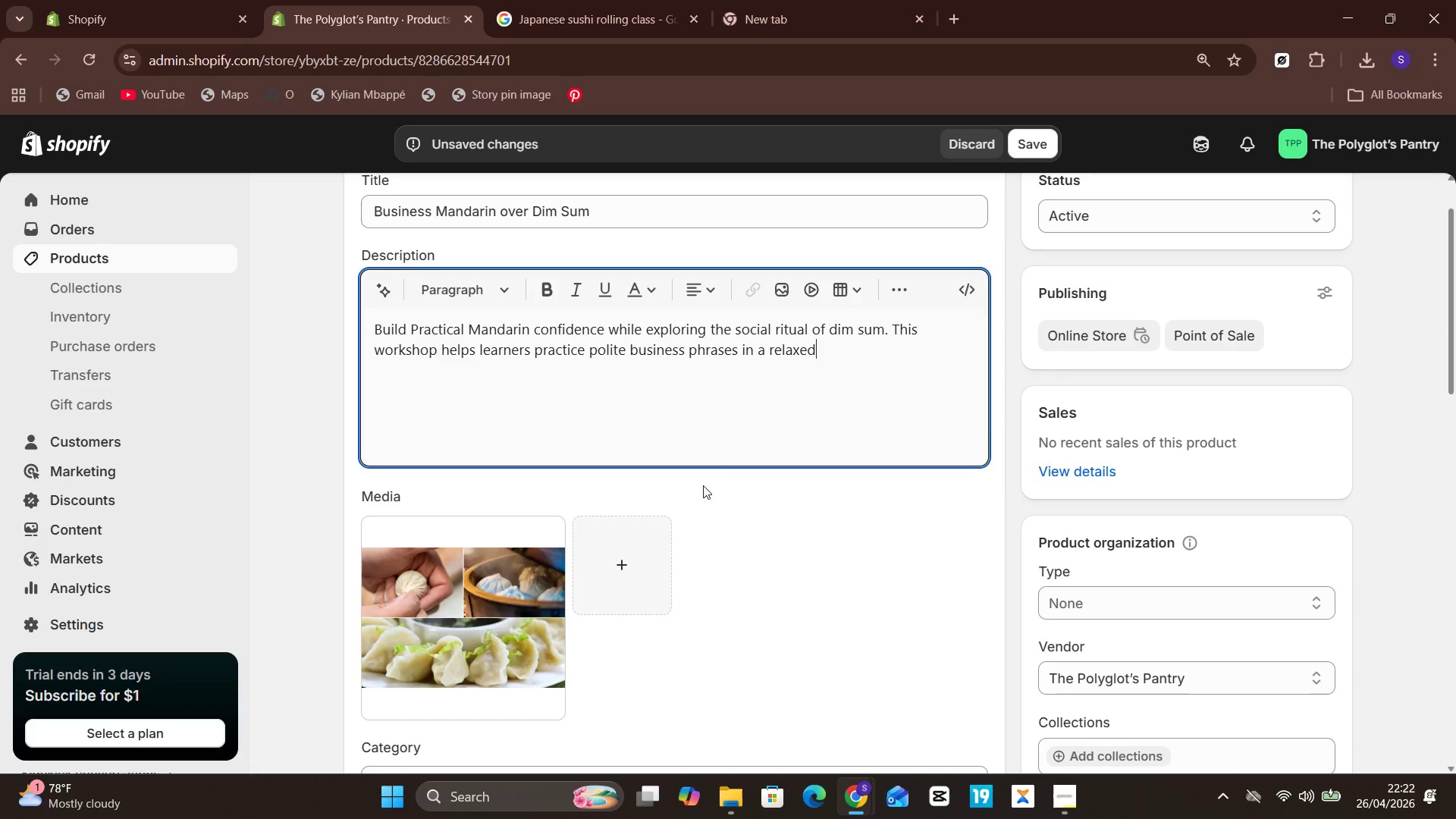 
type(, food-focused setting)
 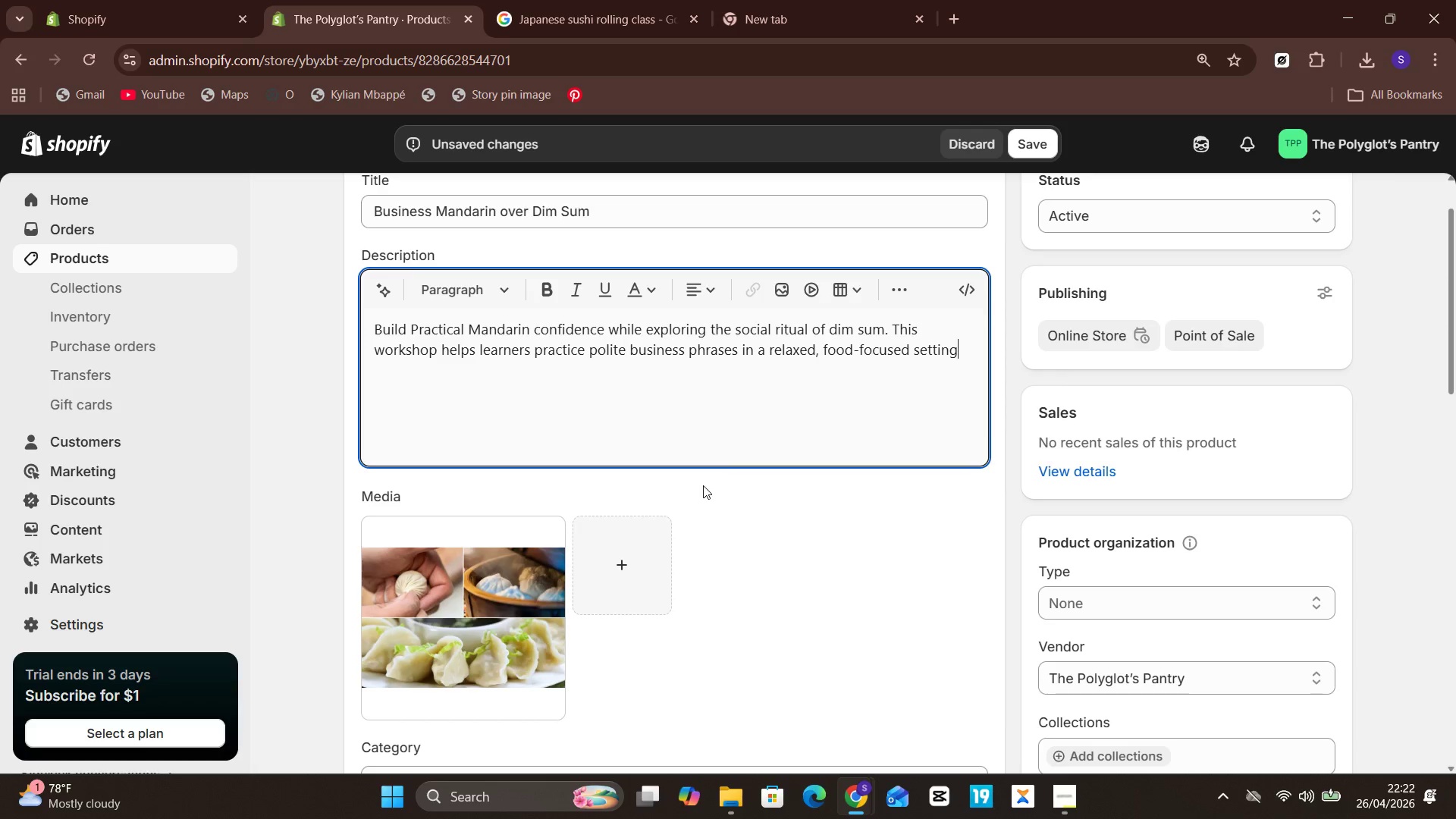 
key(Period)
 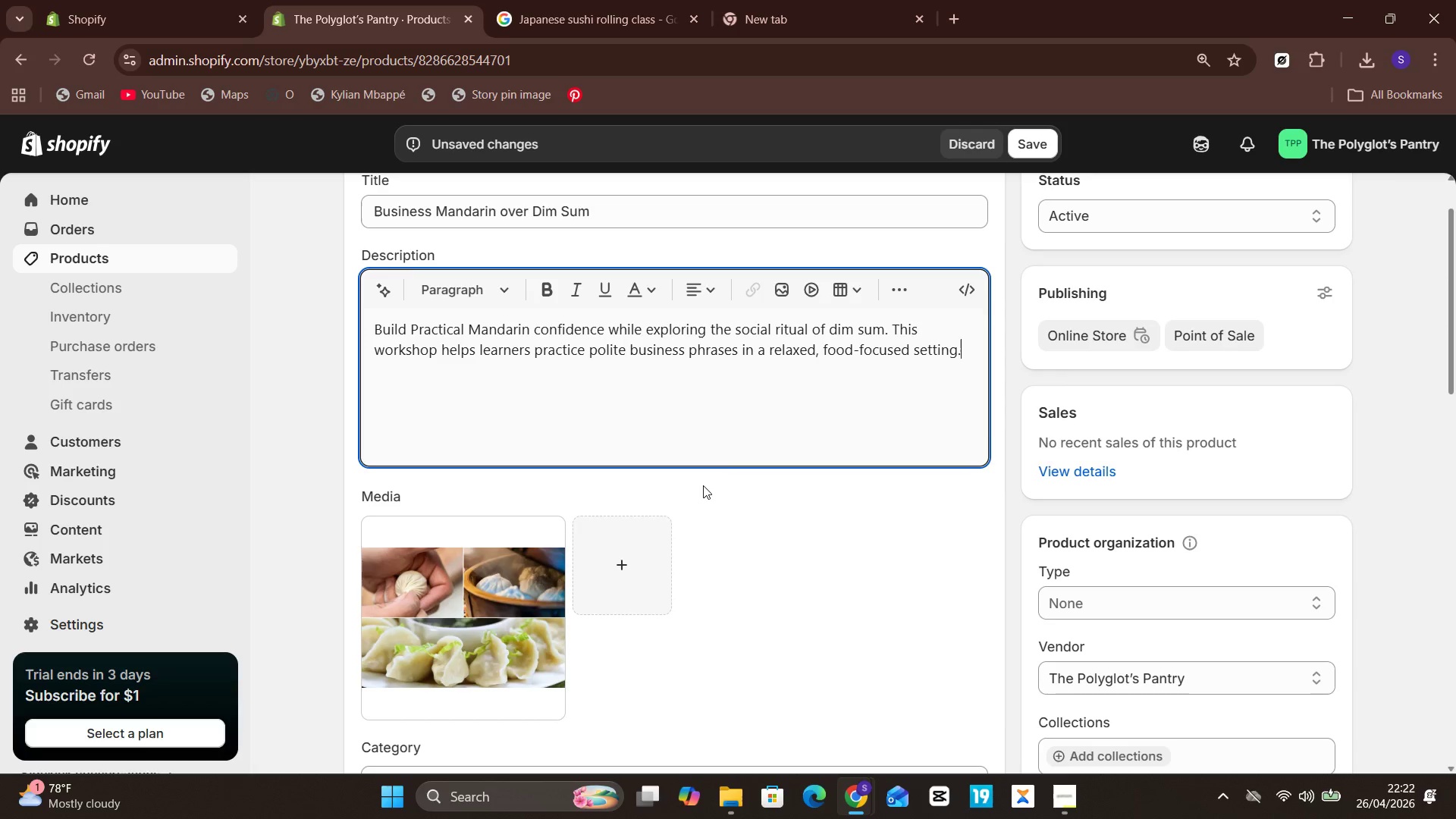 
key(Enter)
 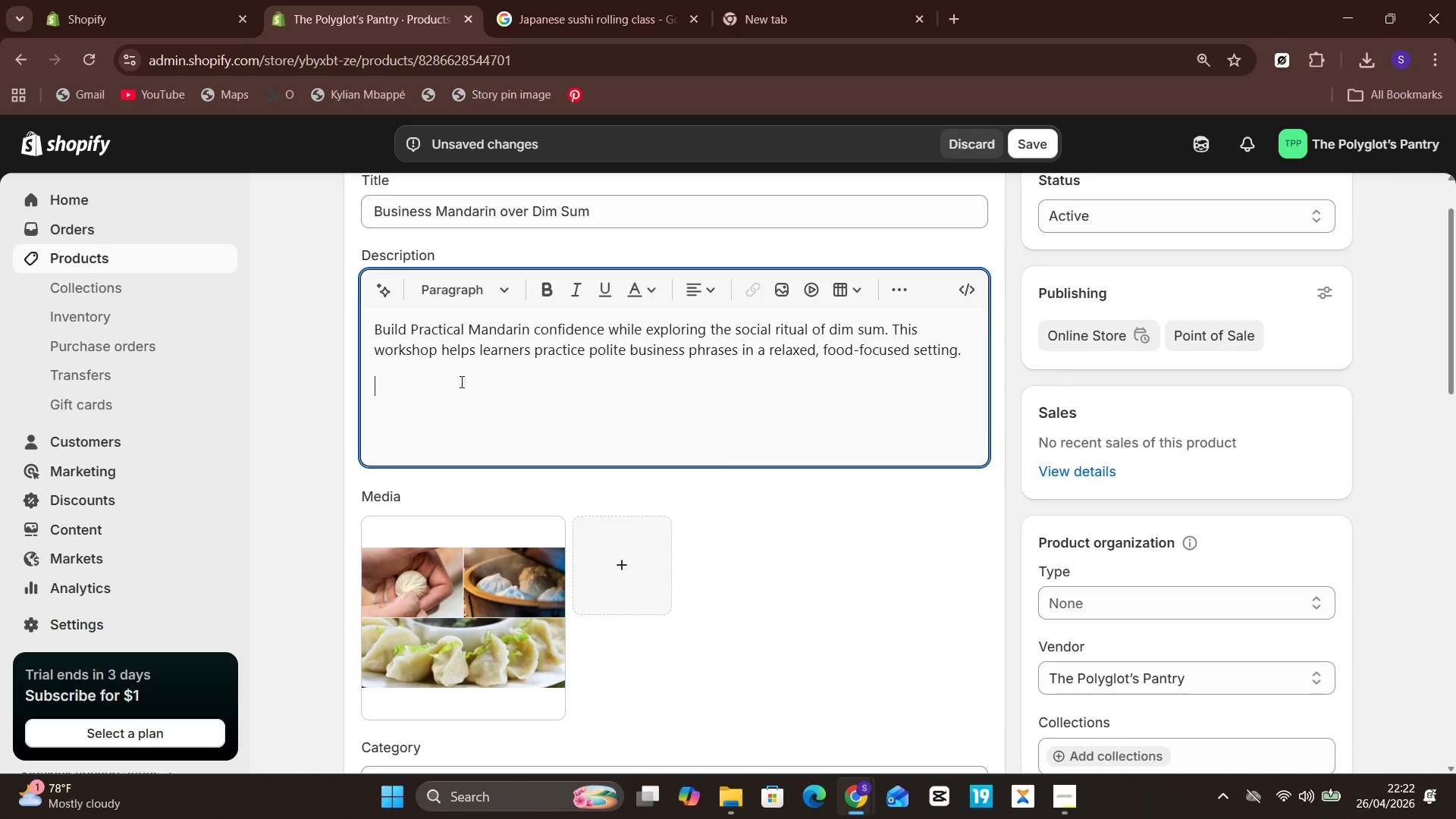 
left_click([541, 284])
 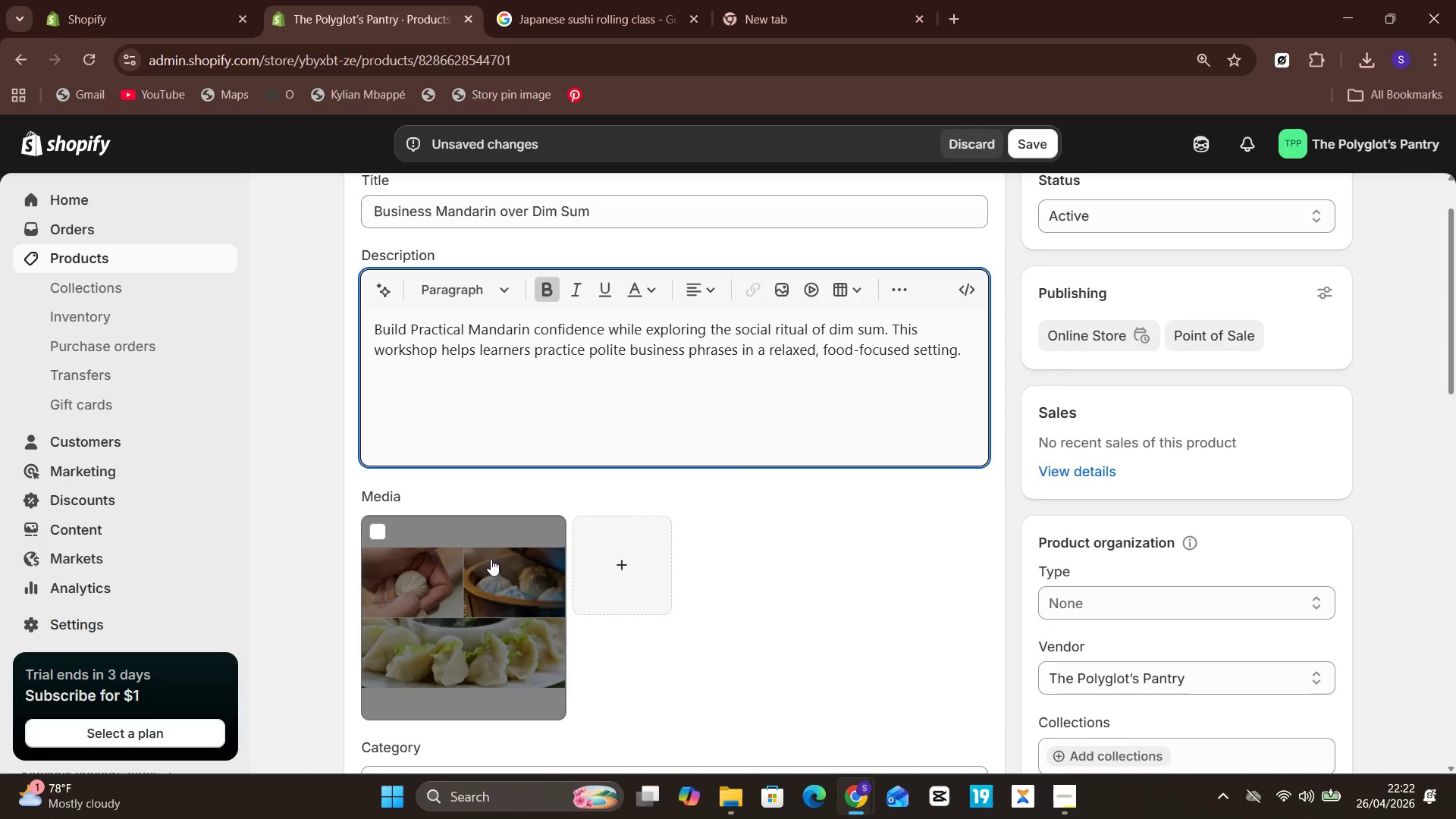 
type(What's Includes)
key(Backspace)
type(d)
 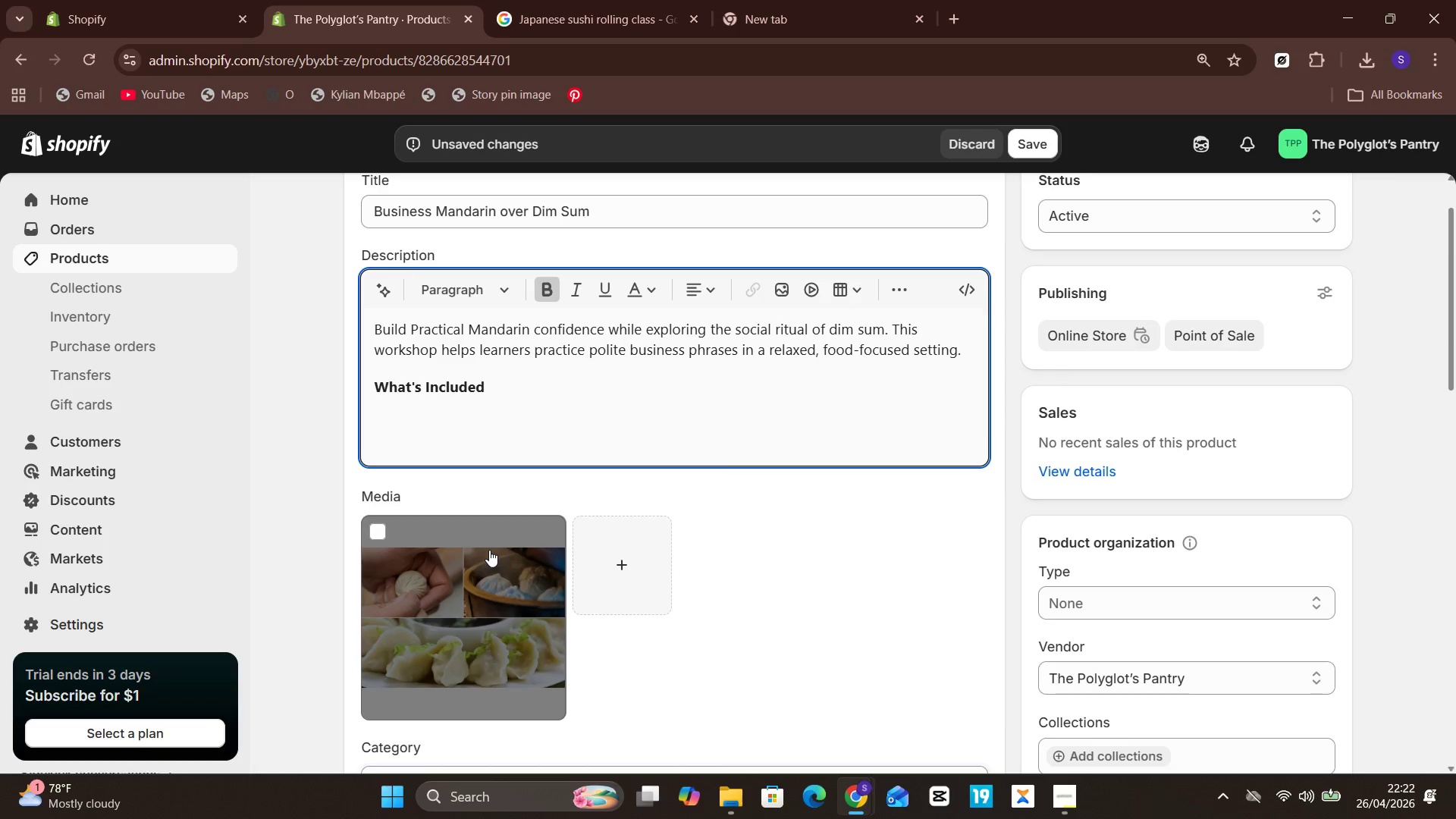 
key(Enter)
 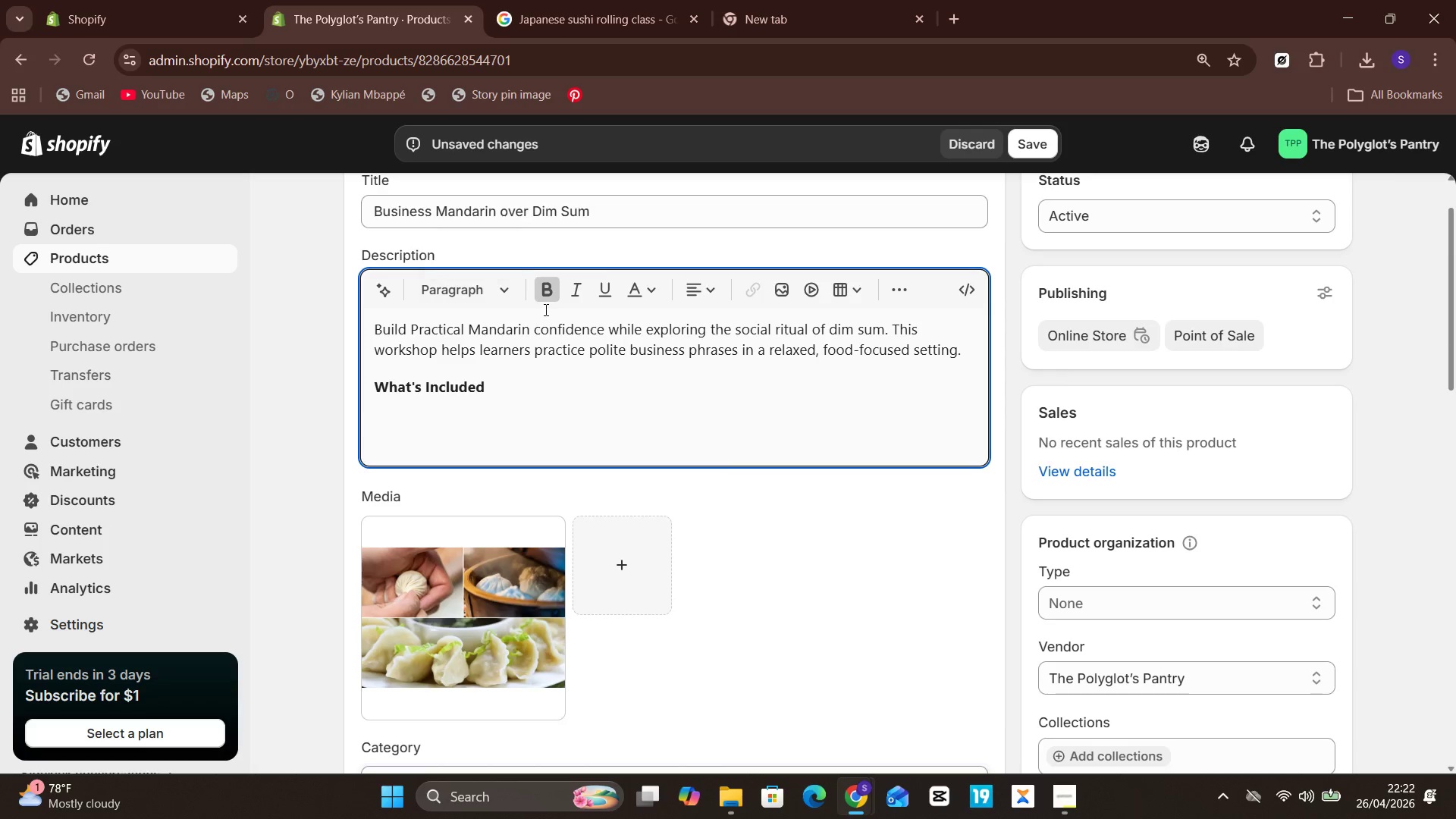 
left_click([542, 285])
 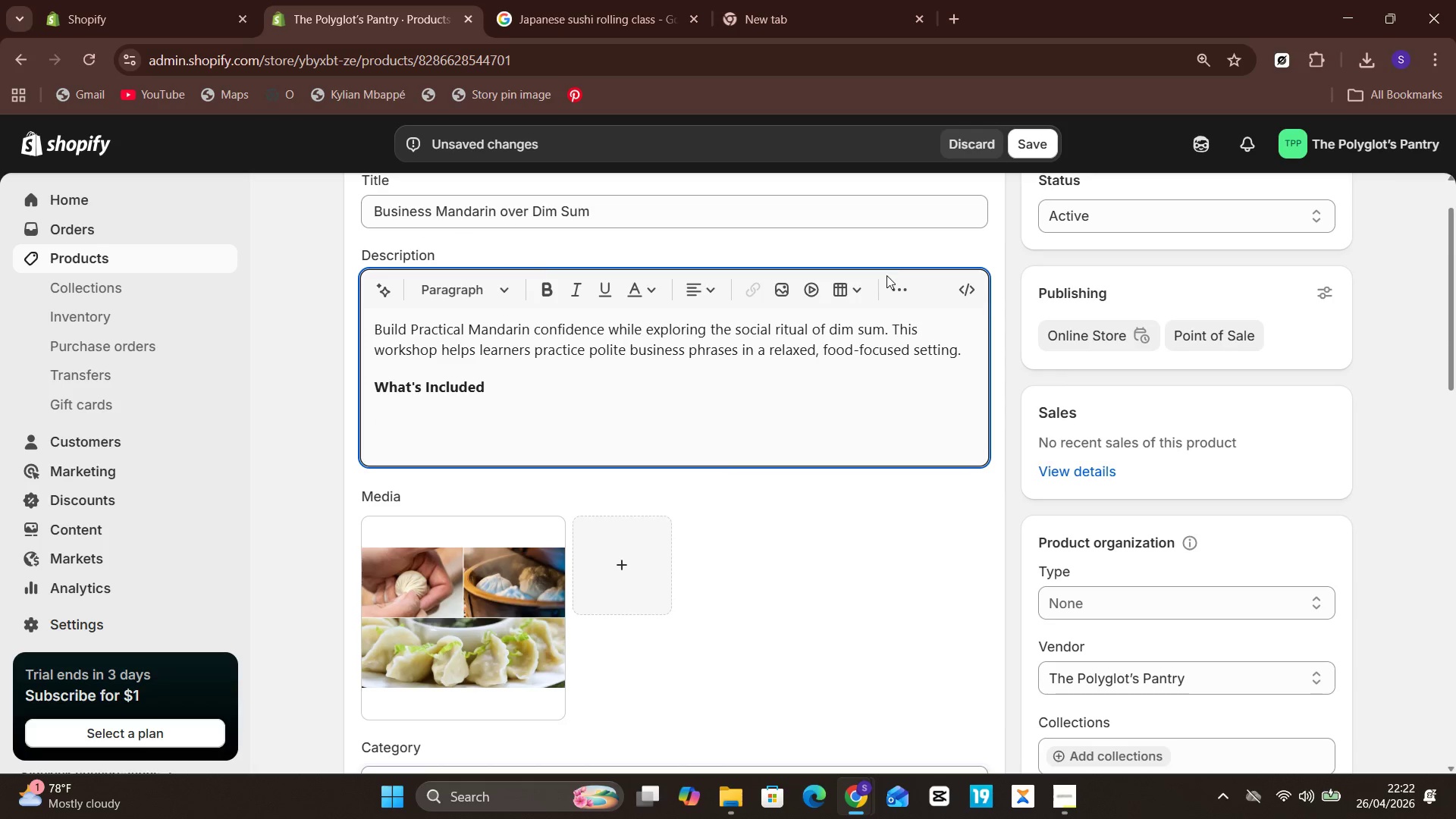 
left_click([911, 281])
 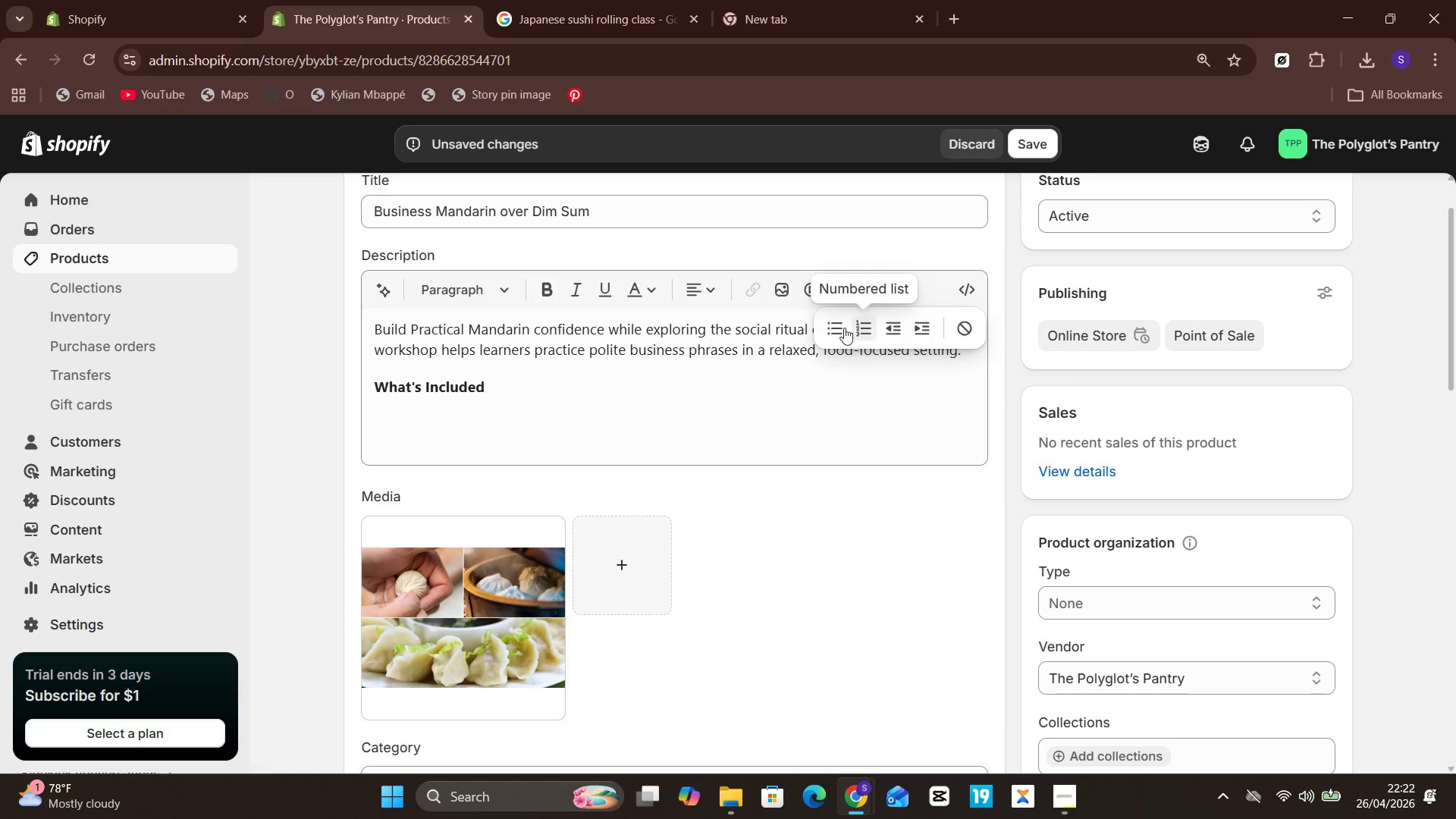 
left_click([826, 335])
 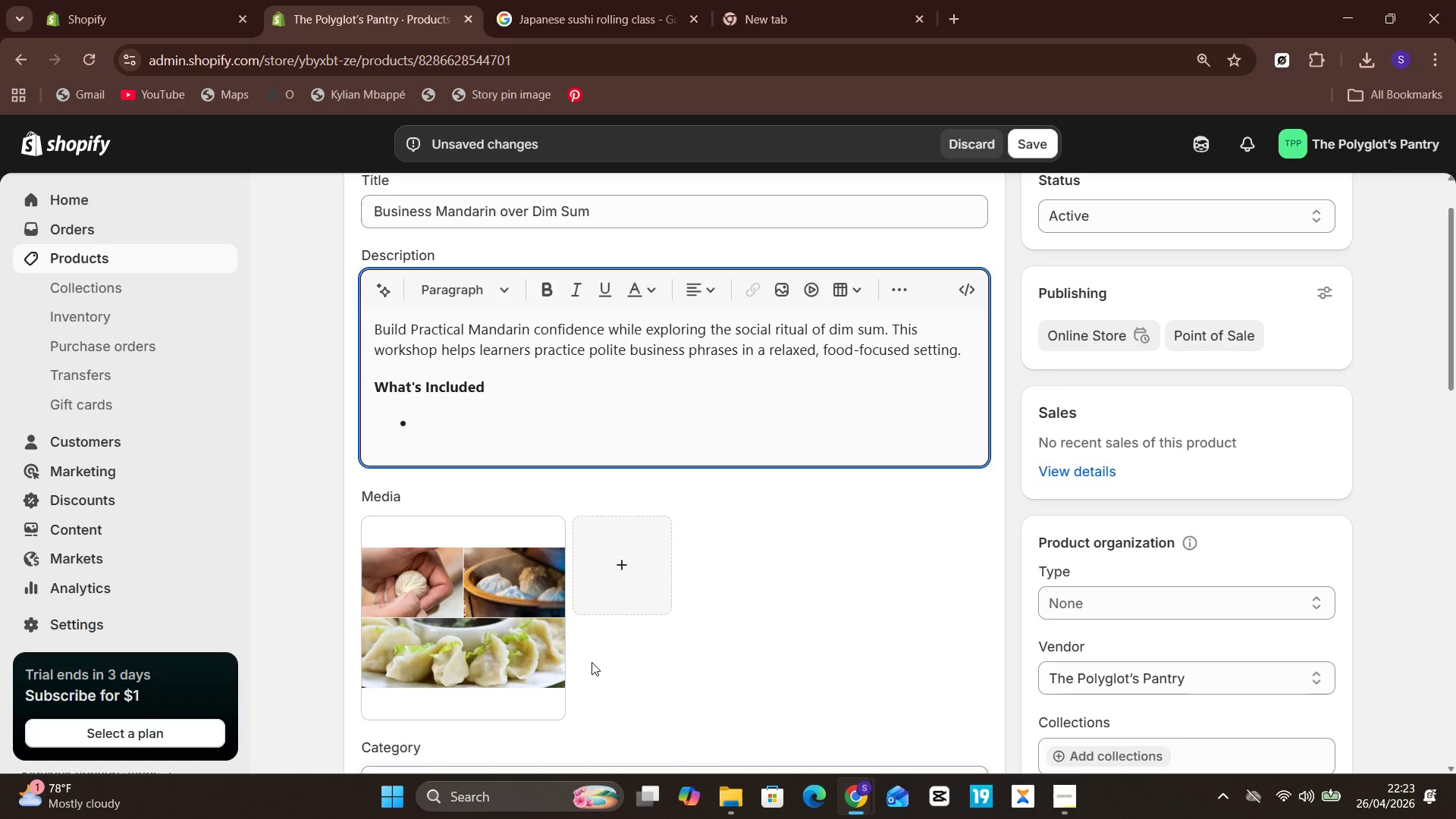 
wait(5.24)
 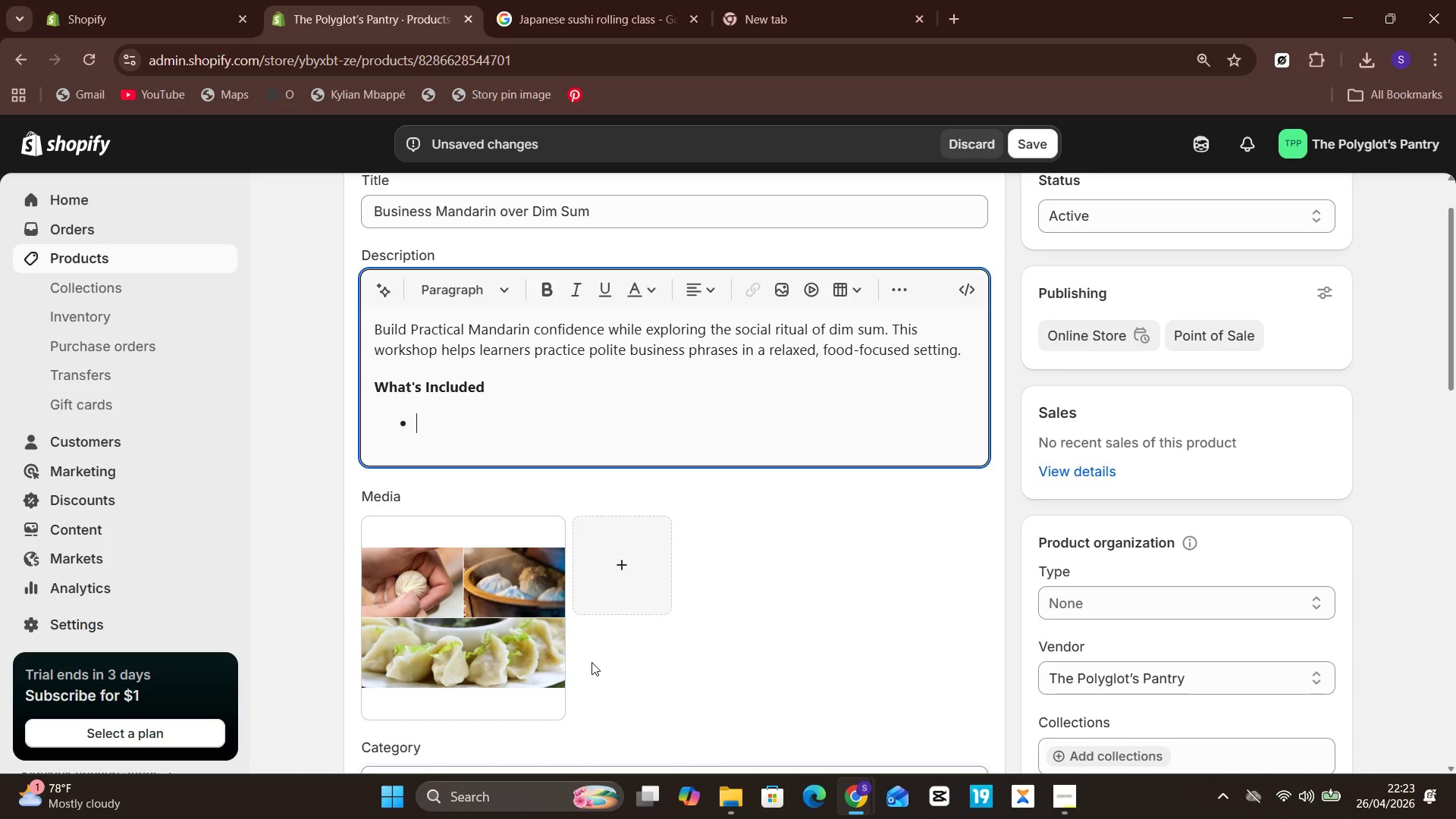 
type(90-minutr)
key(Backspace)
type(e live )
 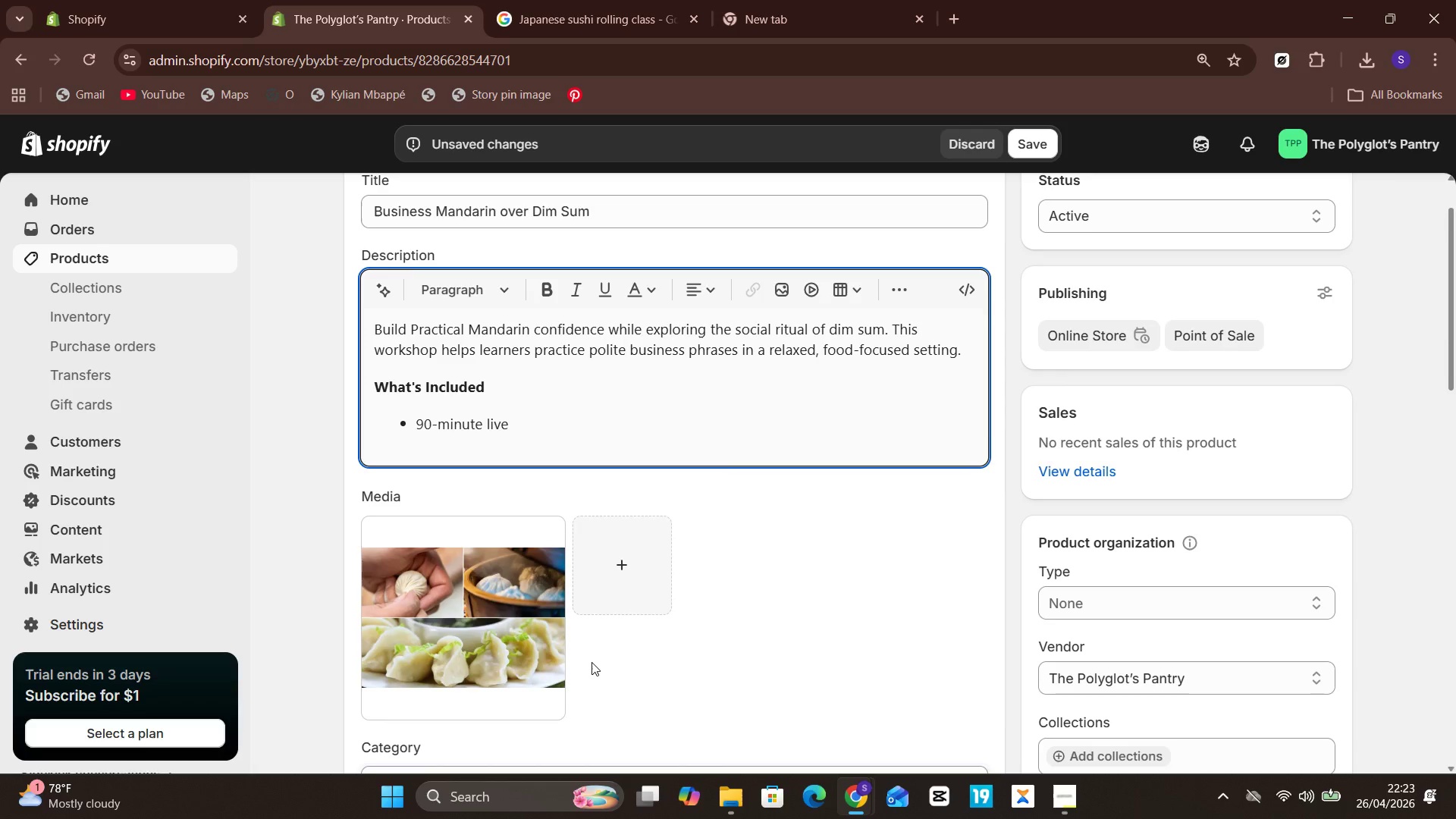 
type(virtual workshop)
 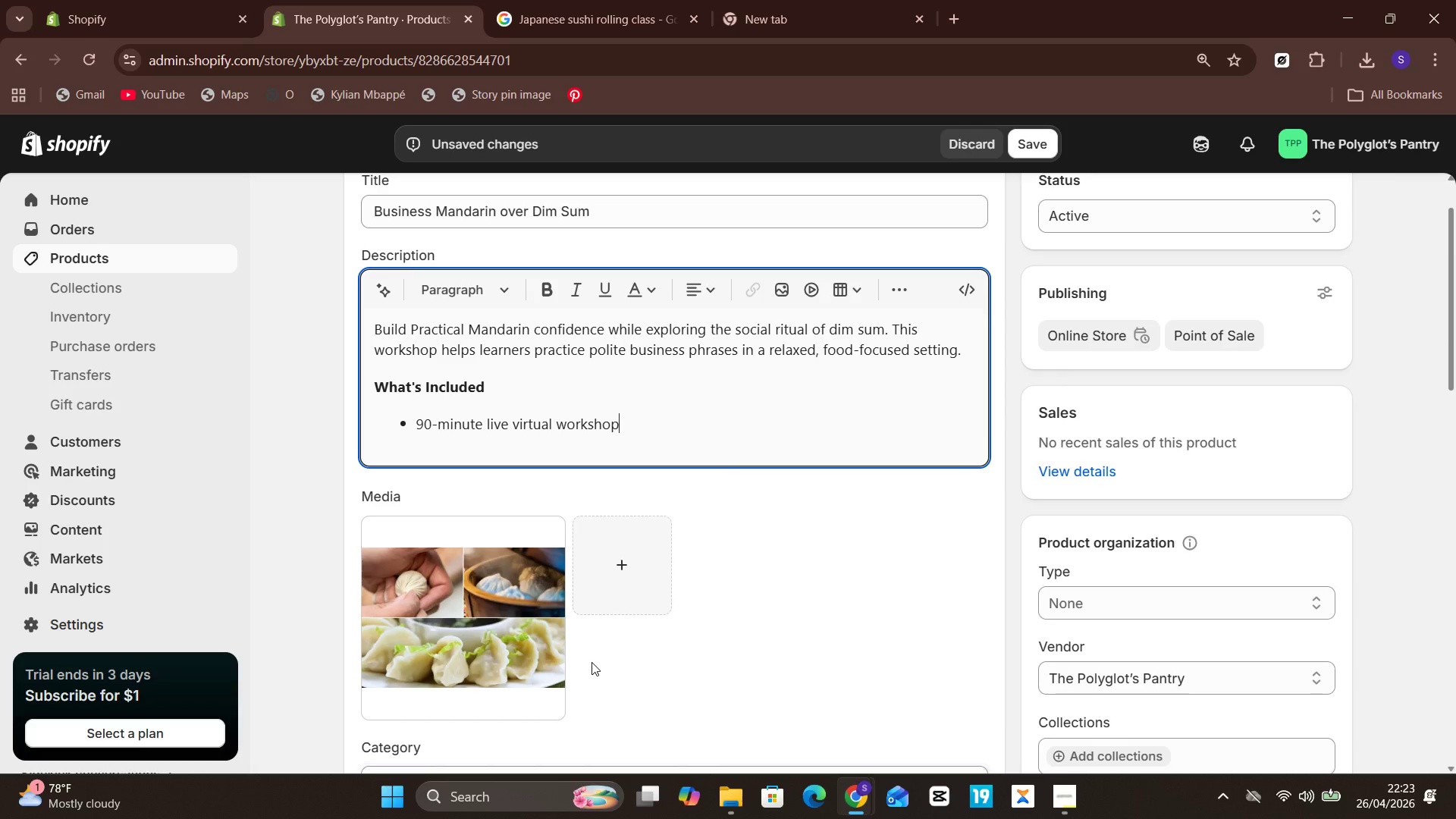 
key(Enter)
 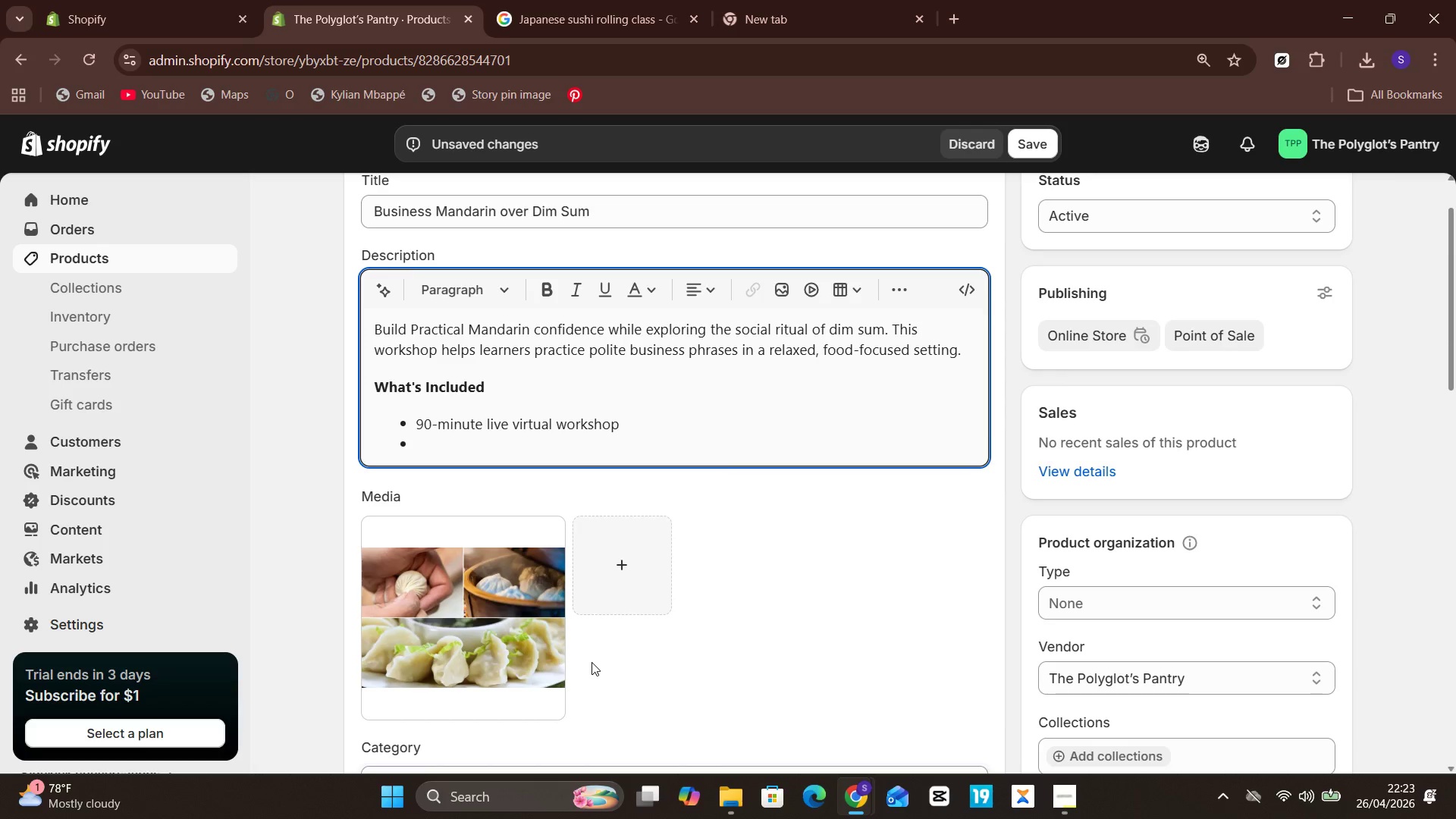 
type(Mandarin phrases fp)
key(Backspace)
type(or greetings, introductions, meetings )
 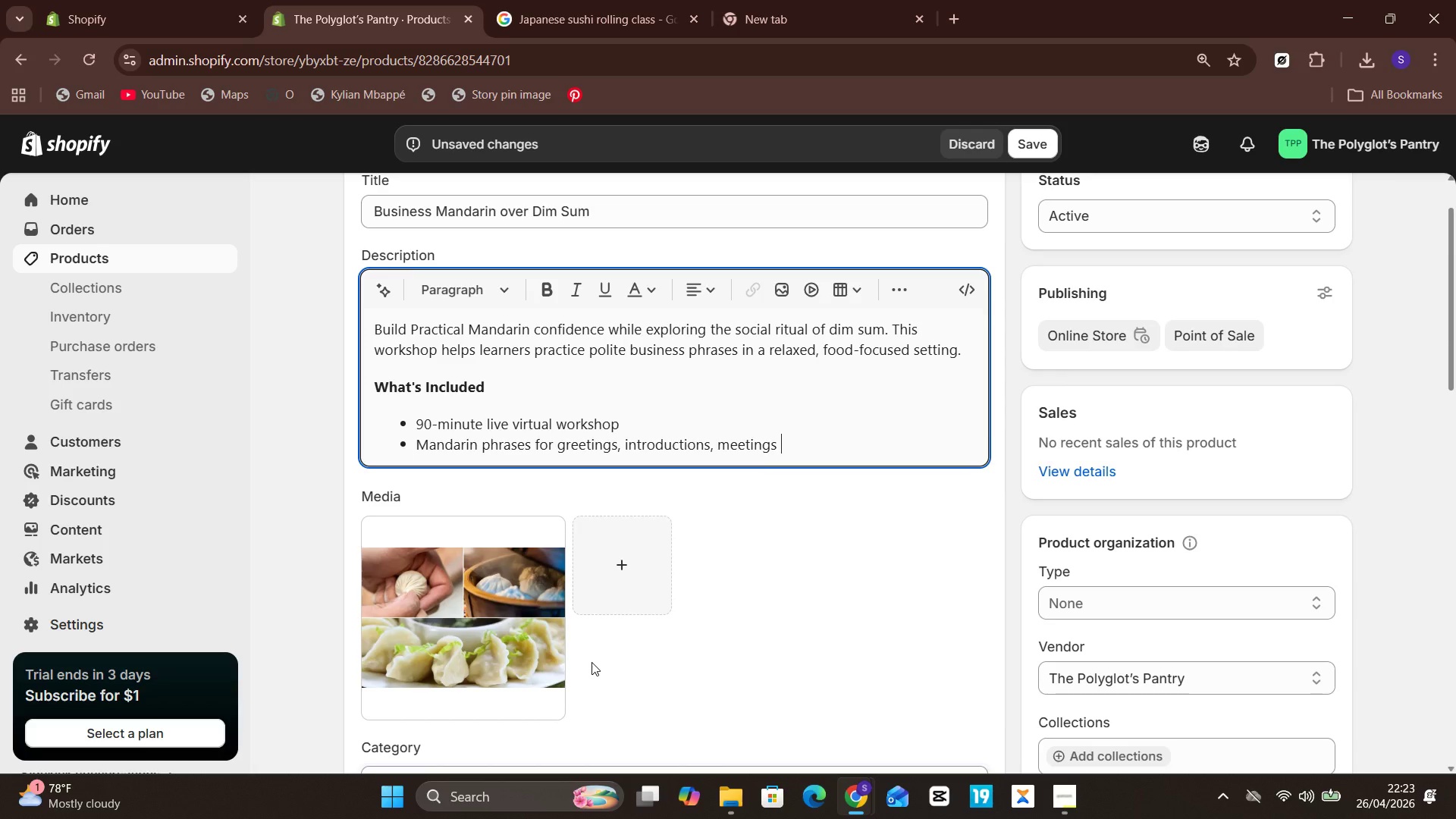 
key(Backspace)
type(, and polite requests)
 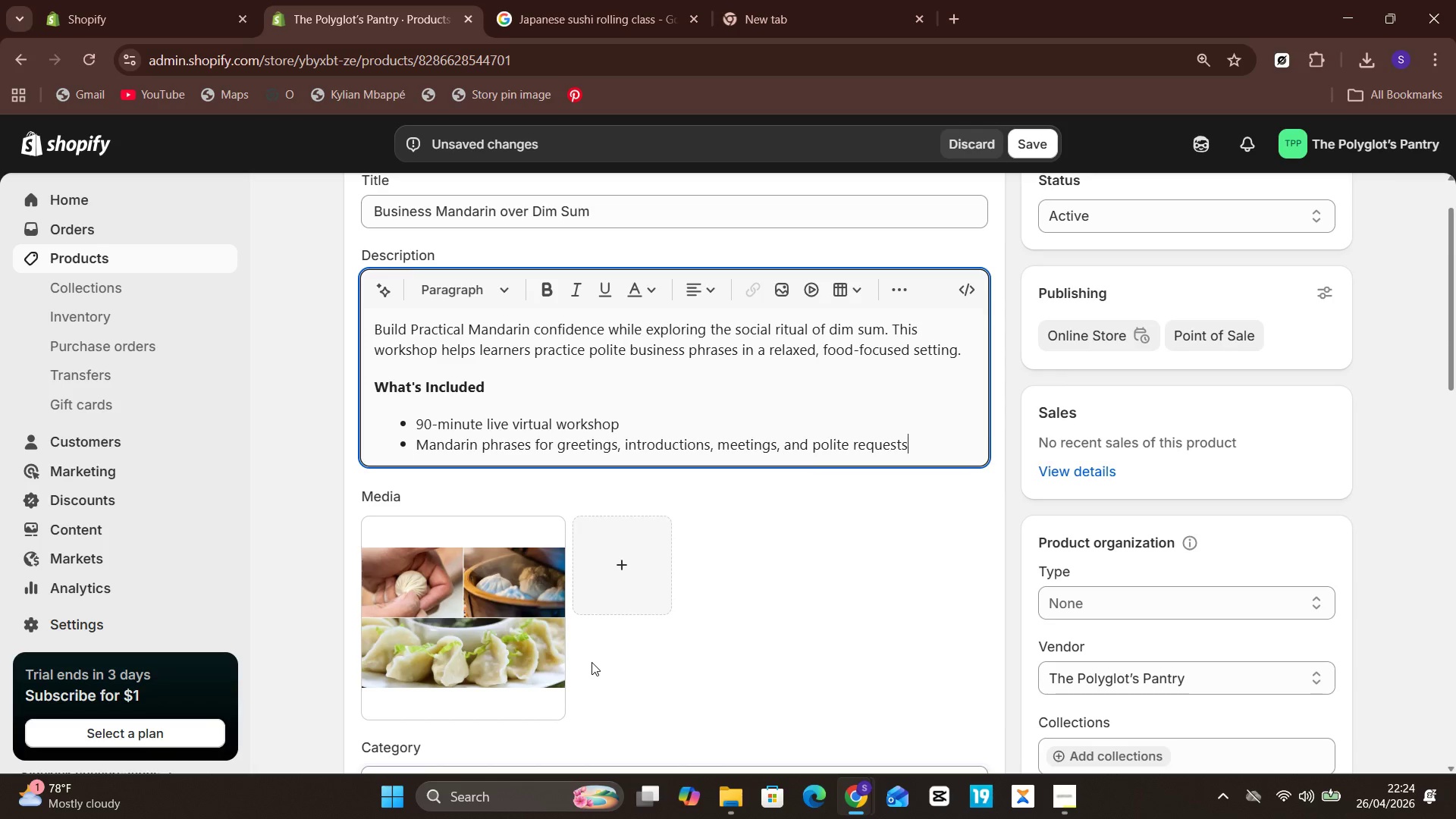 
key(Enter)
 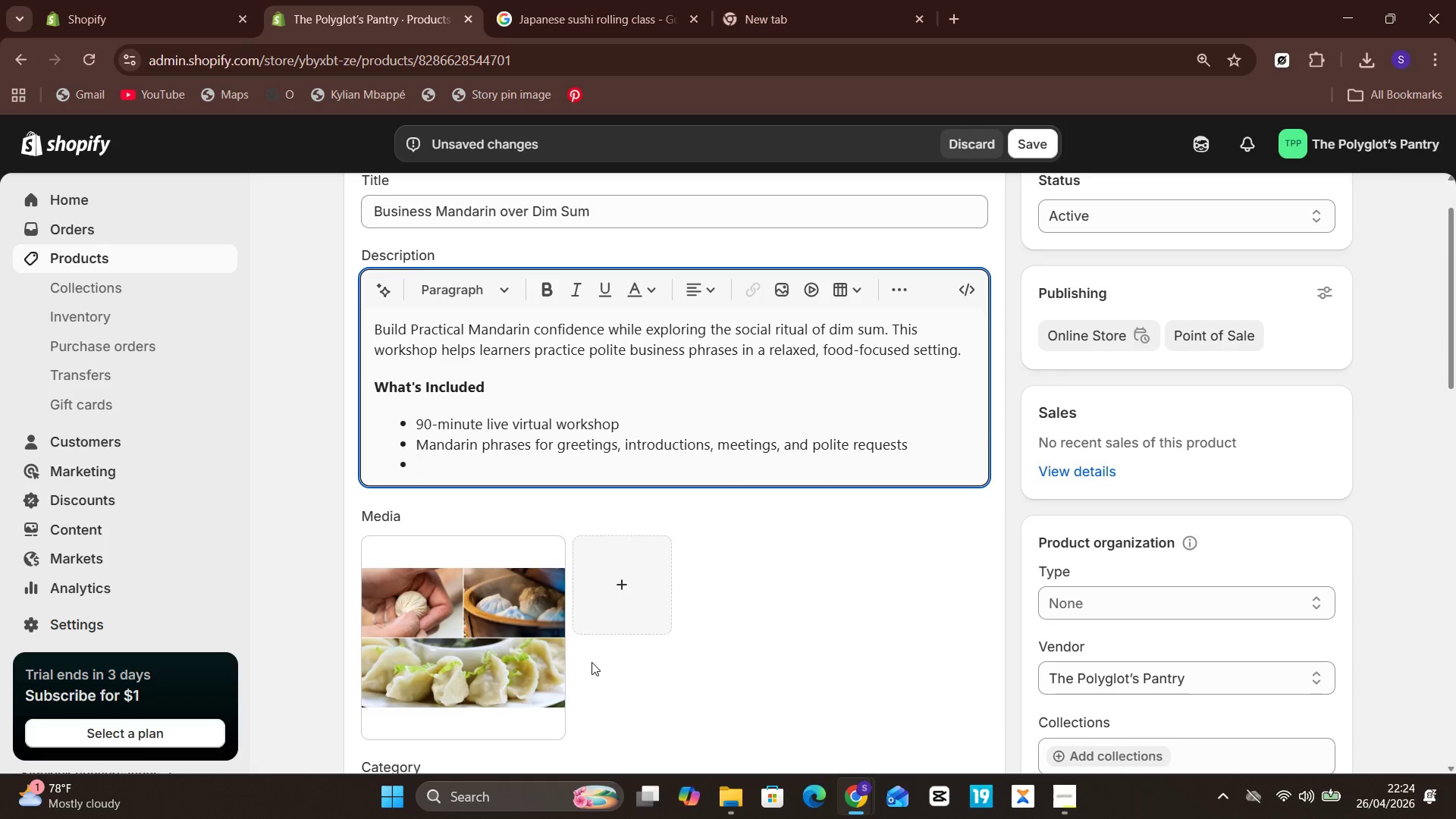 
key(CapsLock)
 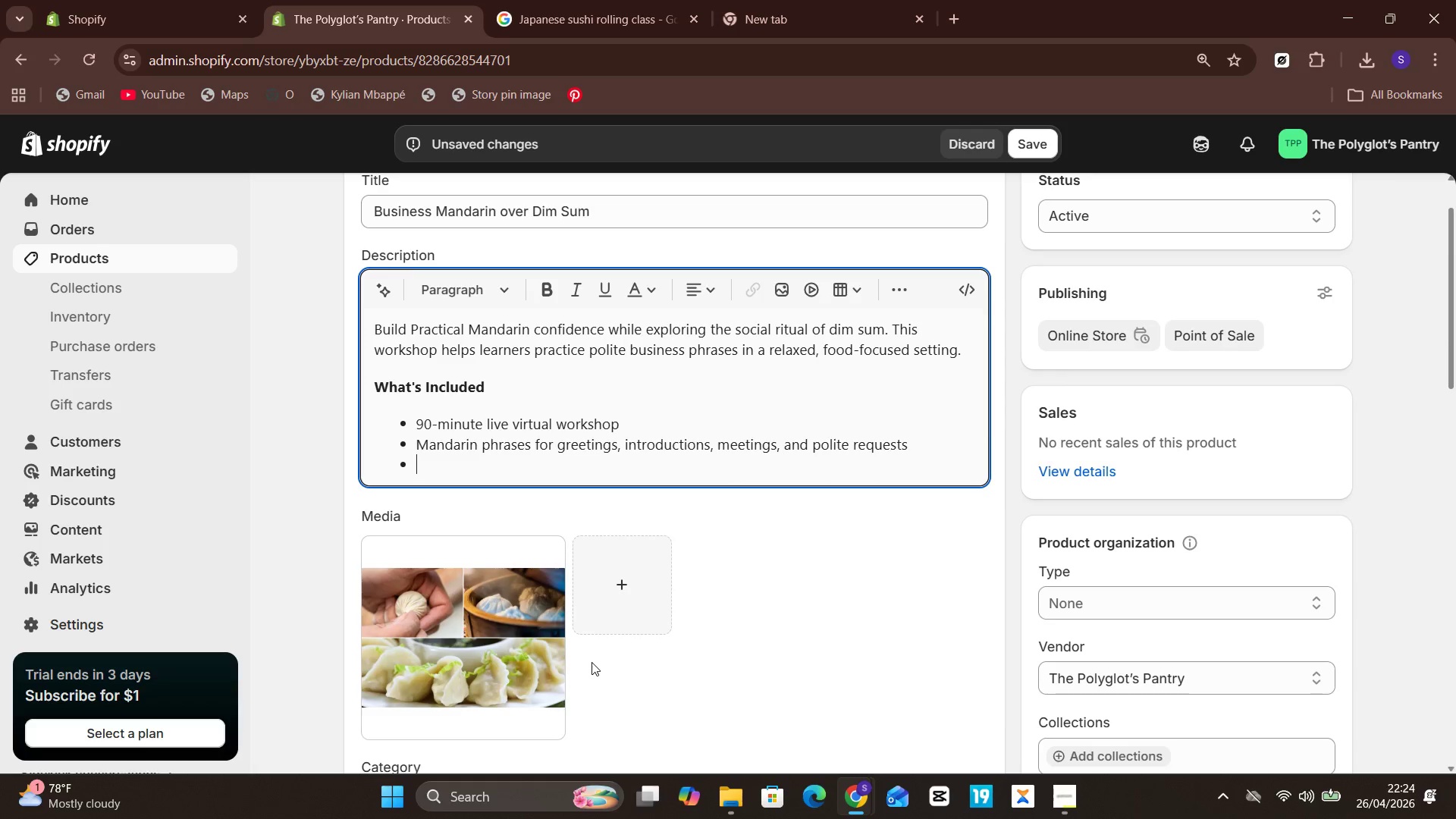 
key(D)
 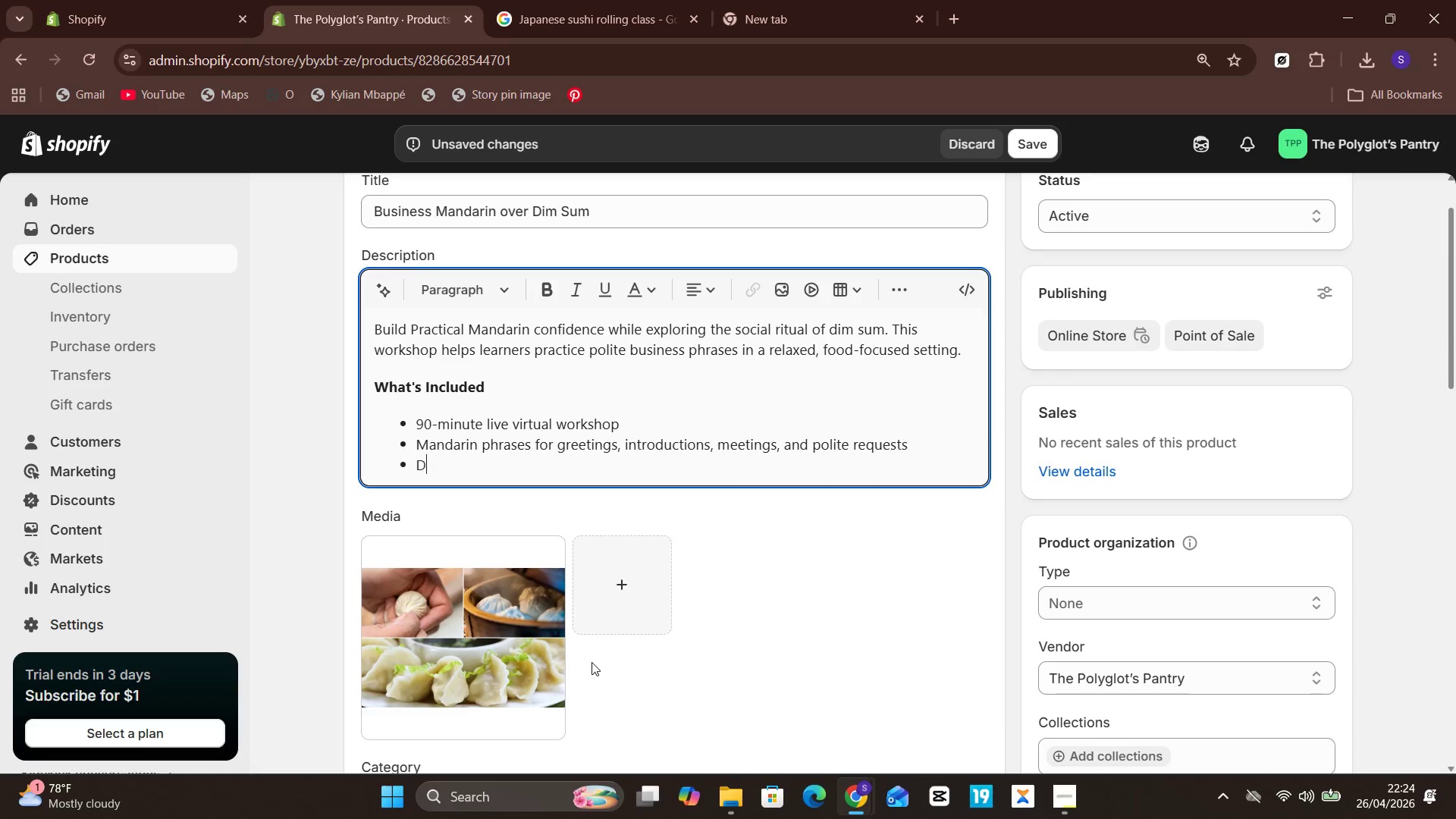 
key(CapsLock)
 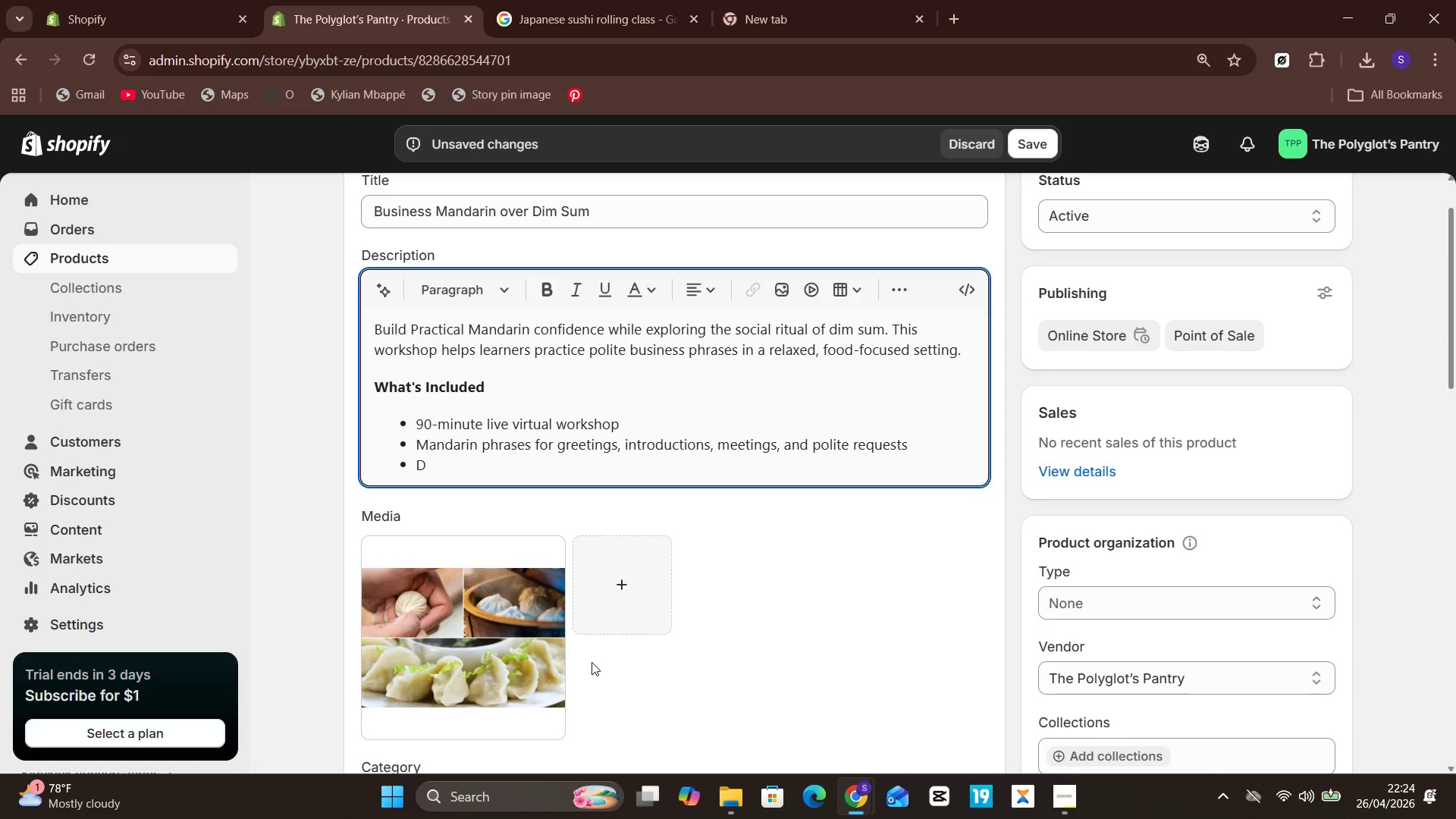 
type(m sum cultural discussion)
 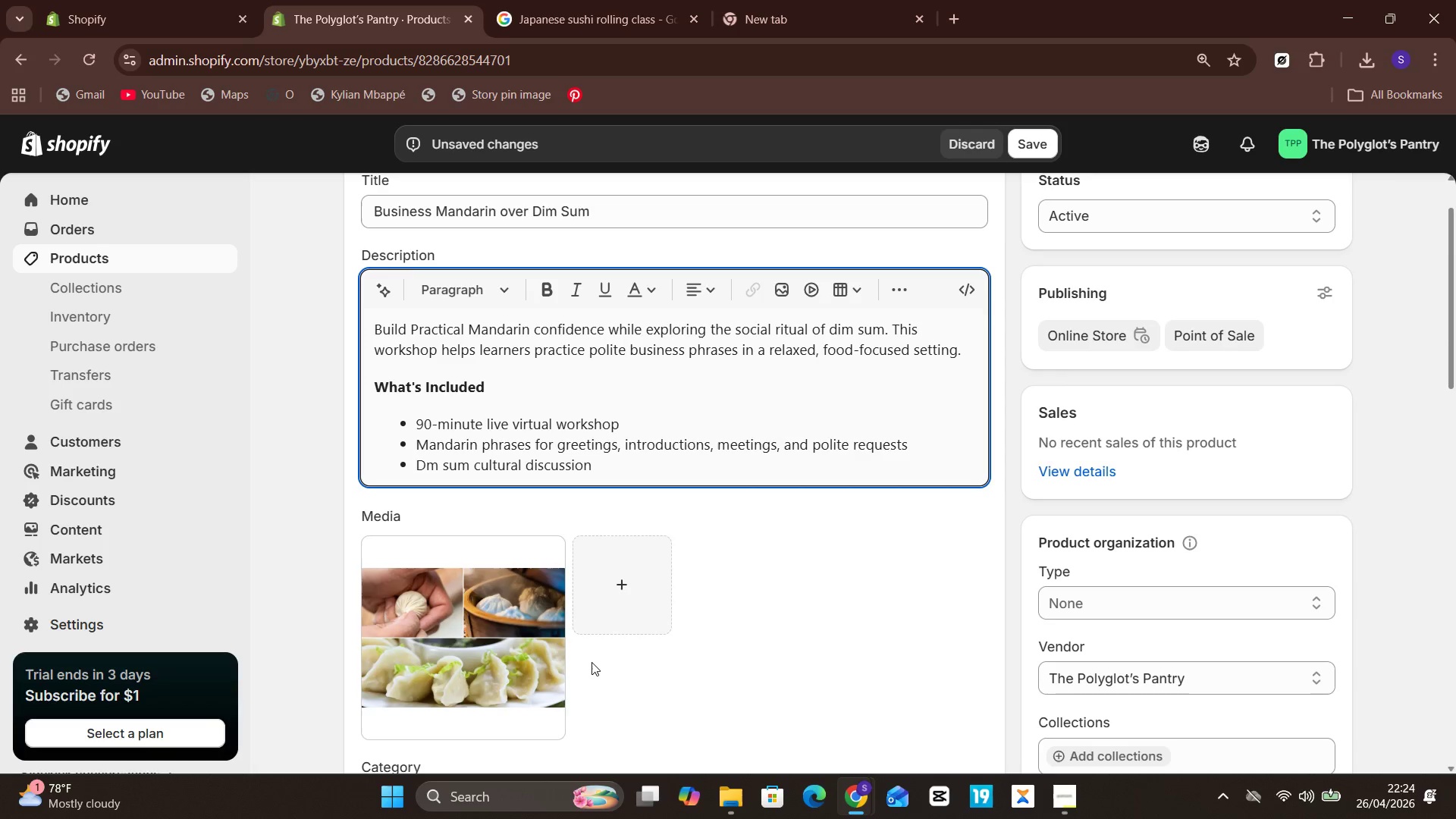 
key(Enter)
 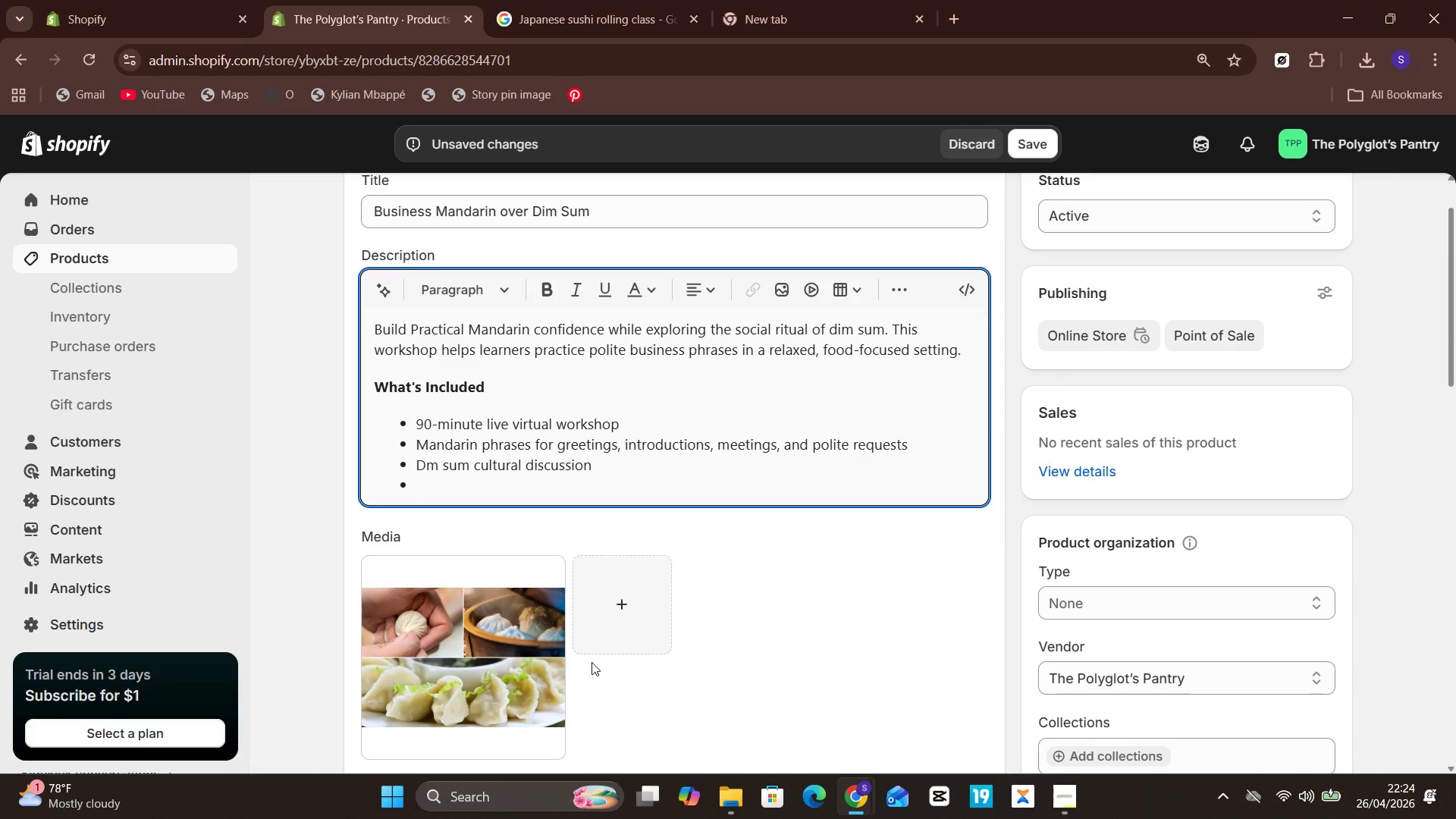 
type(Bui)
key(Backspace)
type(siness vocabulary )
 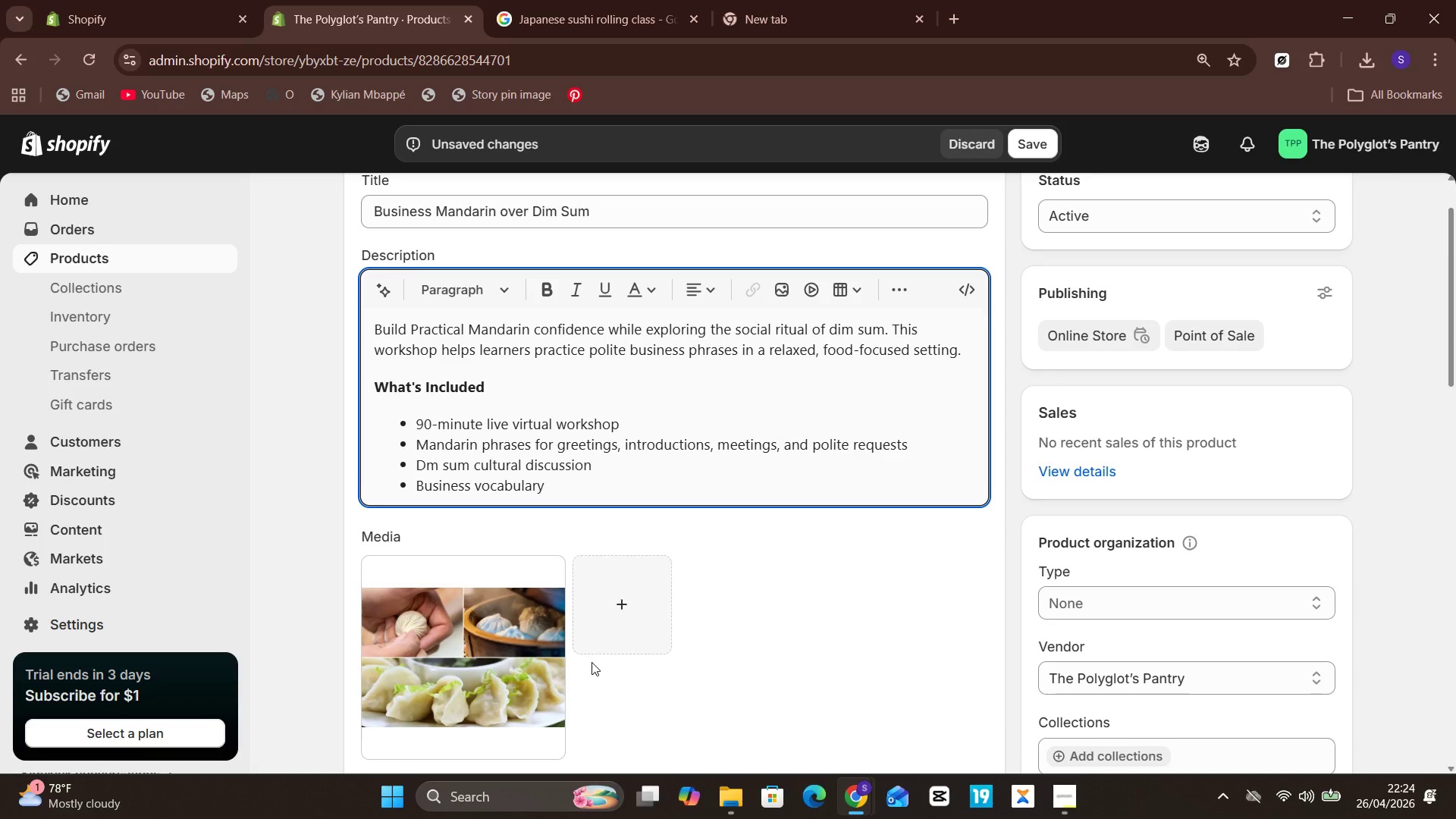 
wait(5.25)
 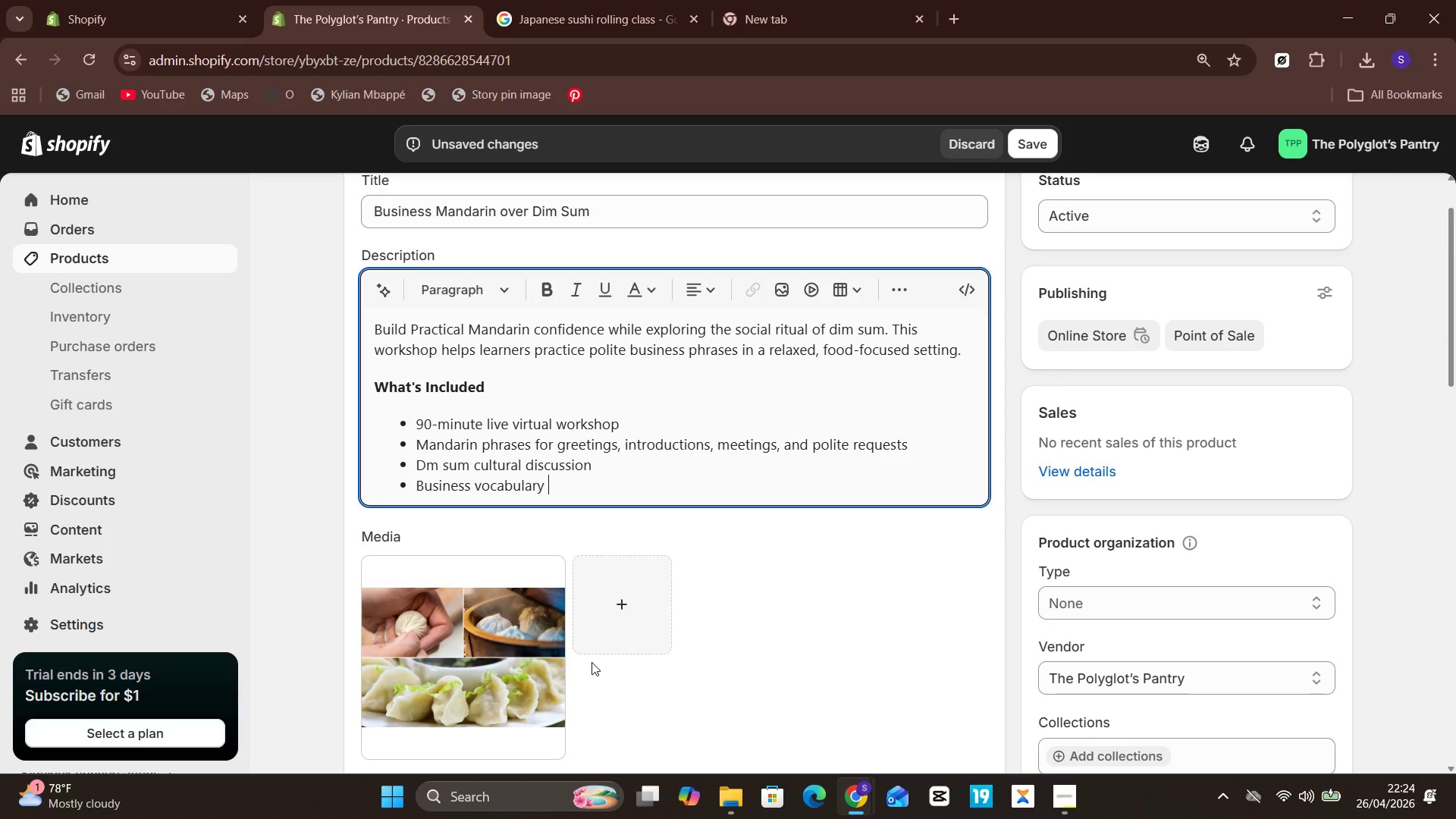 
type(practice)
 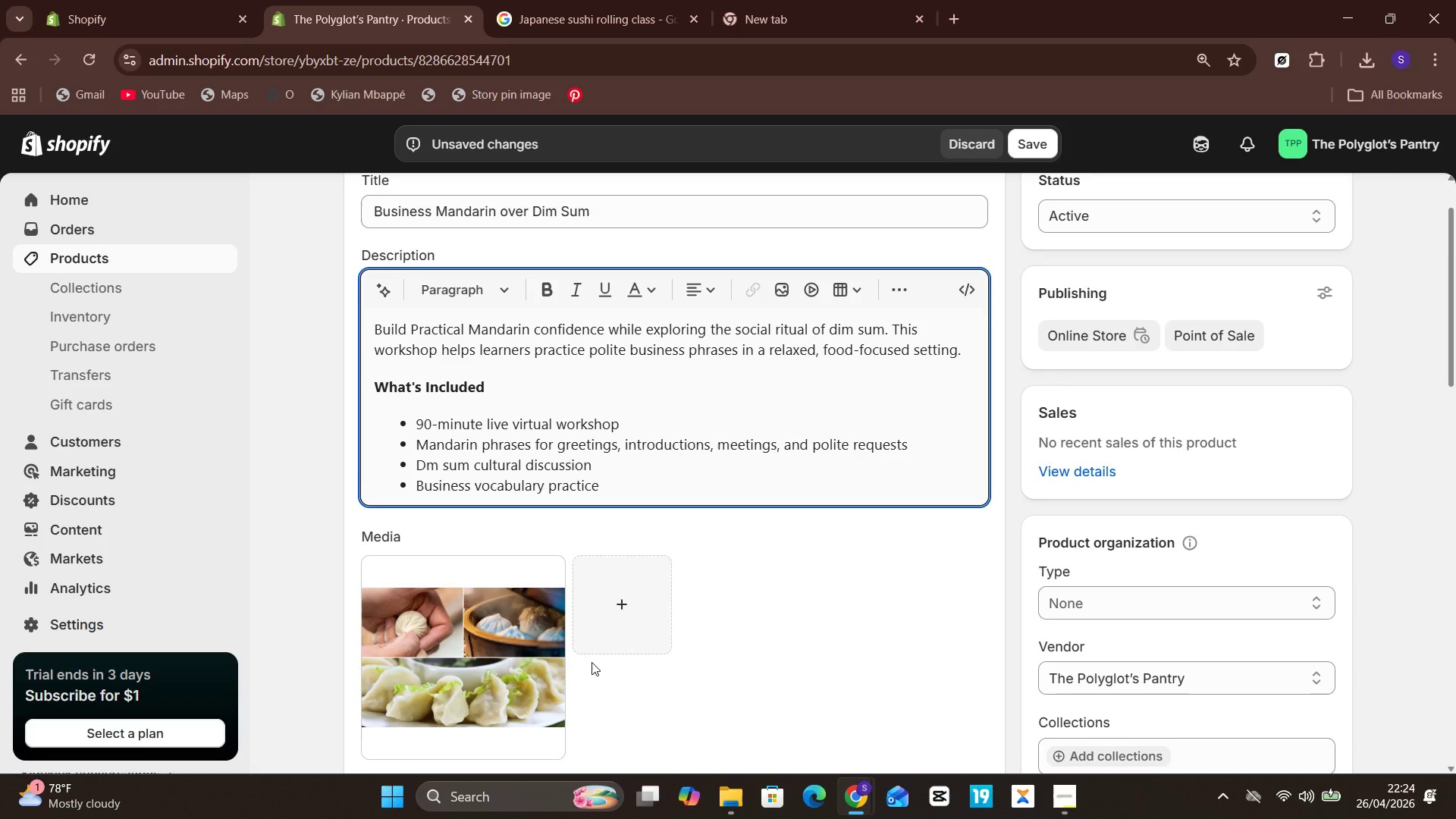 
wait(6.36)
 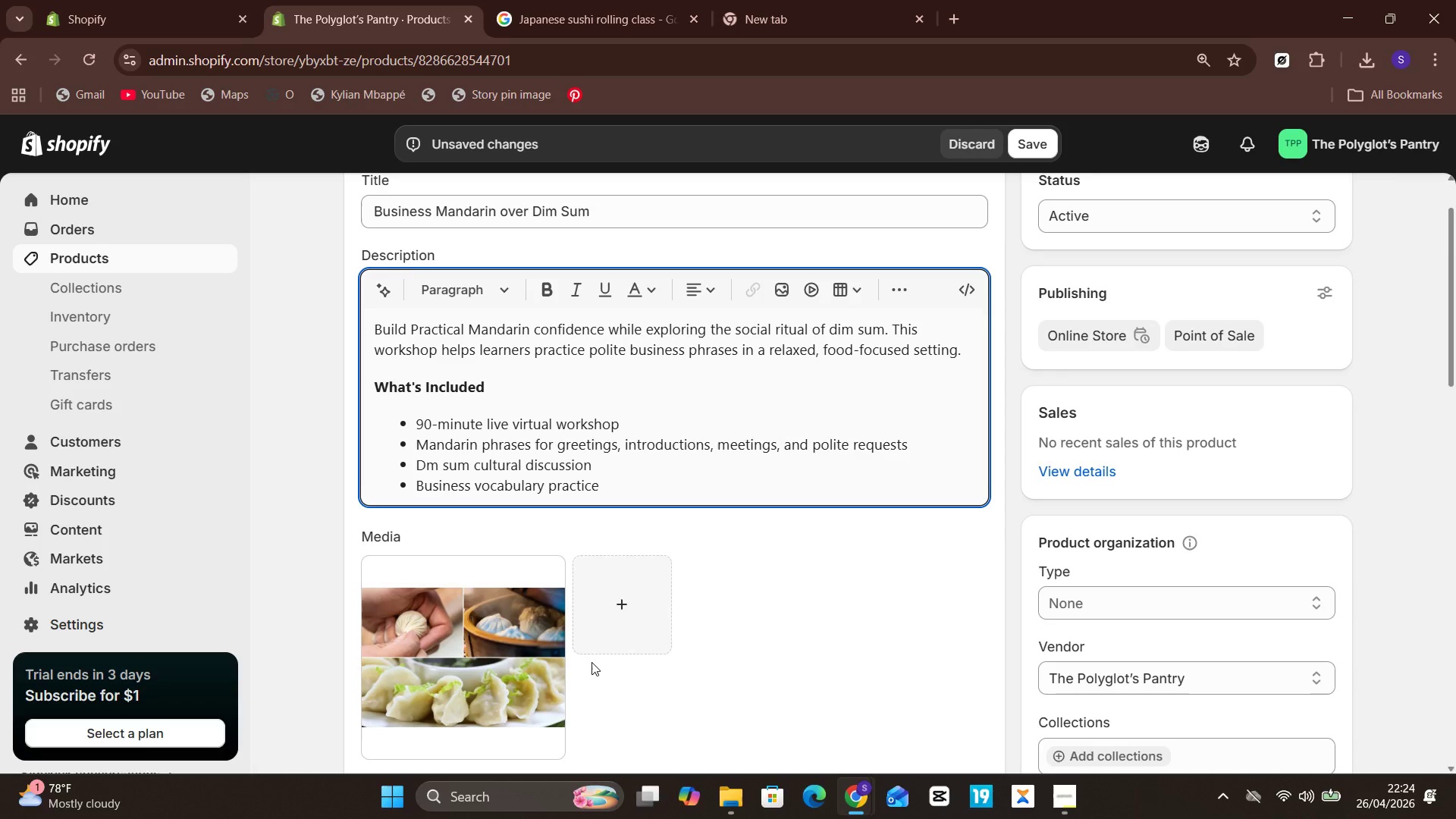 
key(Enter)
 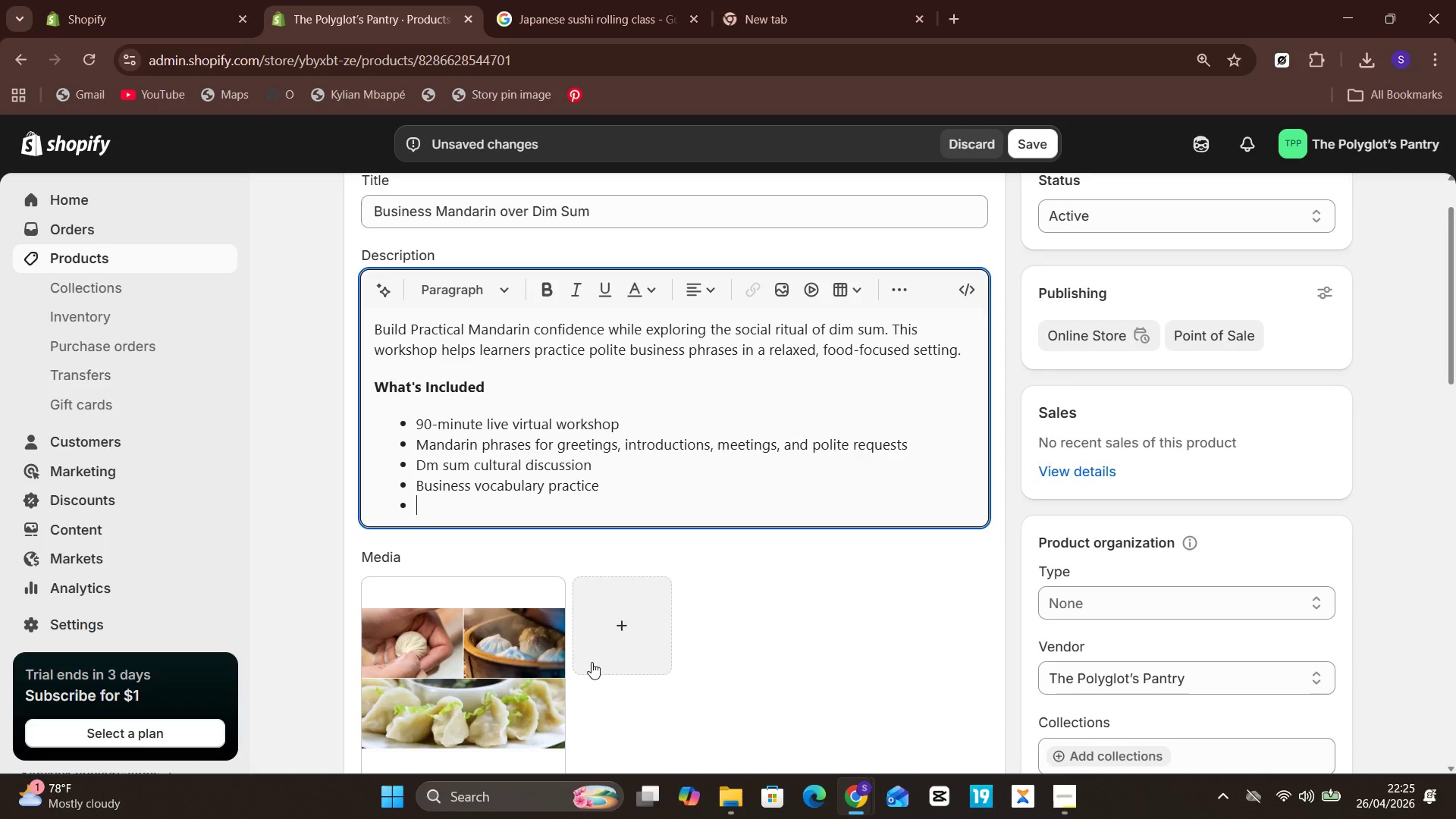 
type(Printable )
 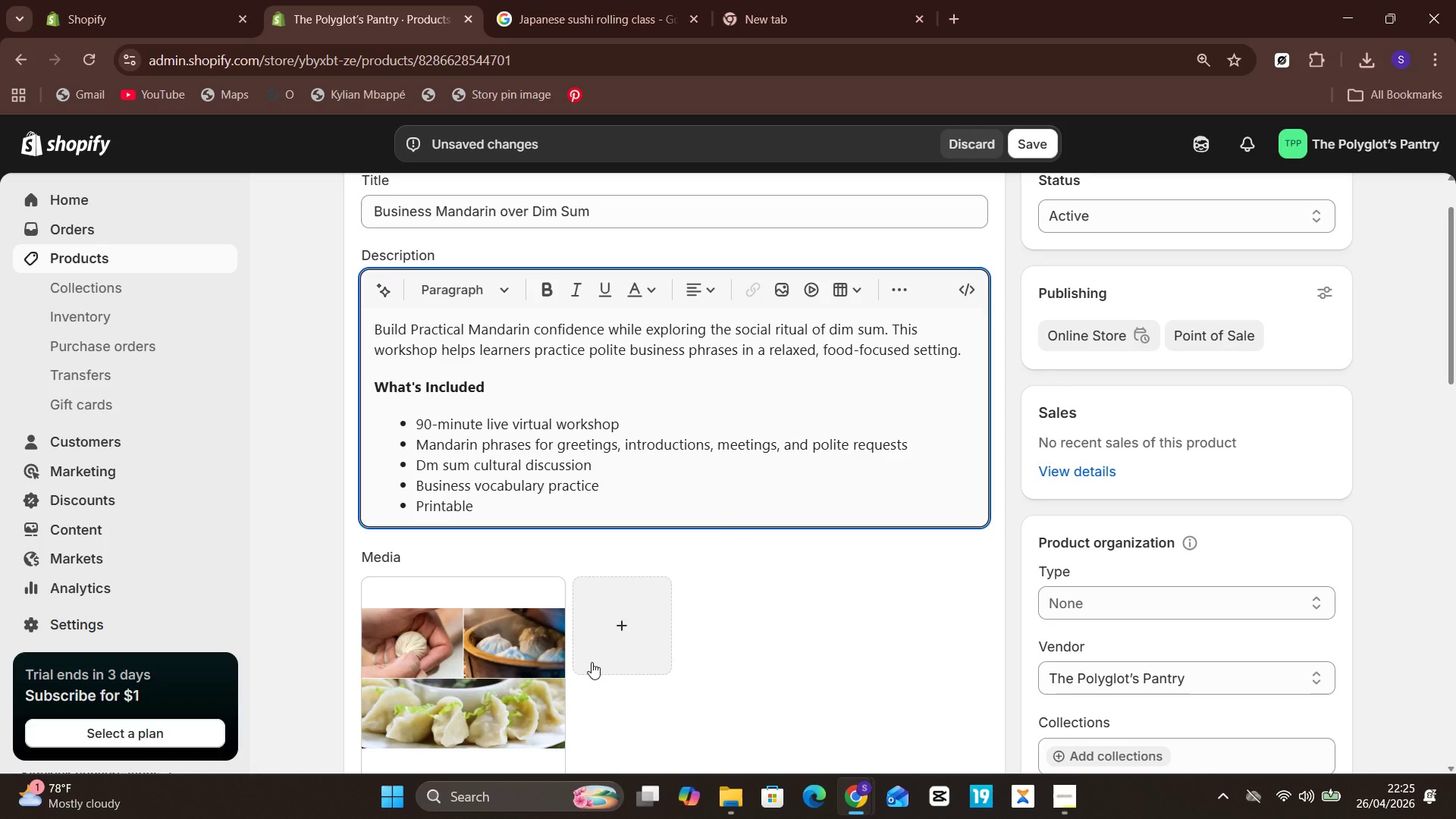 
type(phrase guide)
 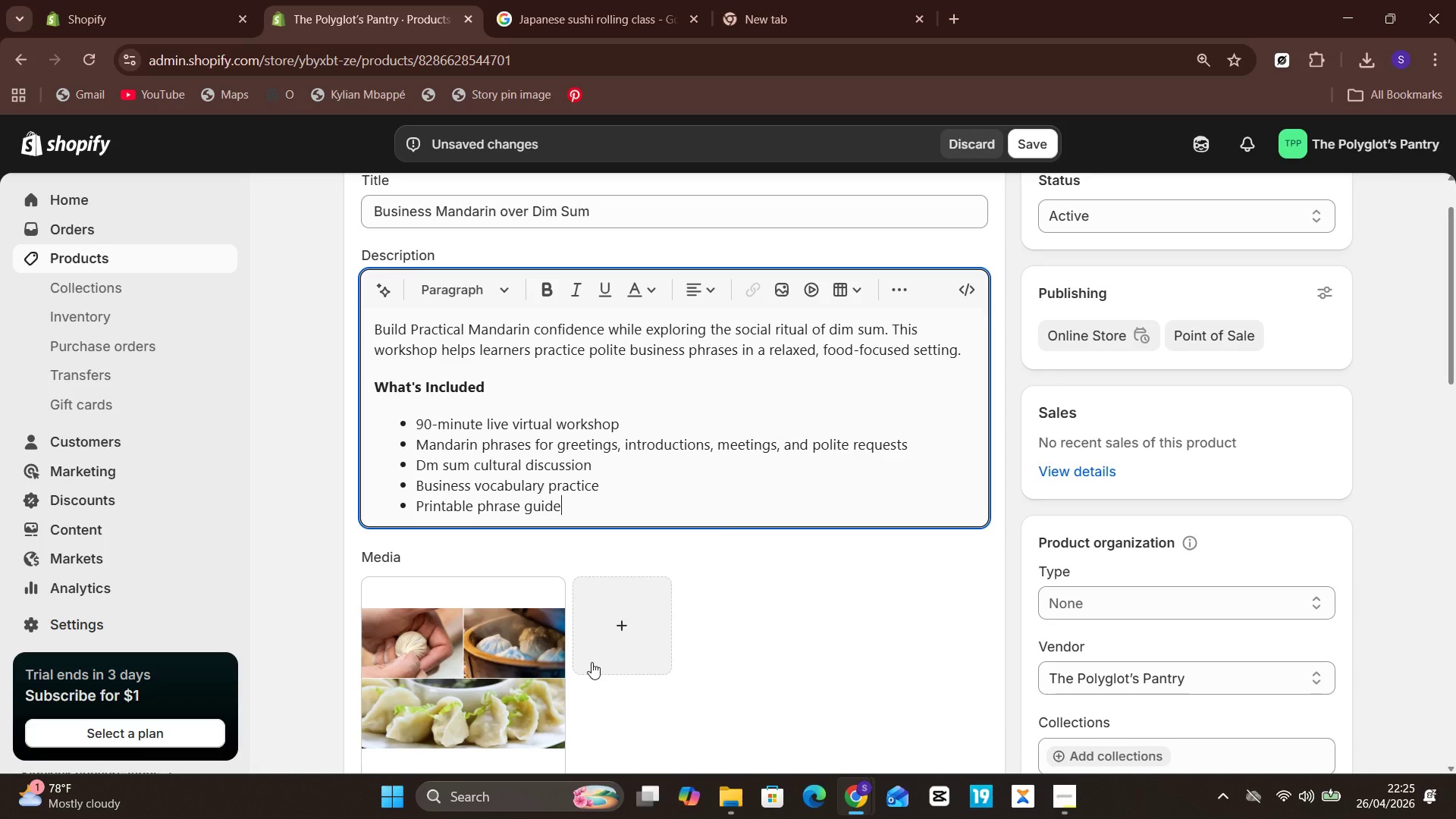 
key(Enter)
 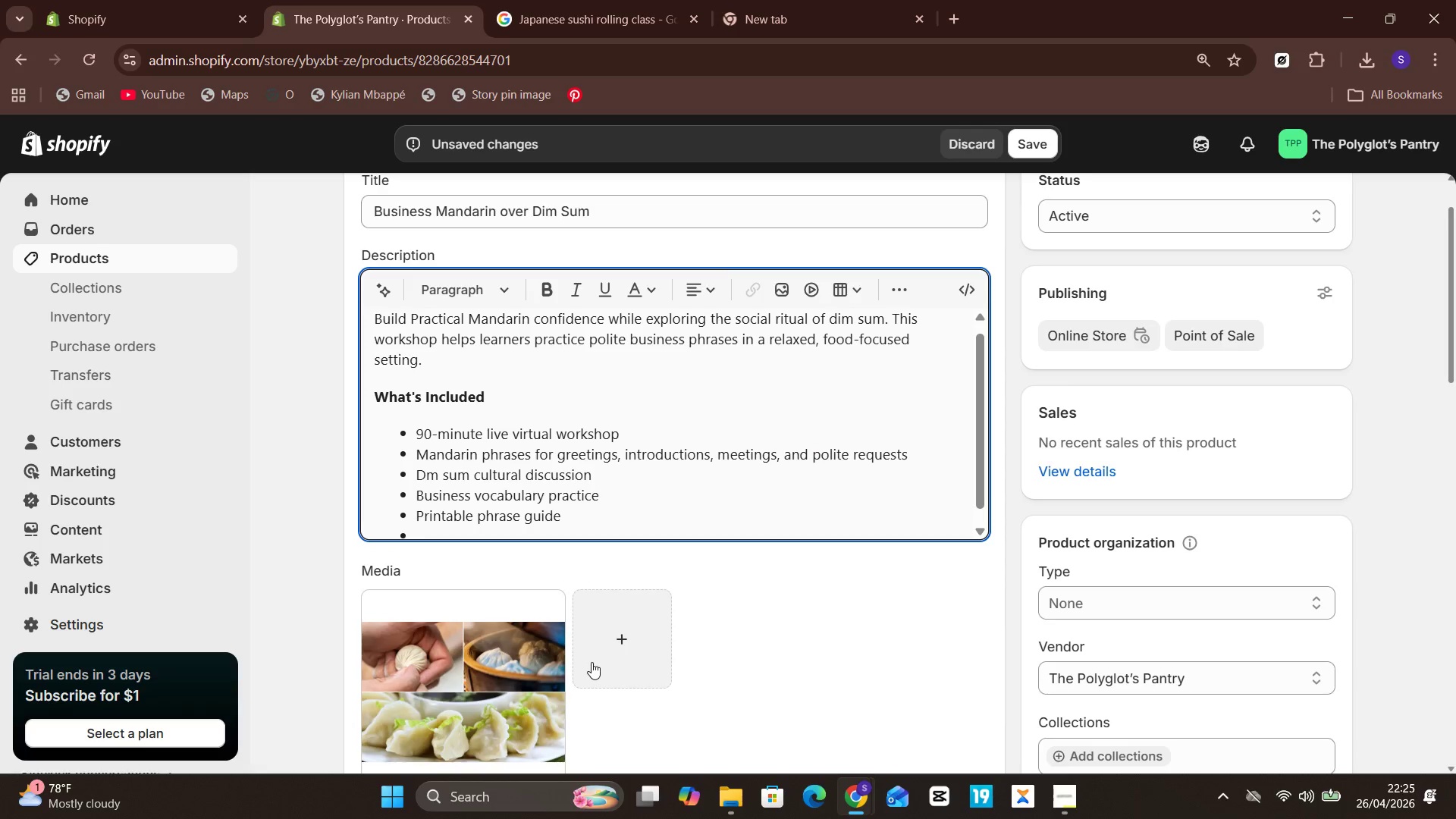 
key(Enter)
 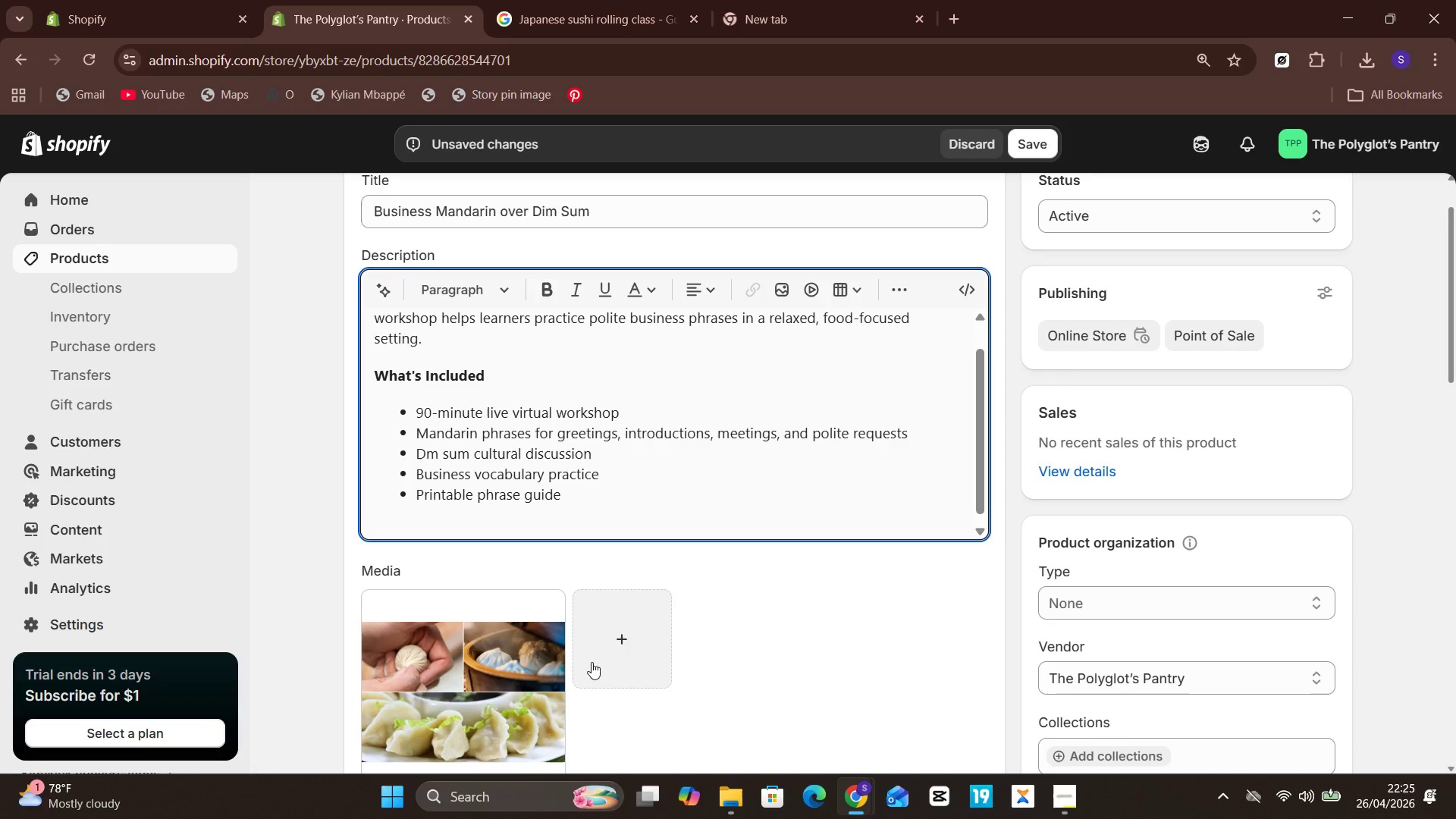 
type(Learning Objectives)
 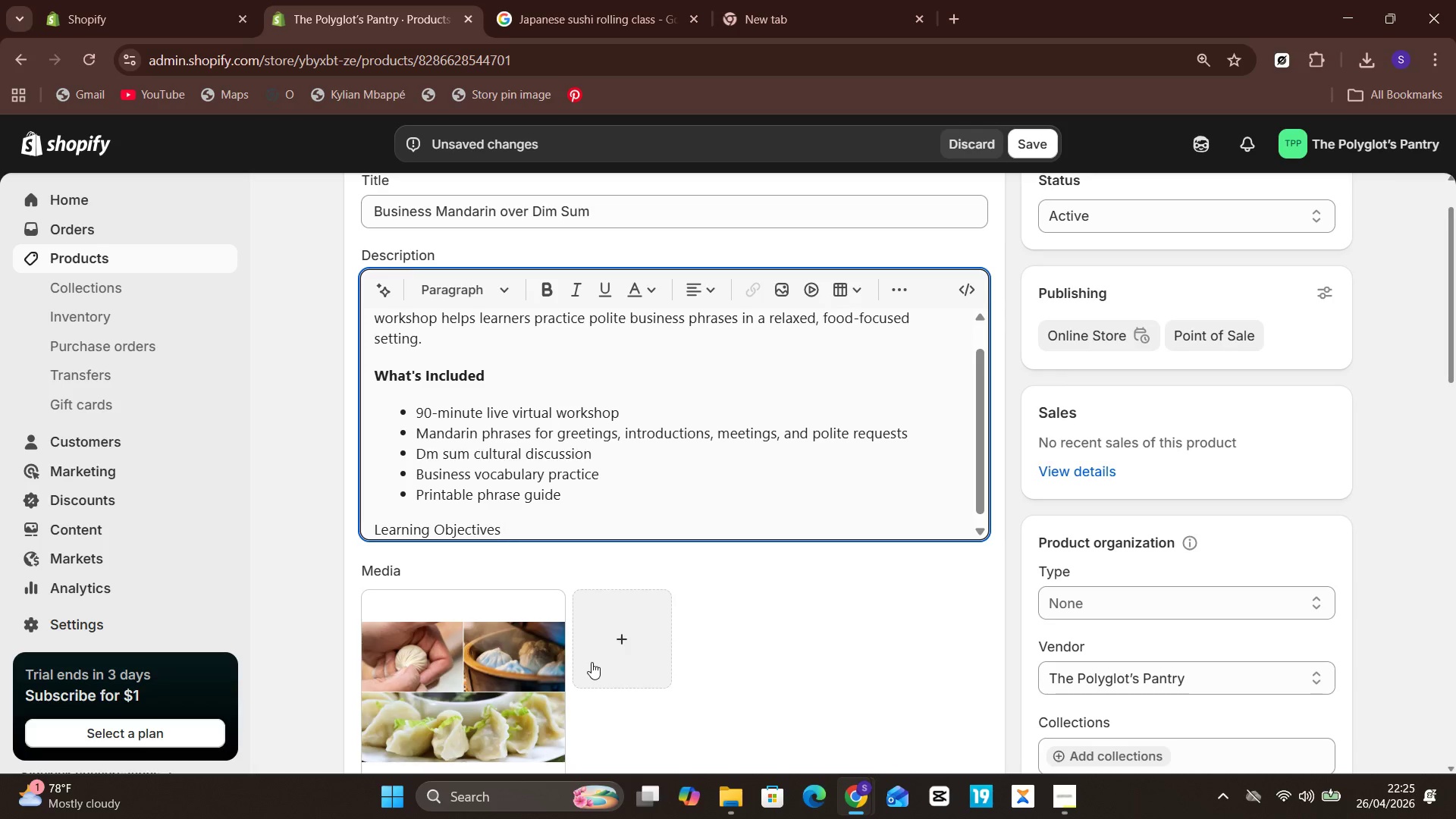 
hold_key(key=ShiftLeft, duration=2.17)
 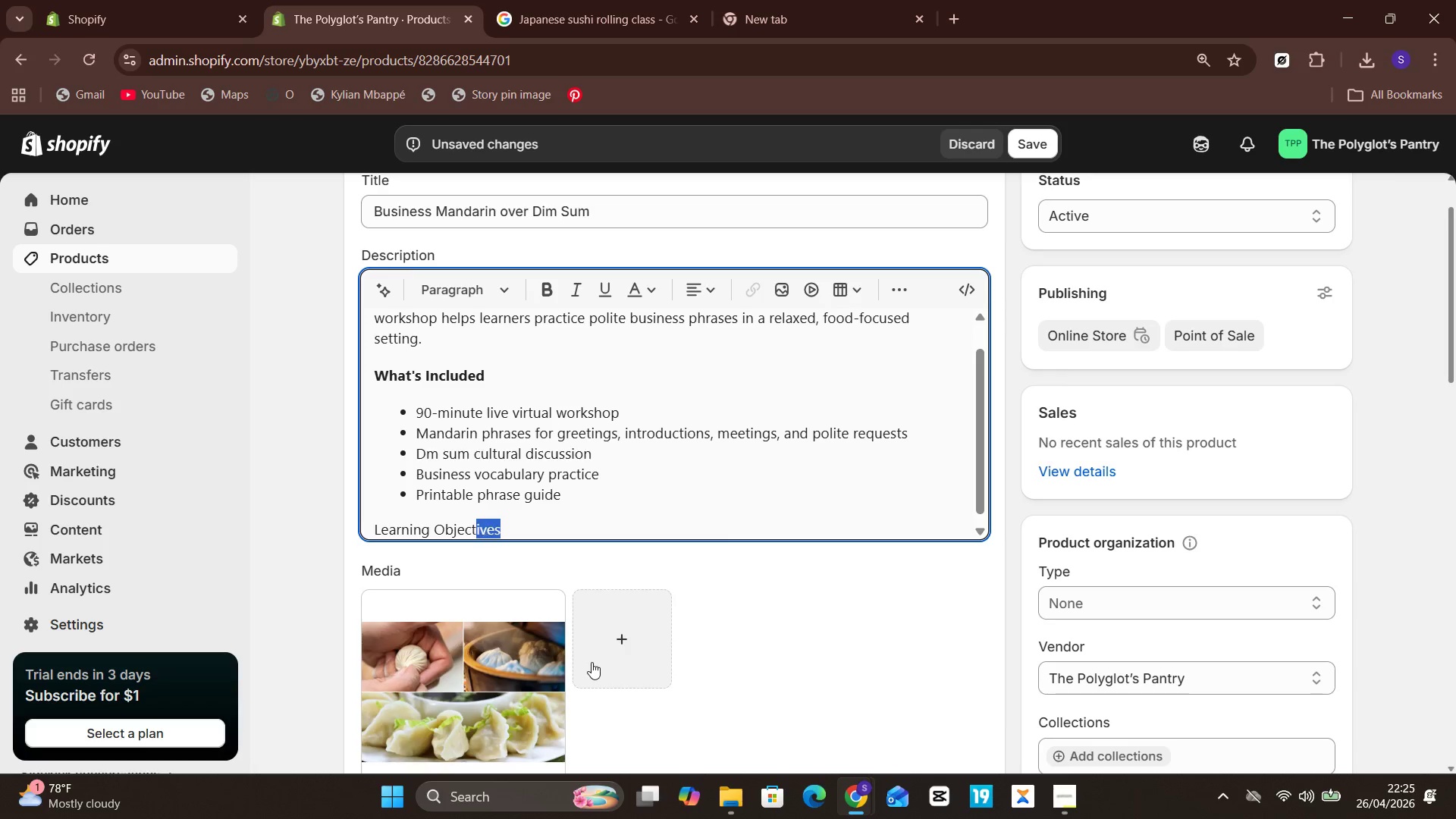 
hold_key(key=ShiftRight, duration=1.56)
 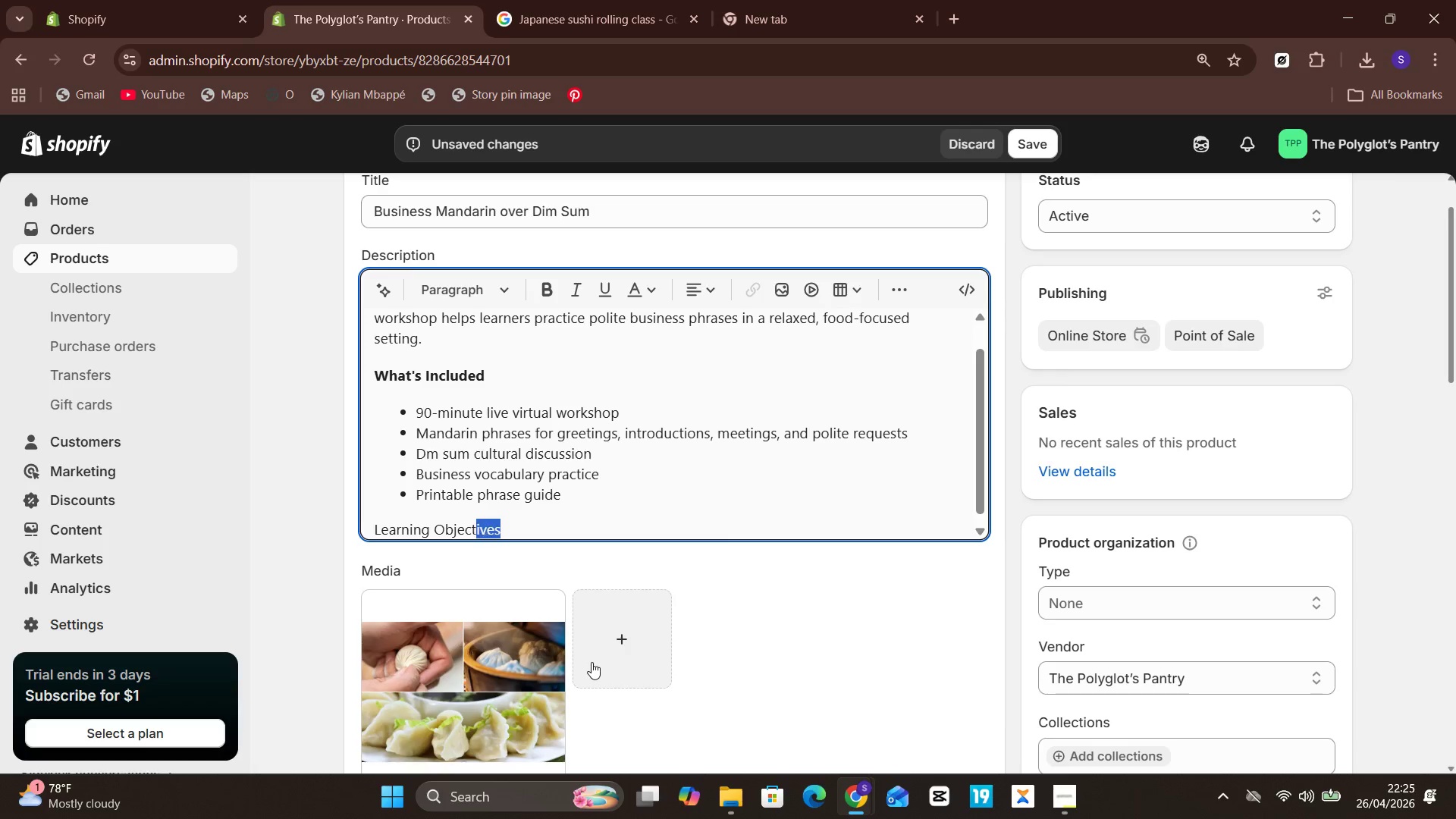 
hold_key(key=ArrowLeft, duration=1.16)
 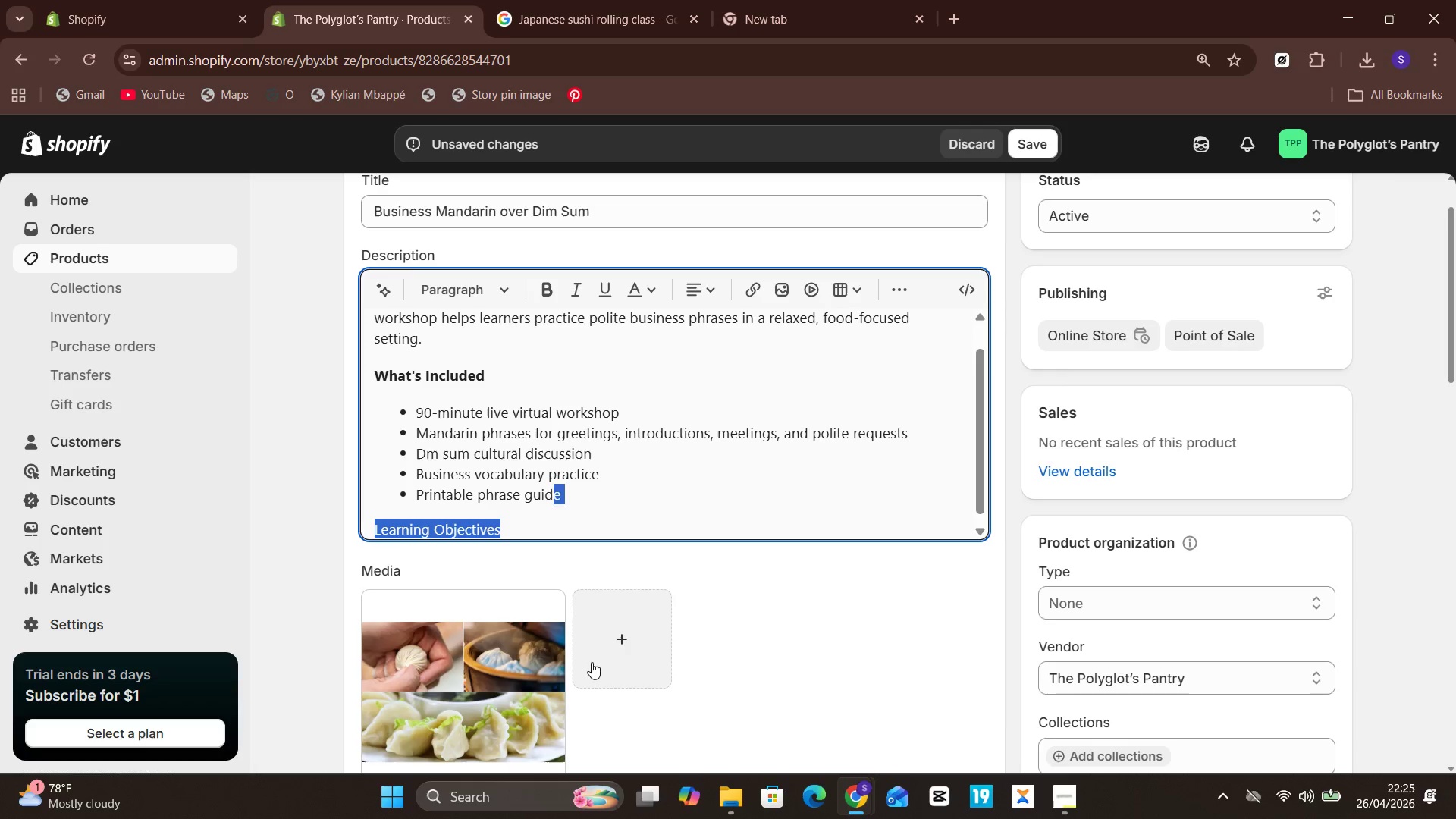 
key(Shift+ArrowRight)
 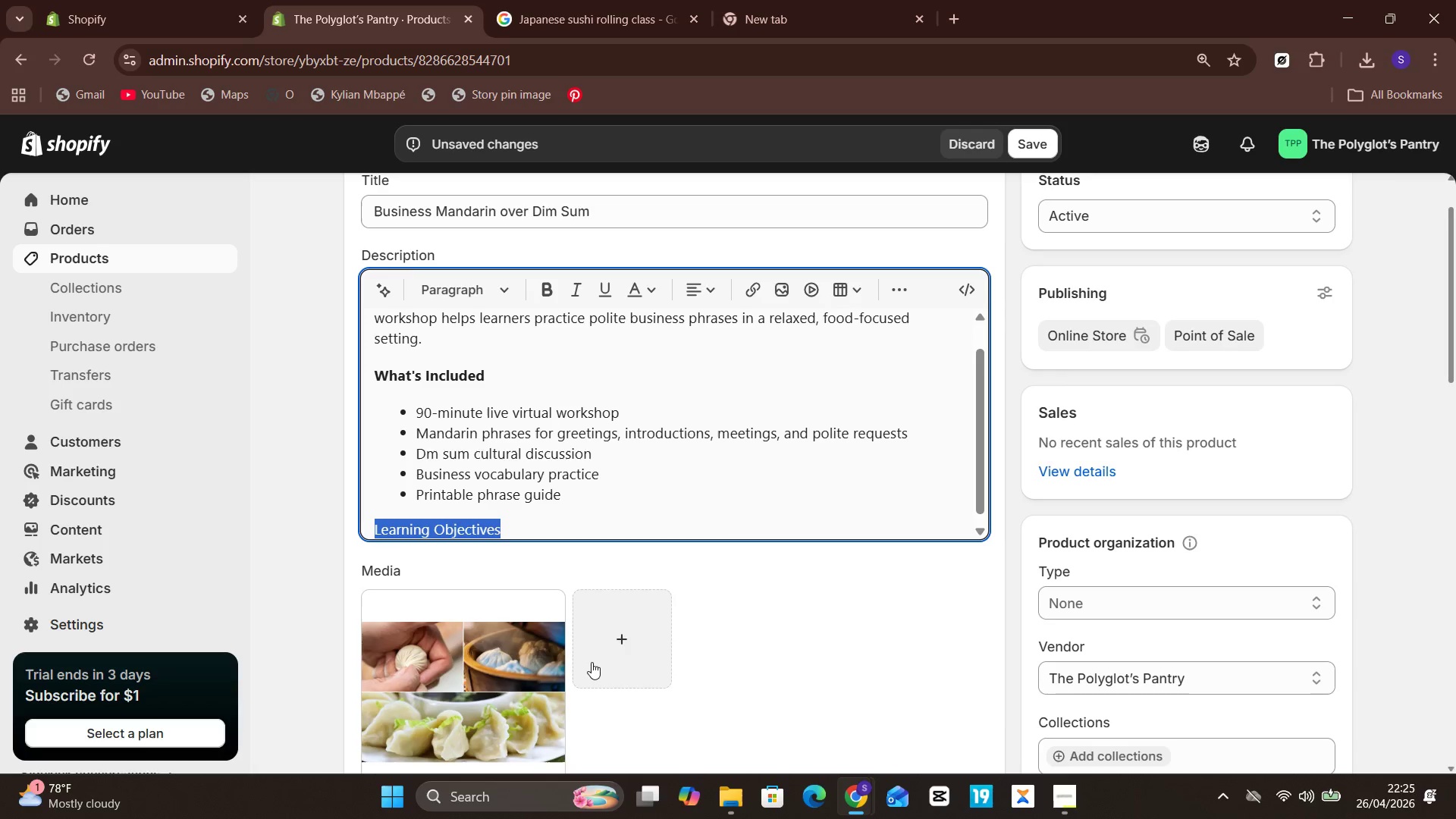 
left_click([551, 301])
 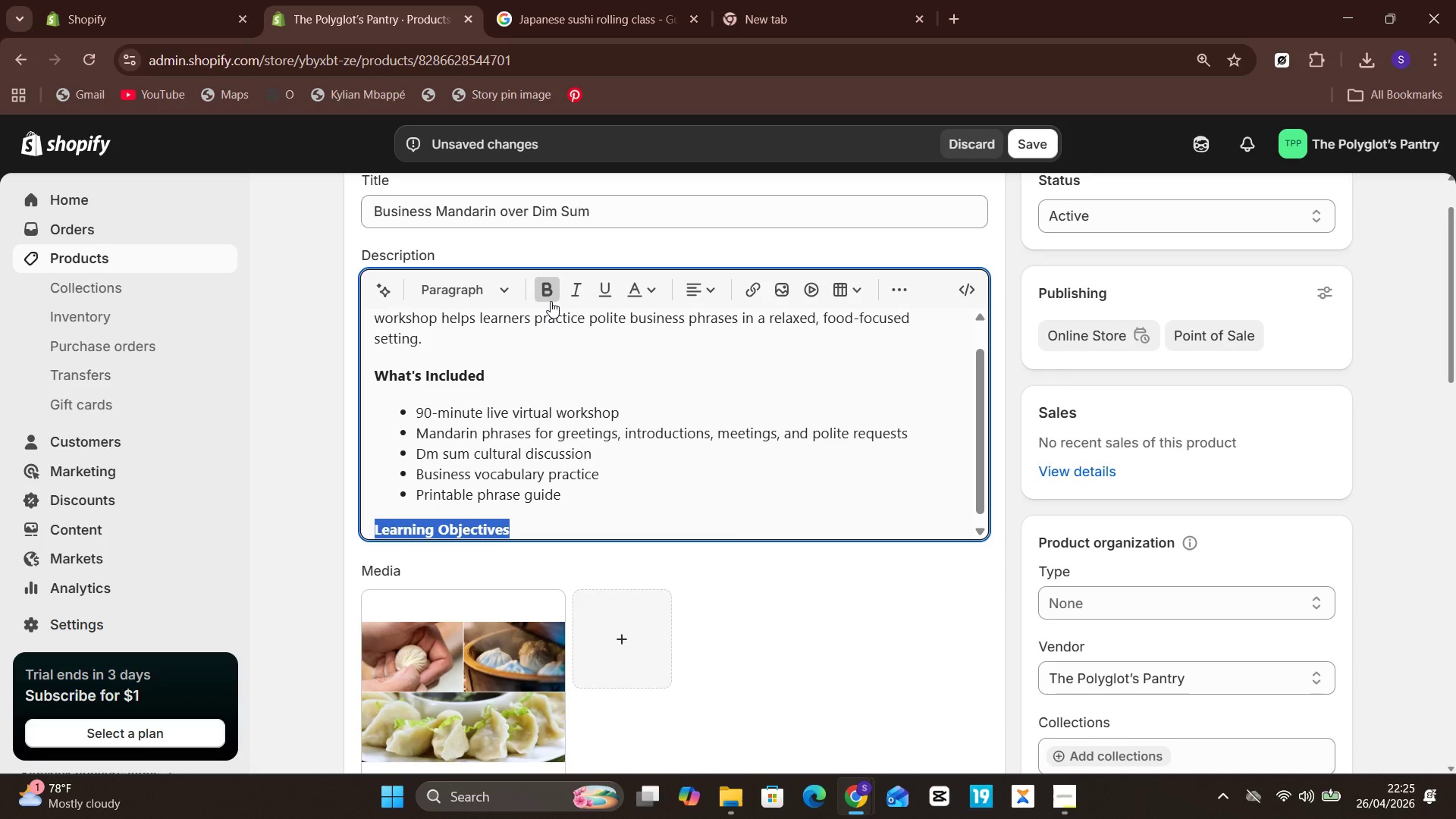 
key(Enter)
 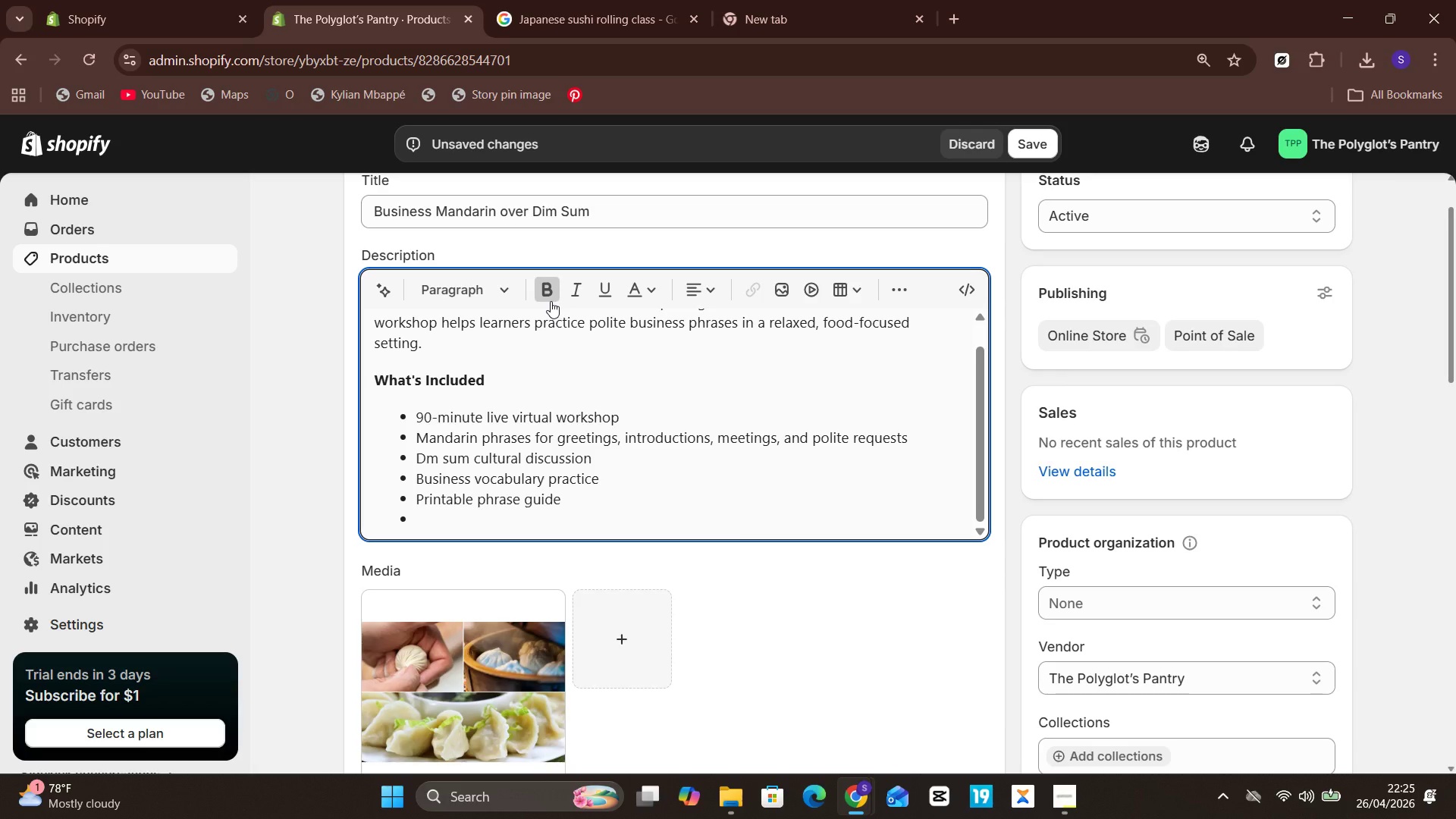 
hold_key(key=ControlLeft, duration=0.53)
 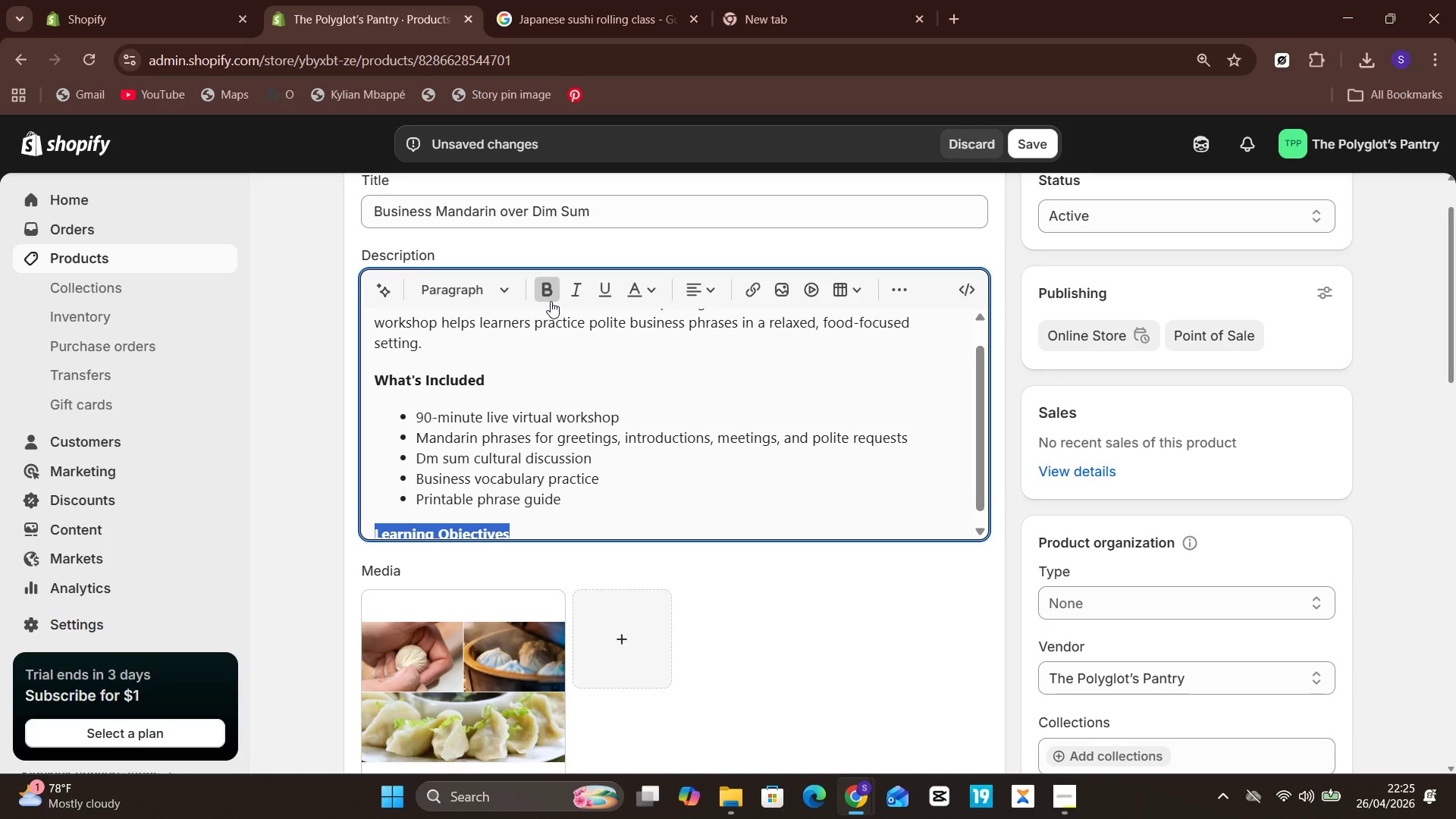 
key(Z)
 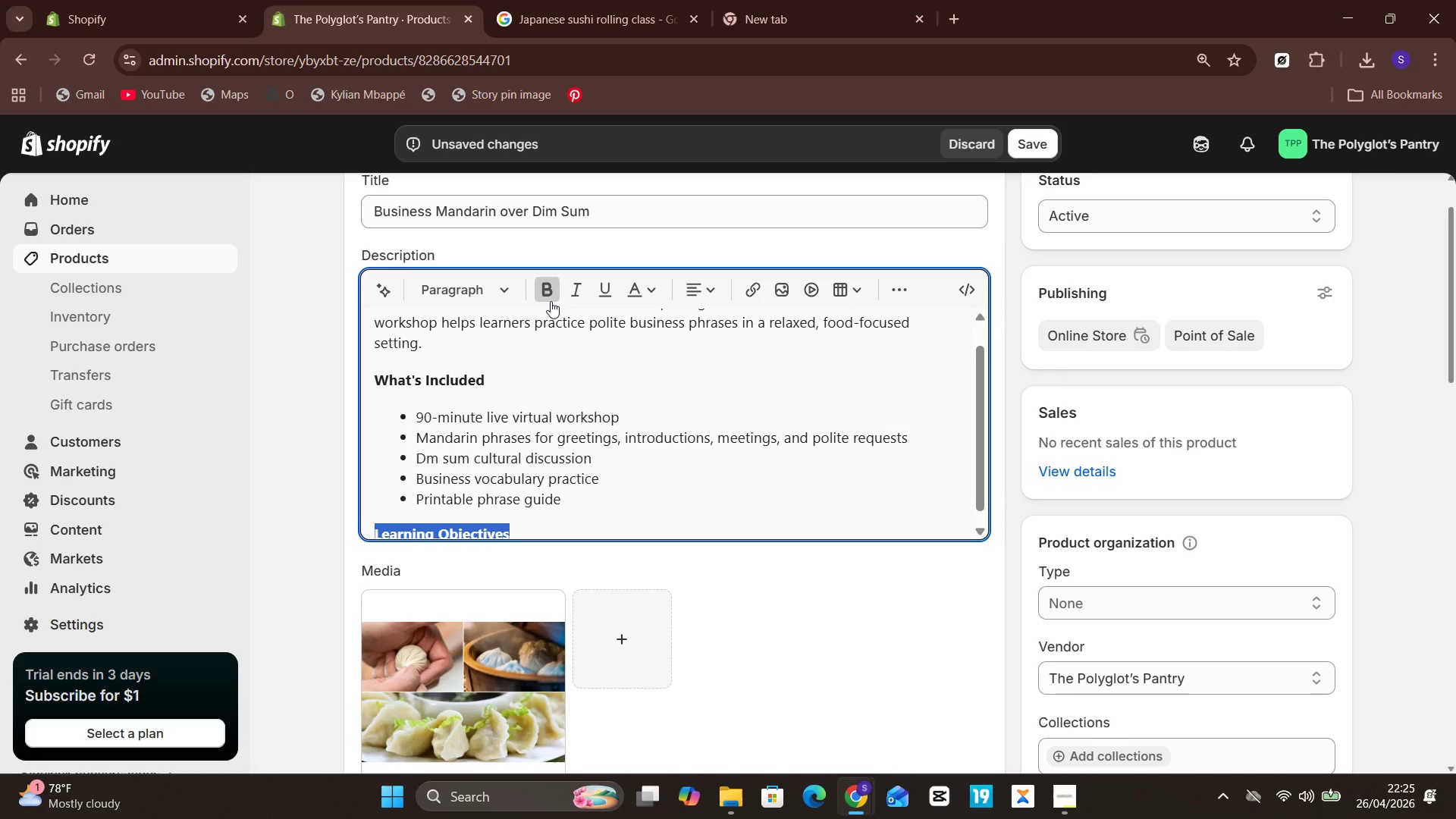 
key(Unknown)
 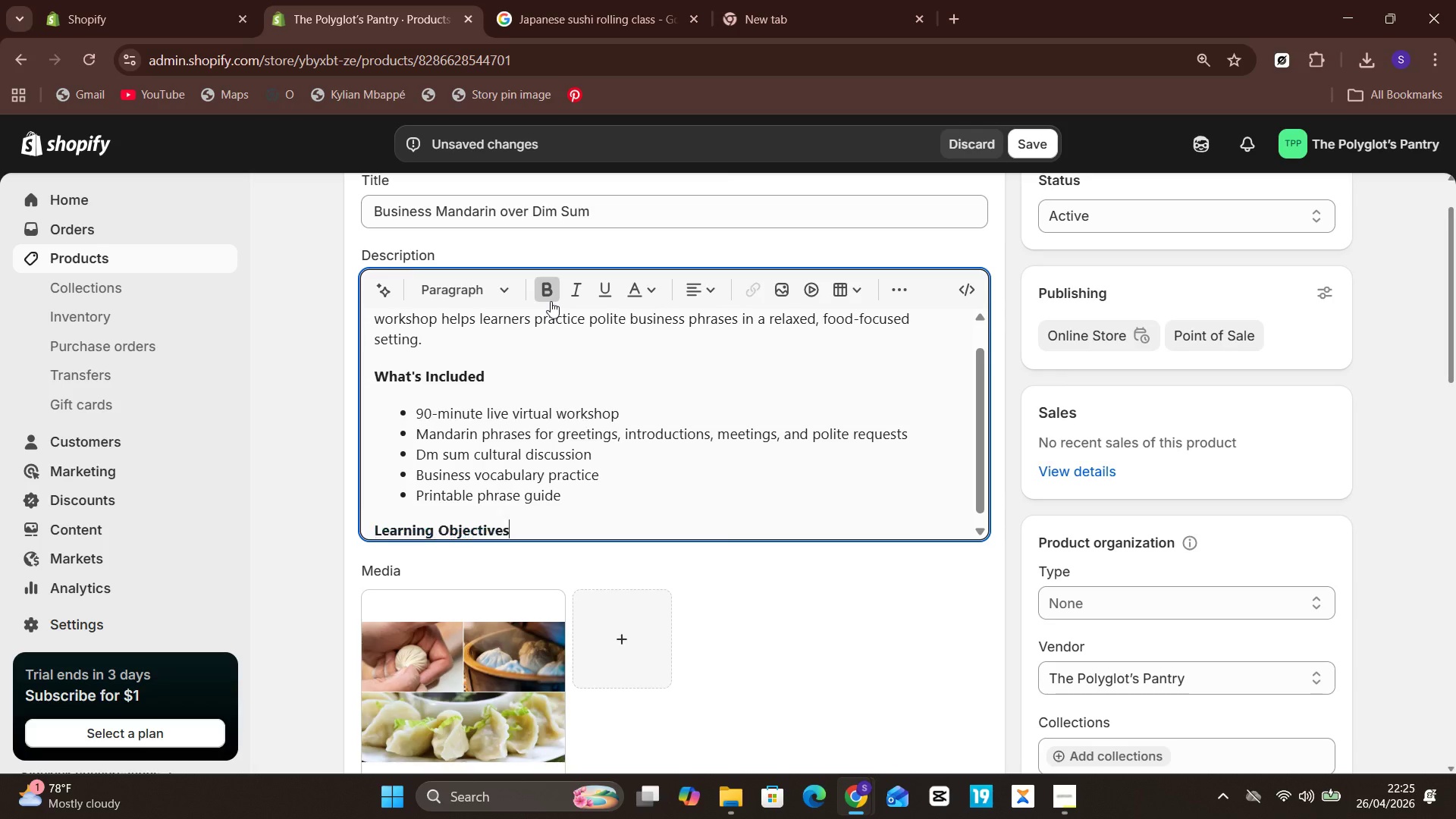 
key(ArrowRight)
 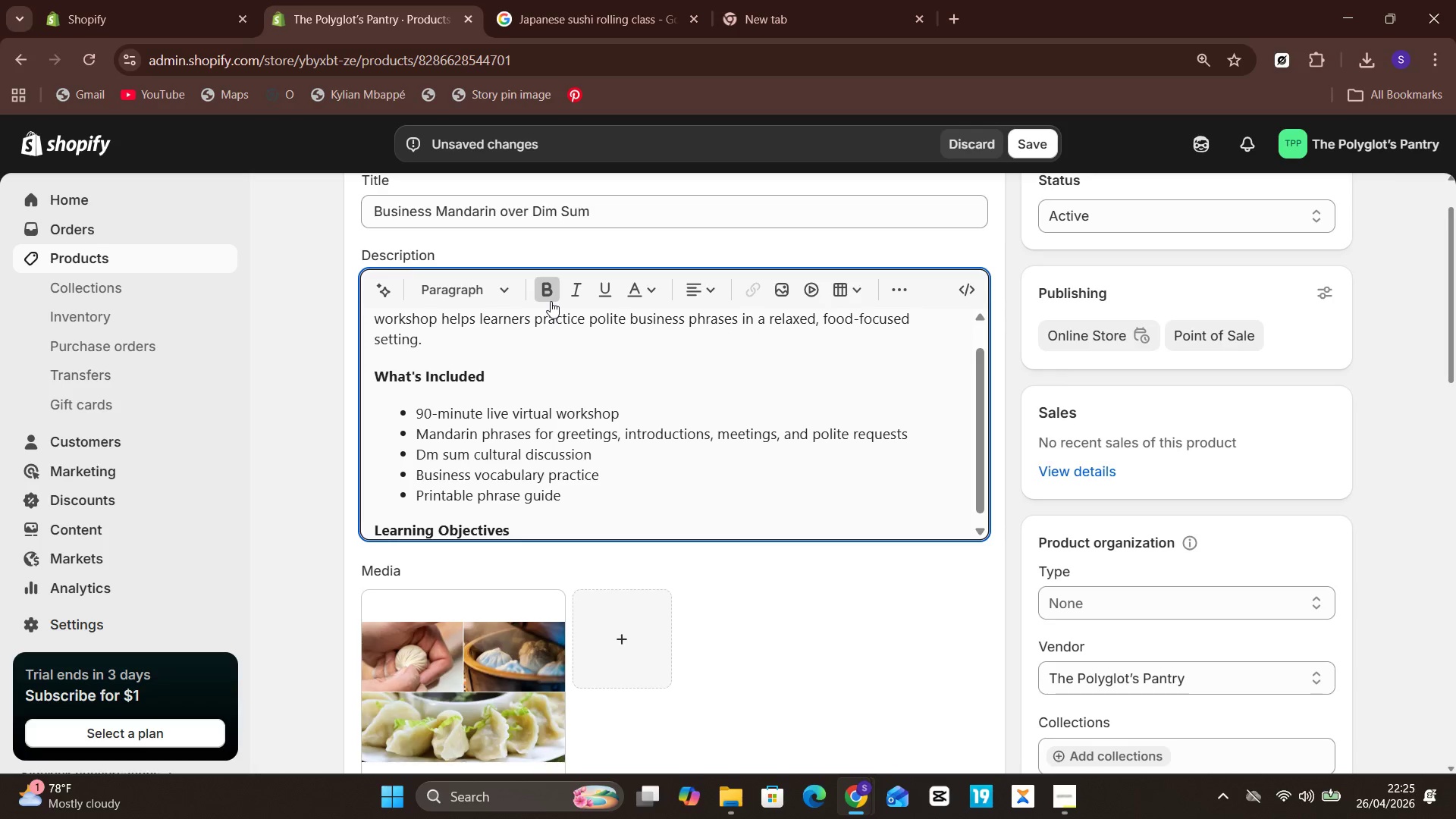 
key(Enter)
 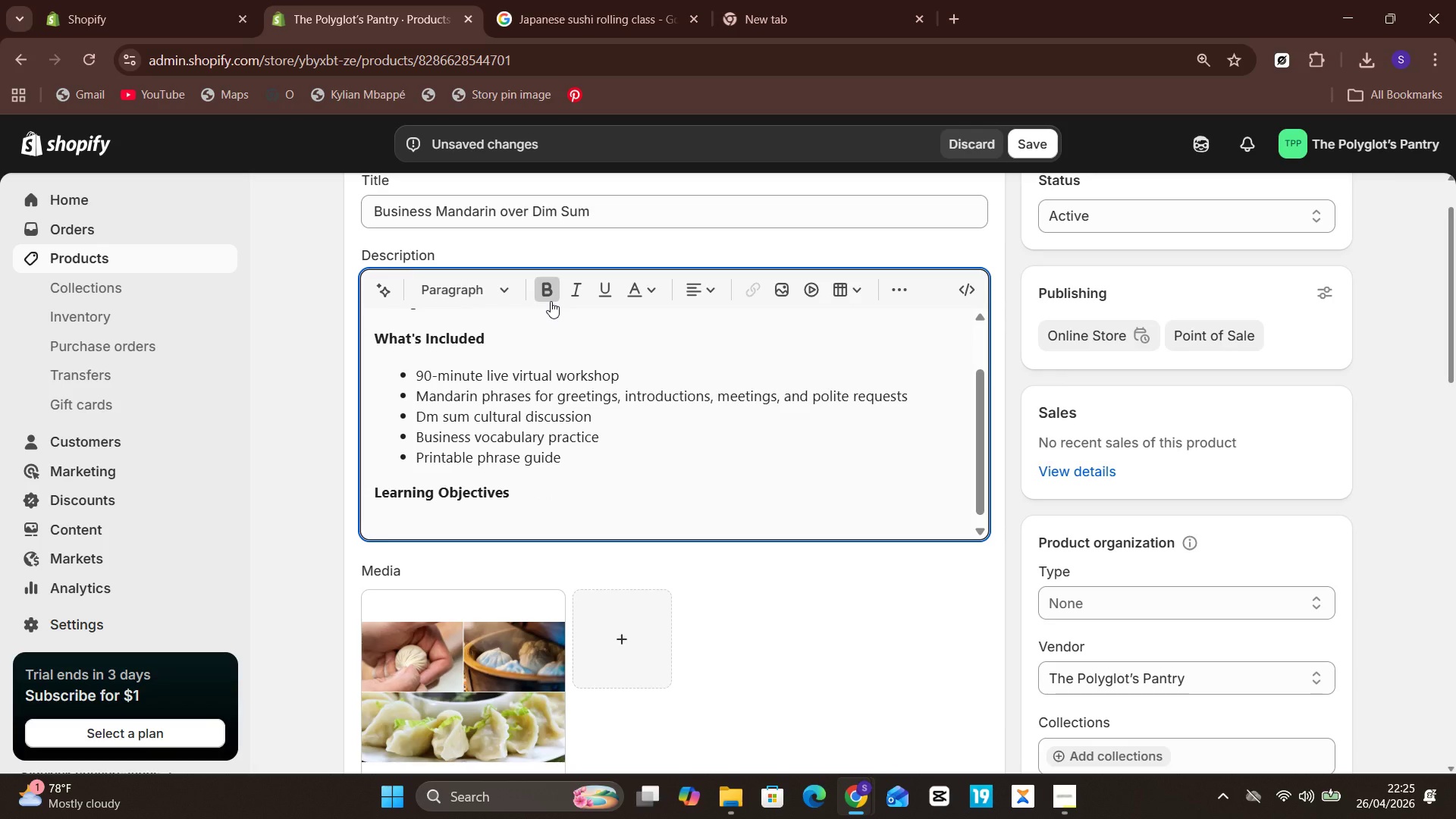 
left_click([551, 301])
 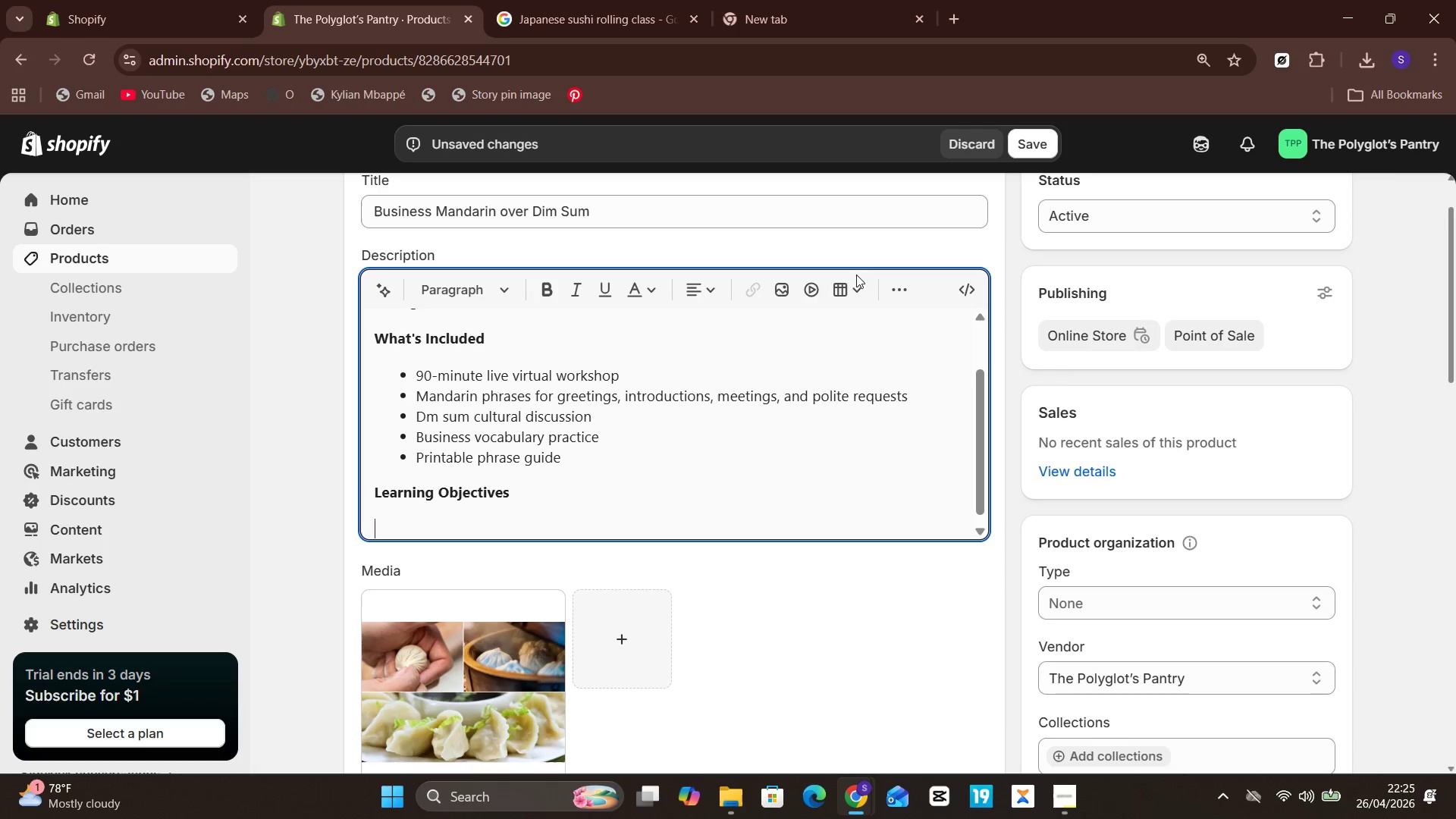 
left_click([892, 287])
 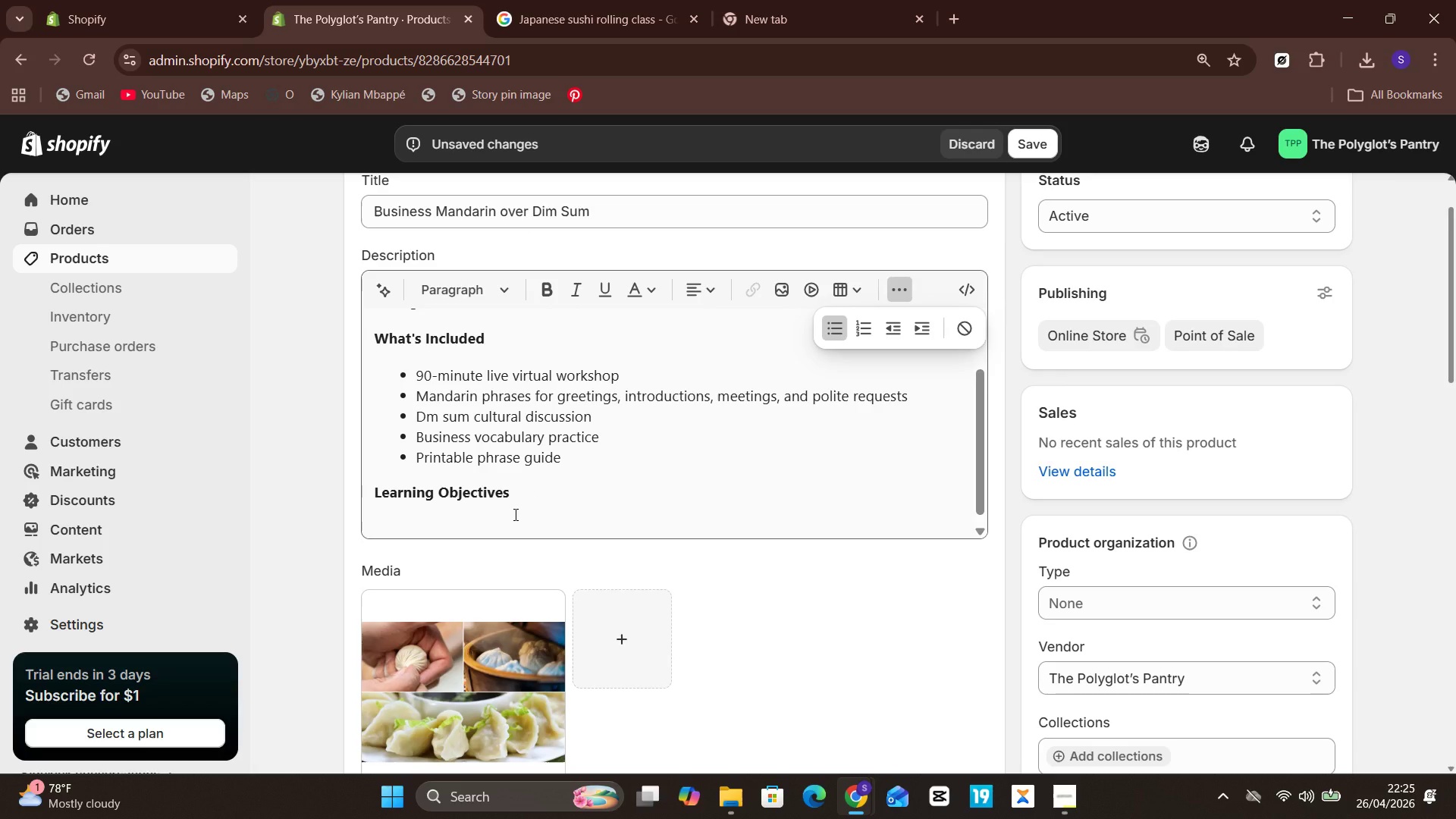 
double_click([514, 514])
 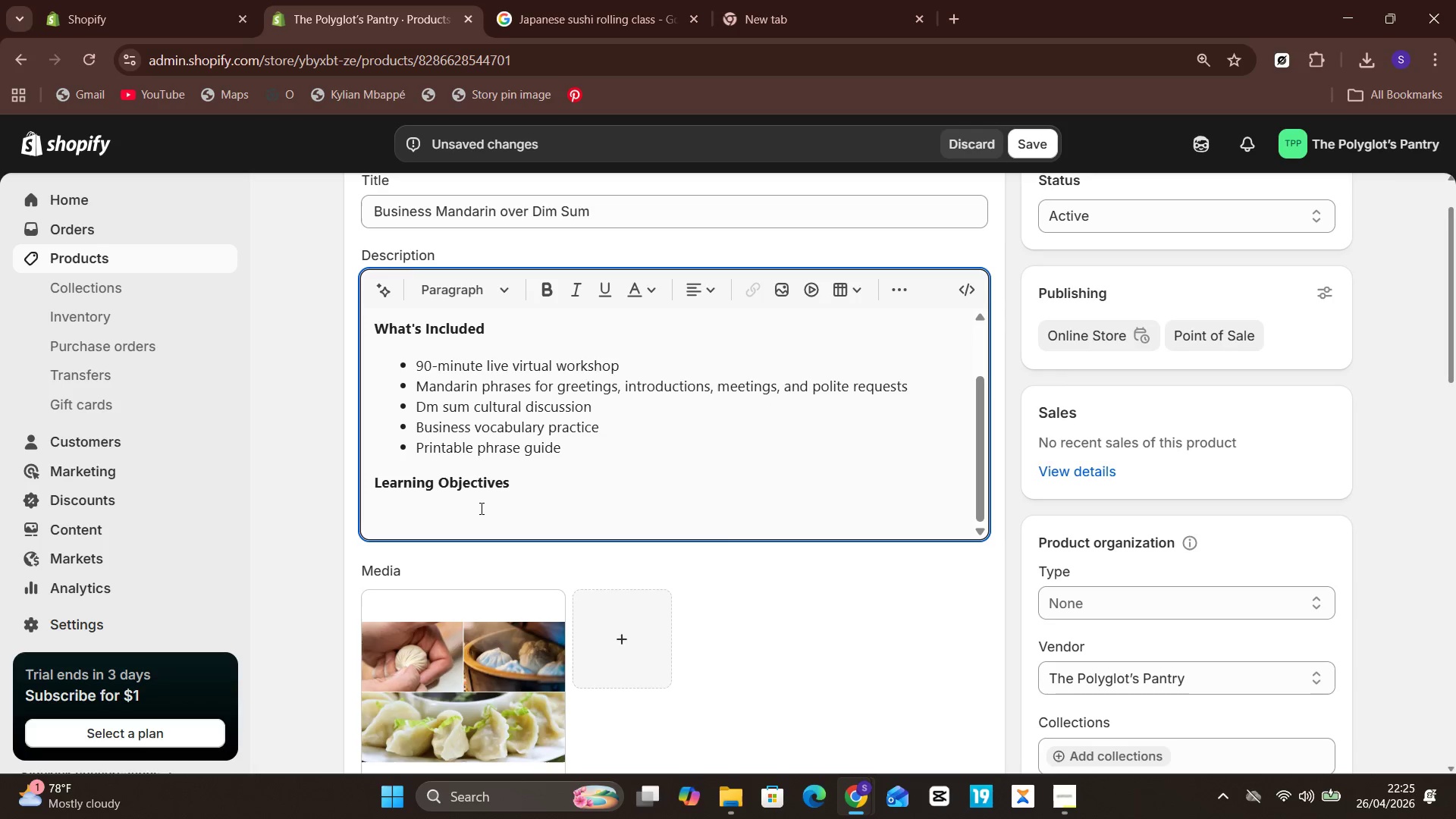 
left_click([423, 538])
 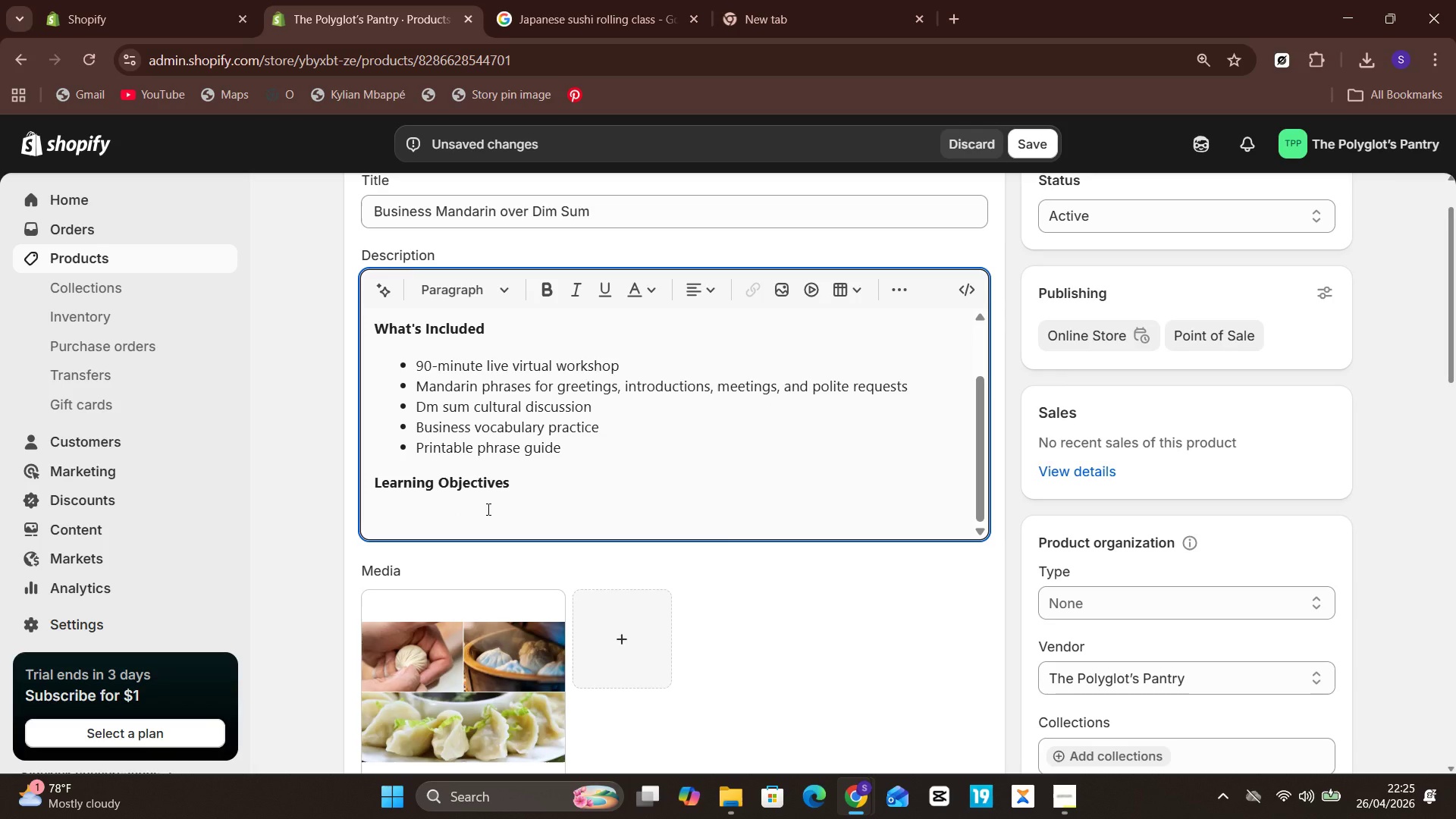 
left_click([487, 509])
 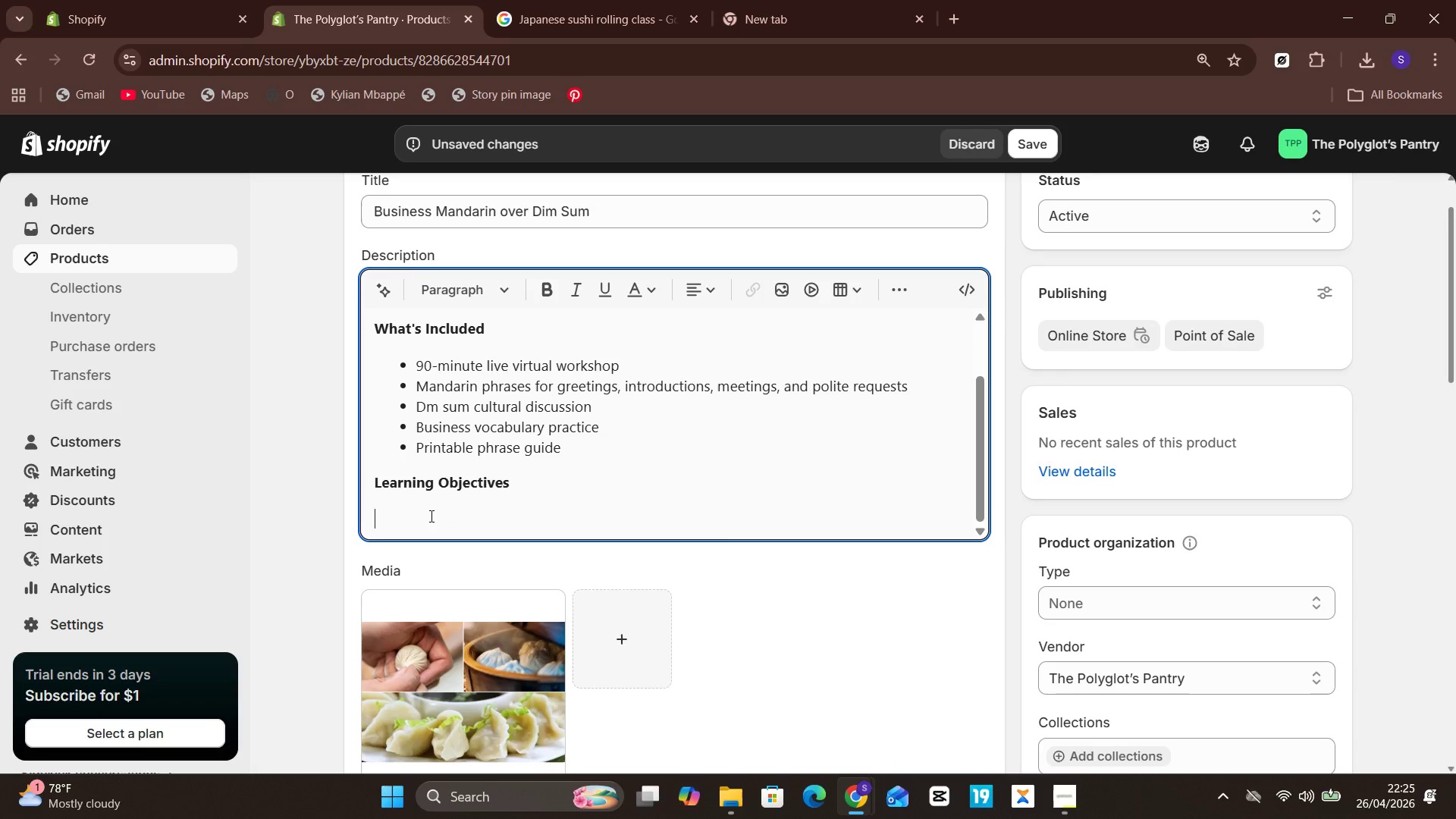 
type(Use )
key(Backspace)
type( simple Mandarin business greetings)
 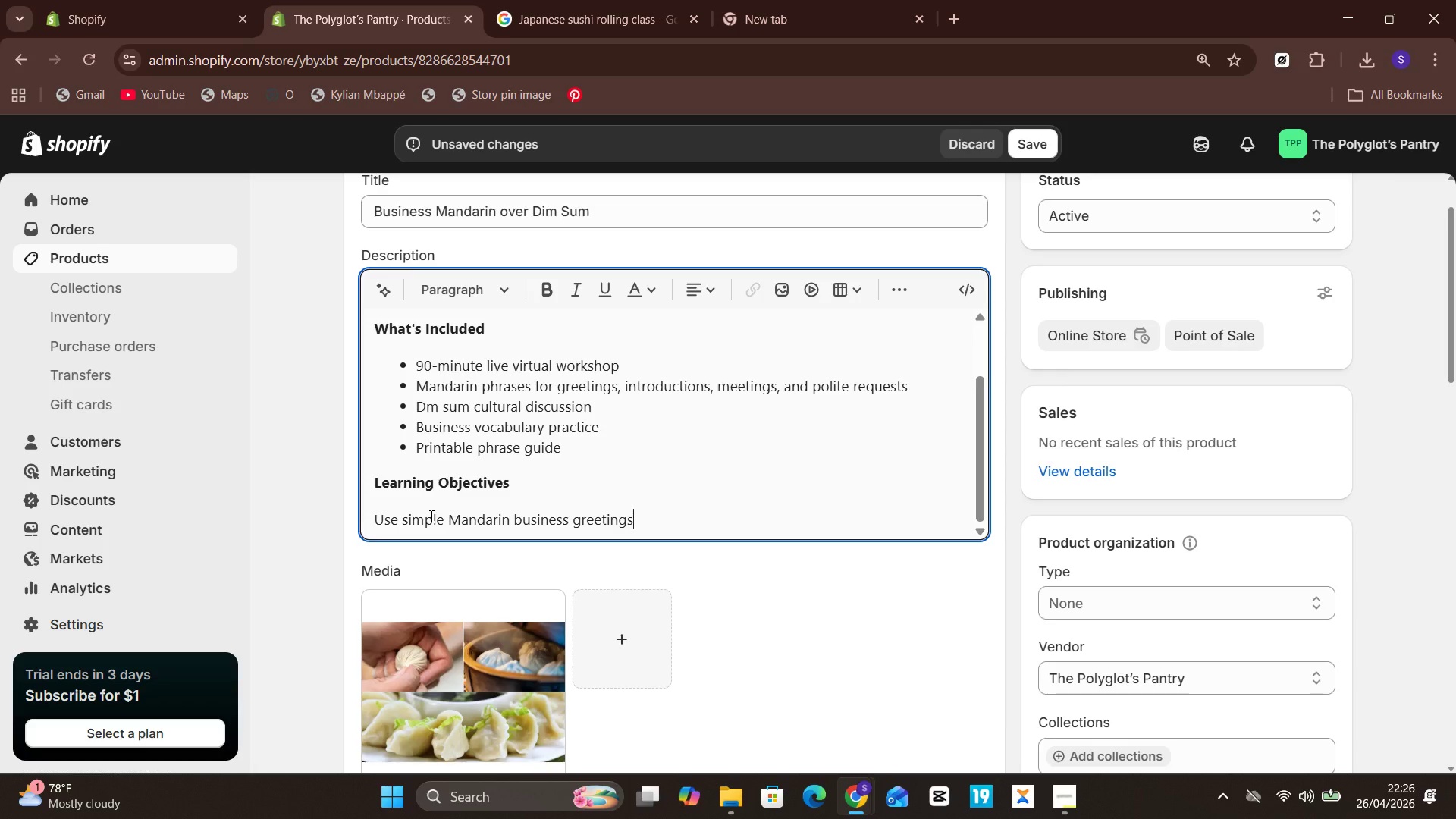 
key(Enter)
 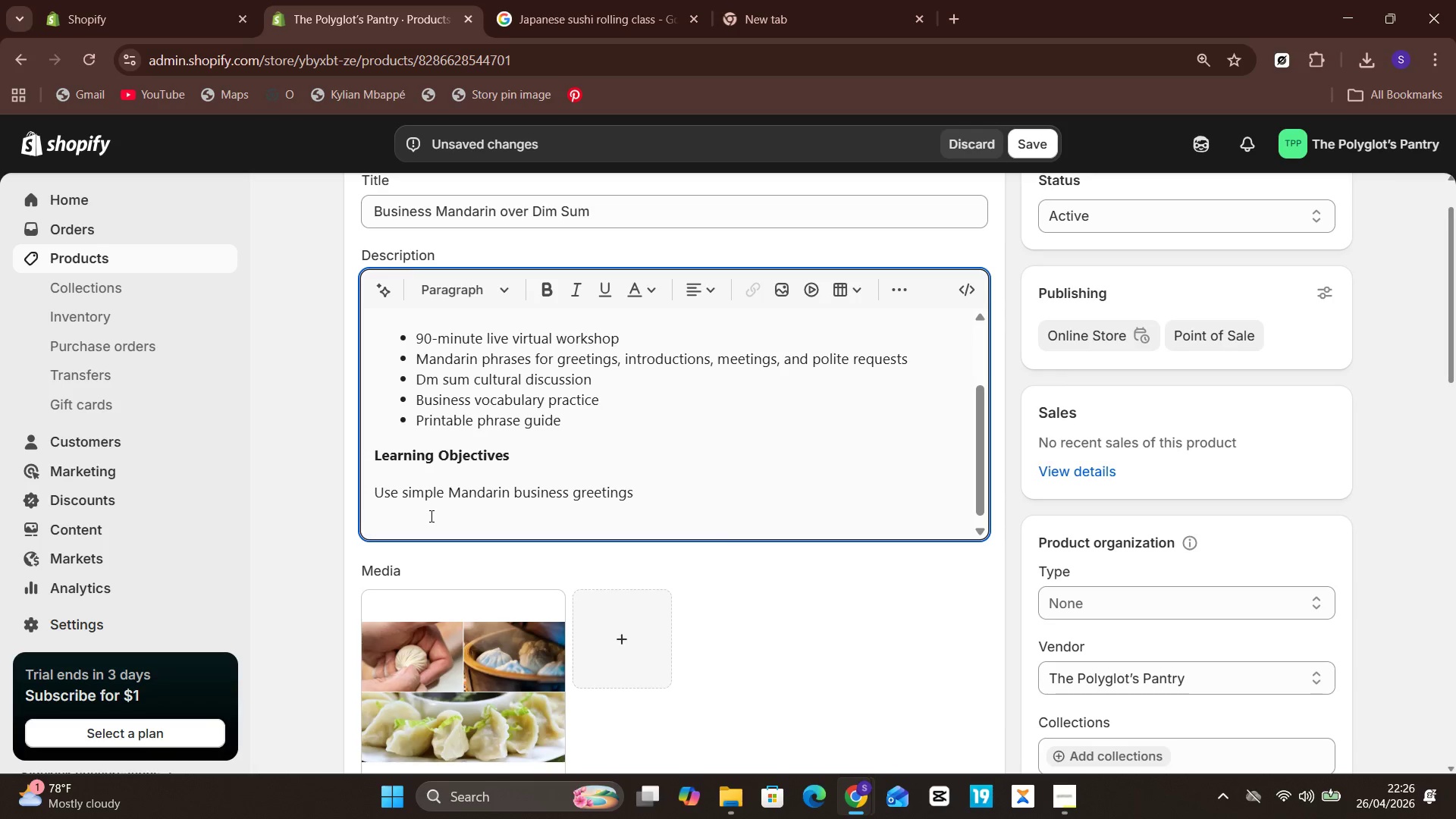 
type(Practice polite introductions)
 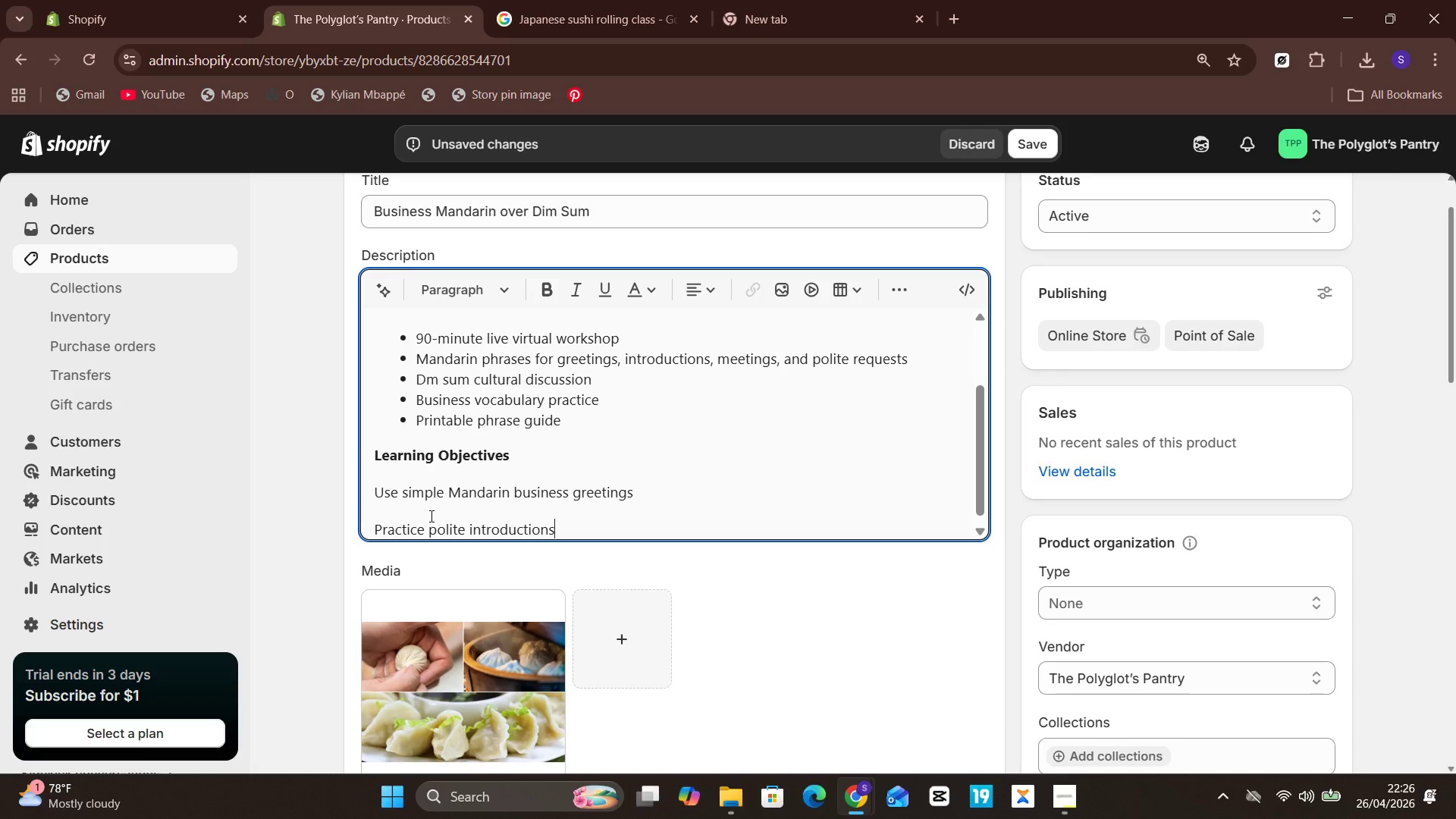 
key(Enter)
 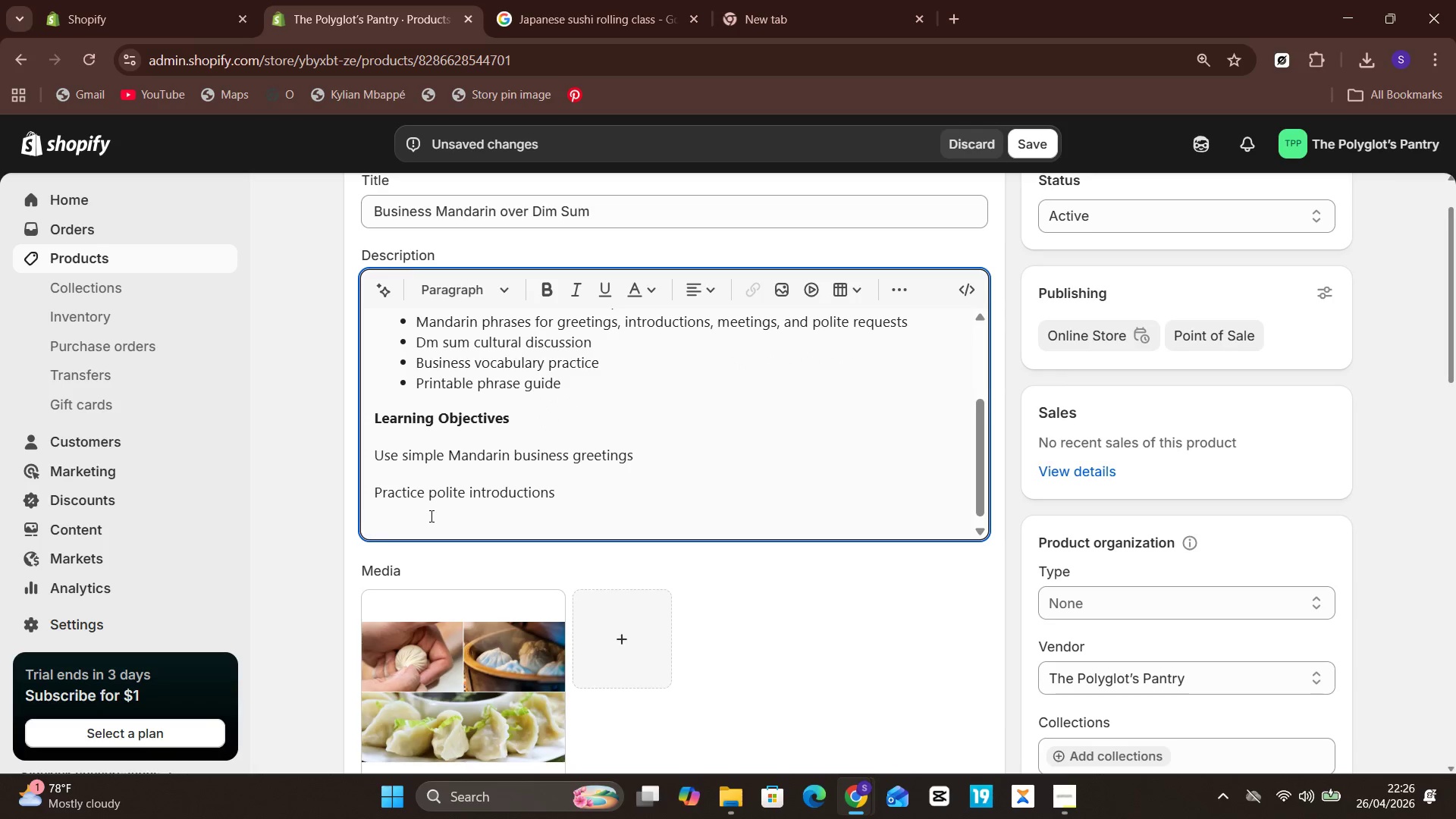 
type(Recognize key food and during )
key(Backspace)
key(Backspace)
key(Backspace)
key(Backspace)
key(Backspace)
key(Backspace)
type(ining expressions)
 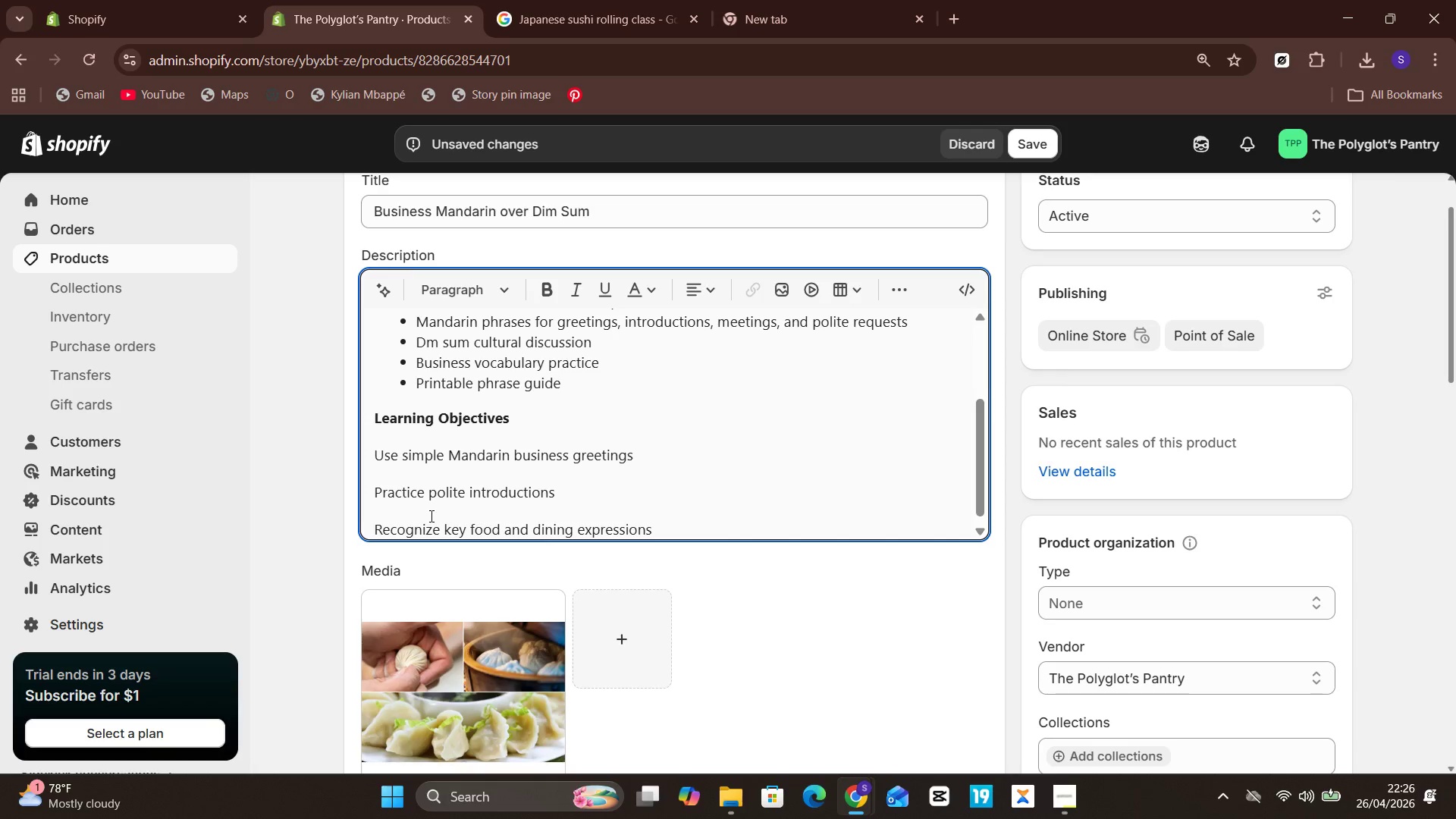 
key(Enter)
 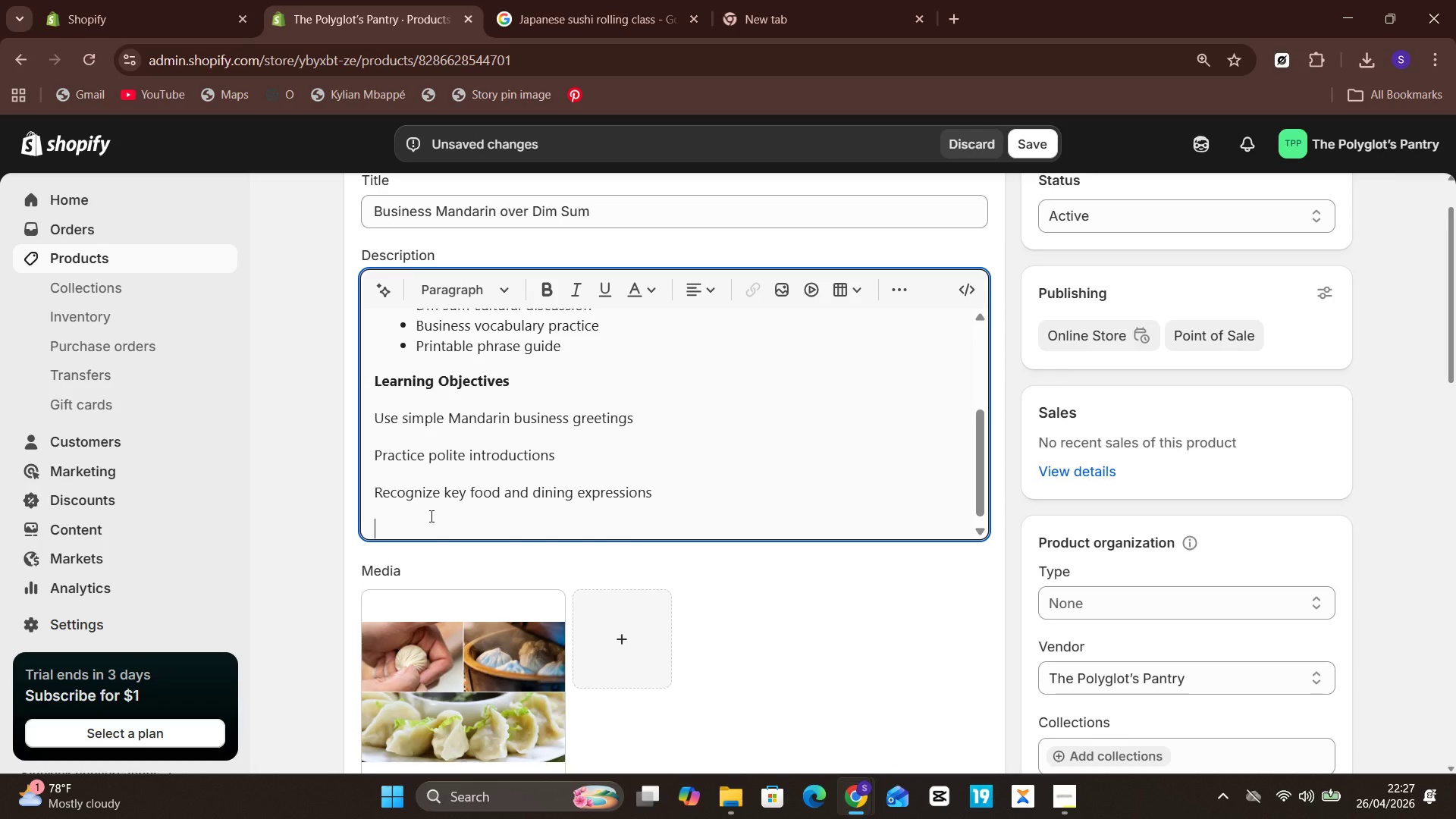 
type(Understandable )
 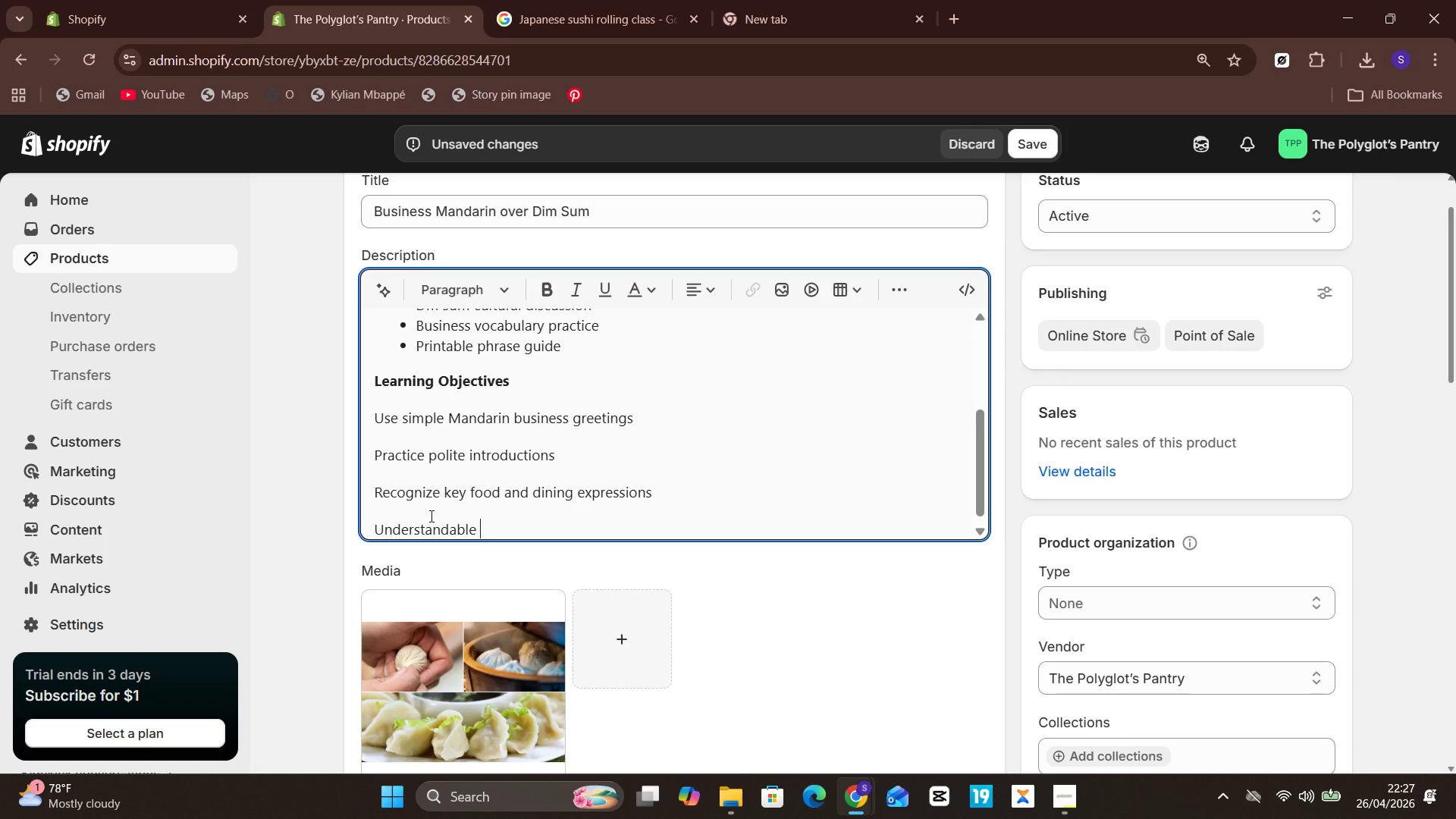 
key(Backspace)
key(Backspace)
key(Backspace)
key(Backspace)
key(Backspace)
type( basic )
 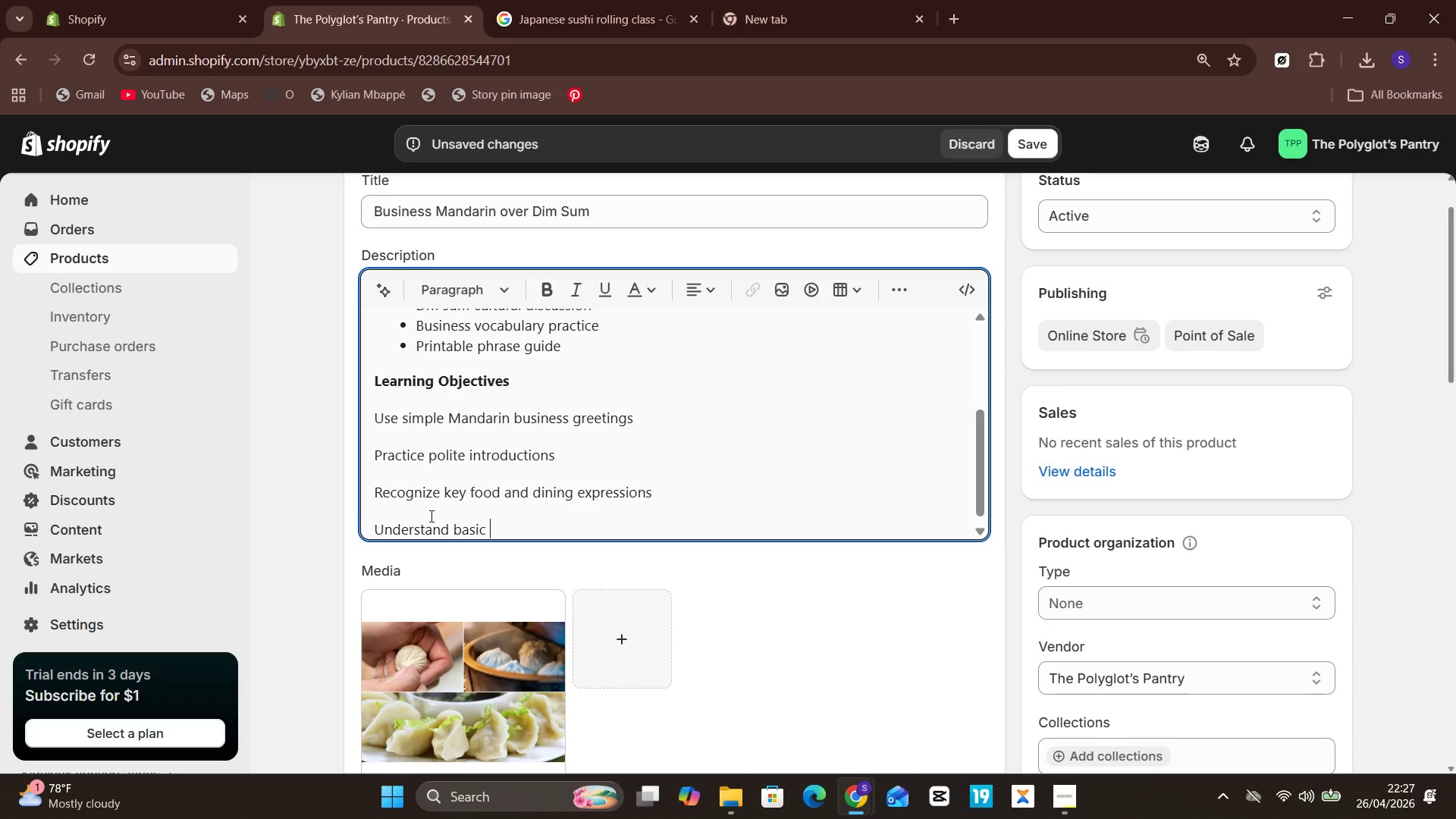 
type(etiquetts)
key(Backspace)
type(es)
 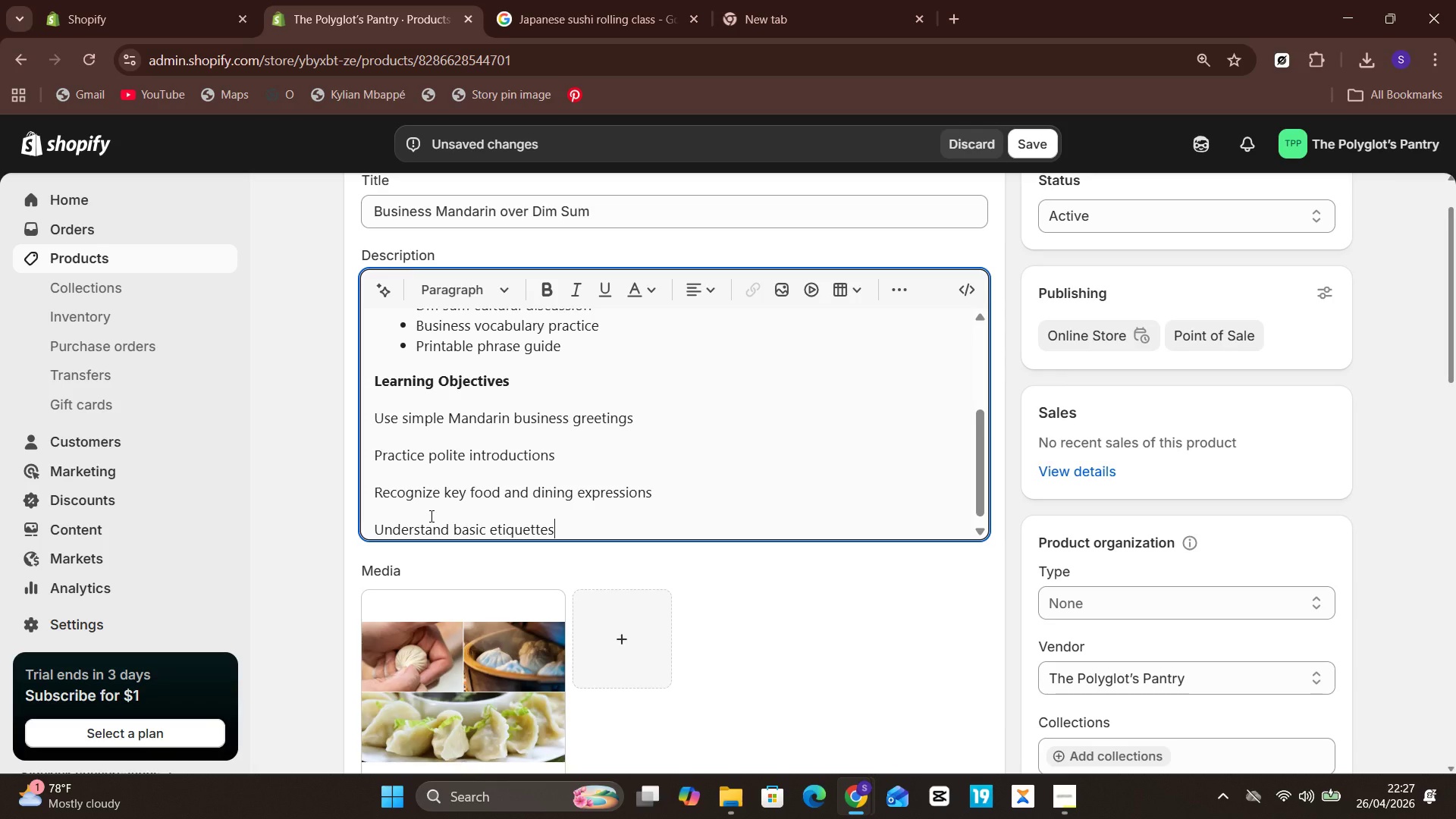 
wait(9.42)
 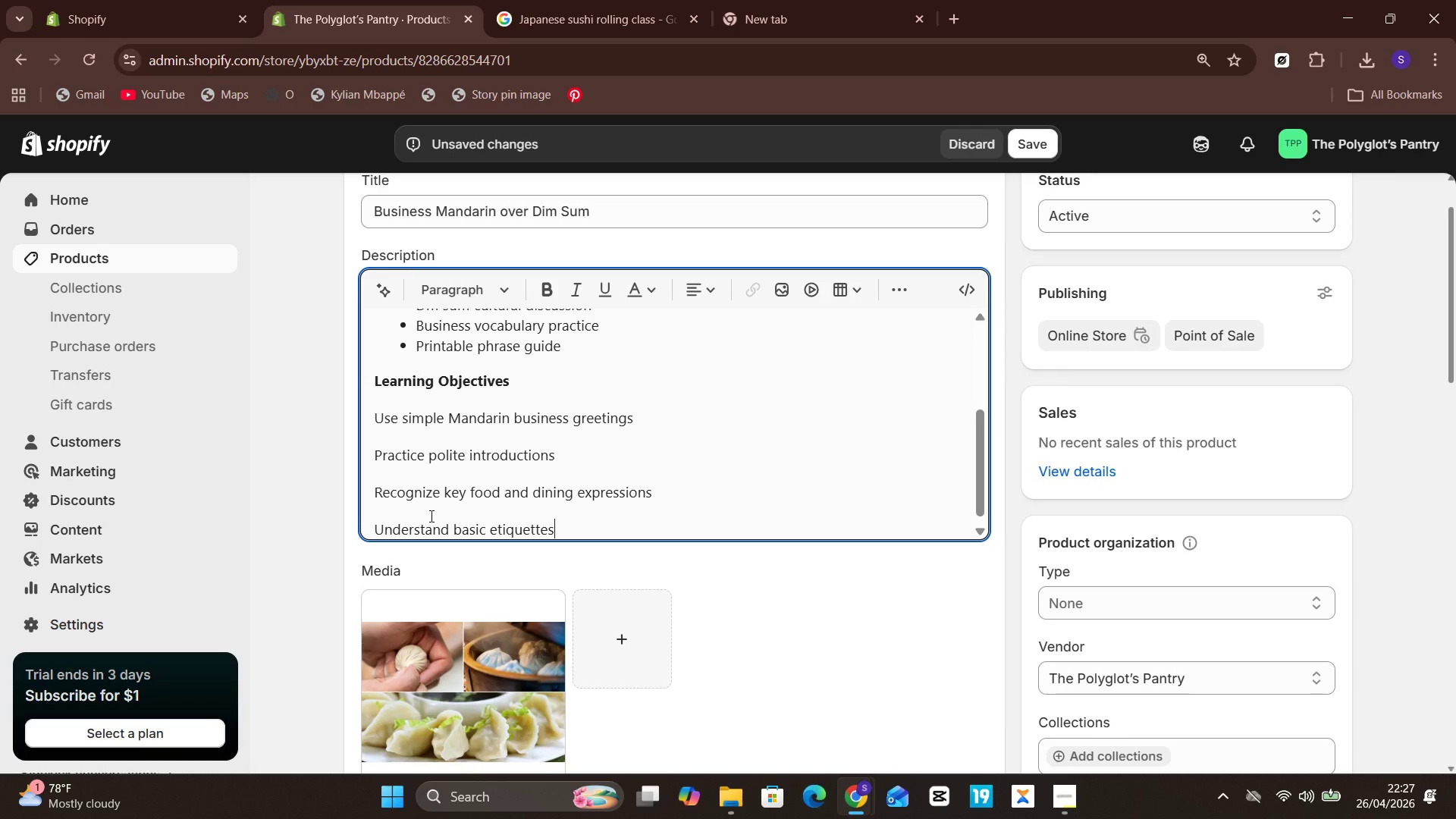 
key(Backspace)
key(Backspace)
type(e in Chinese business meals)
 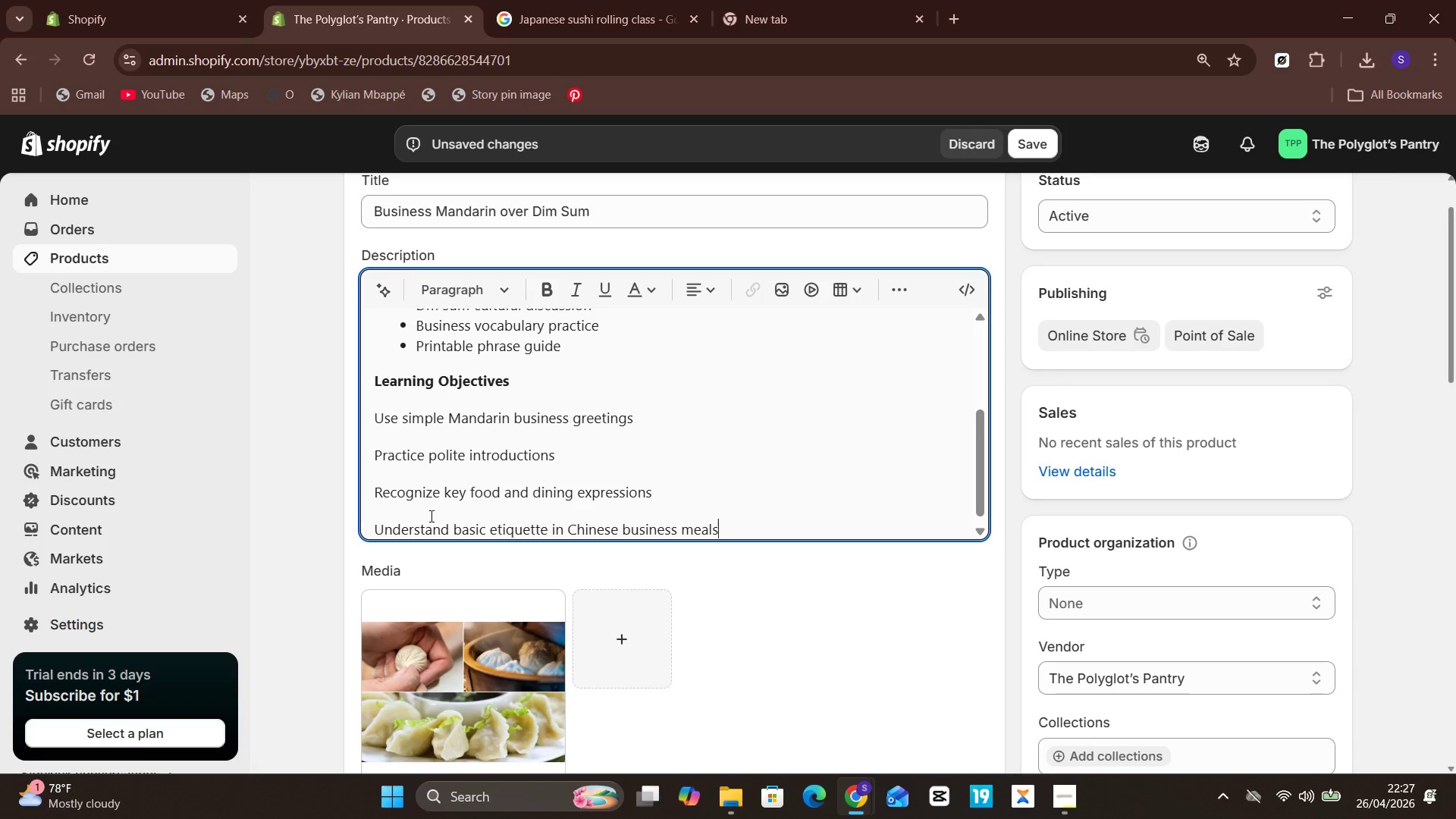 
wait(11.31)
 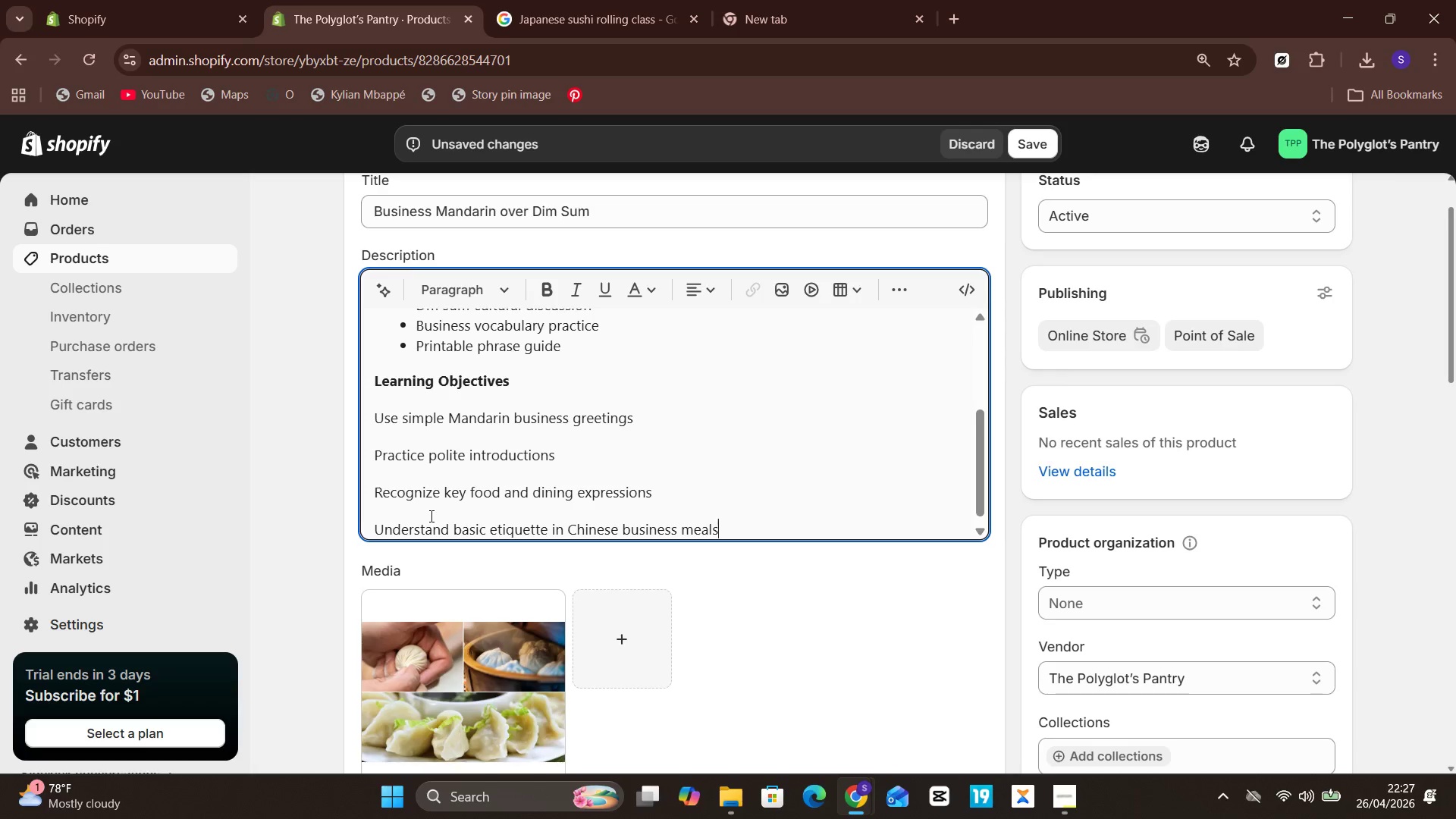 
key(Enter)
 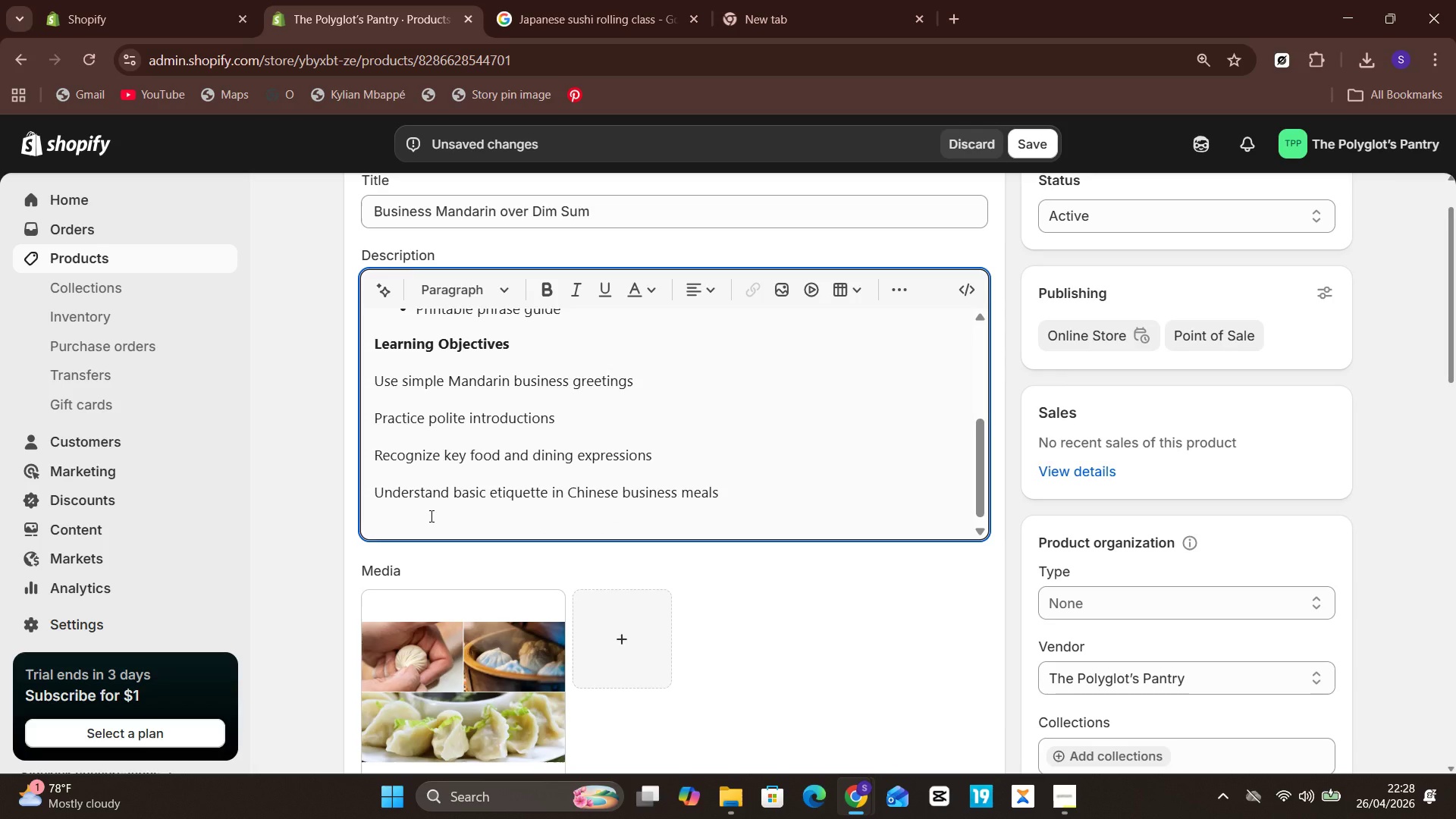 
key(Enter)
 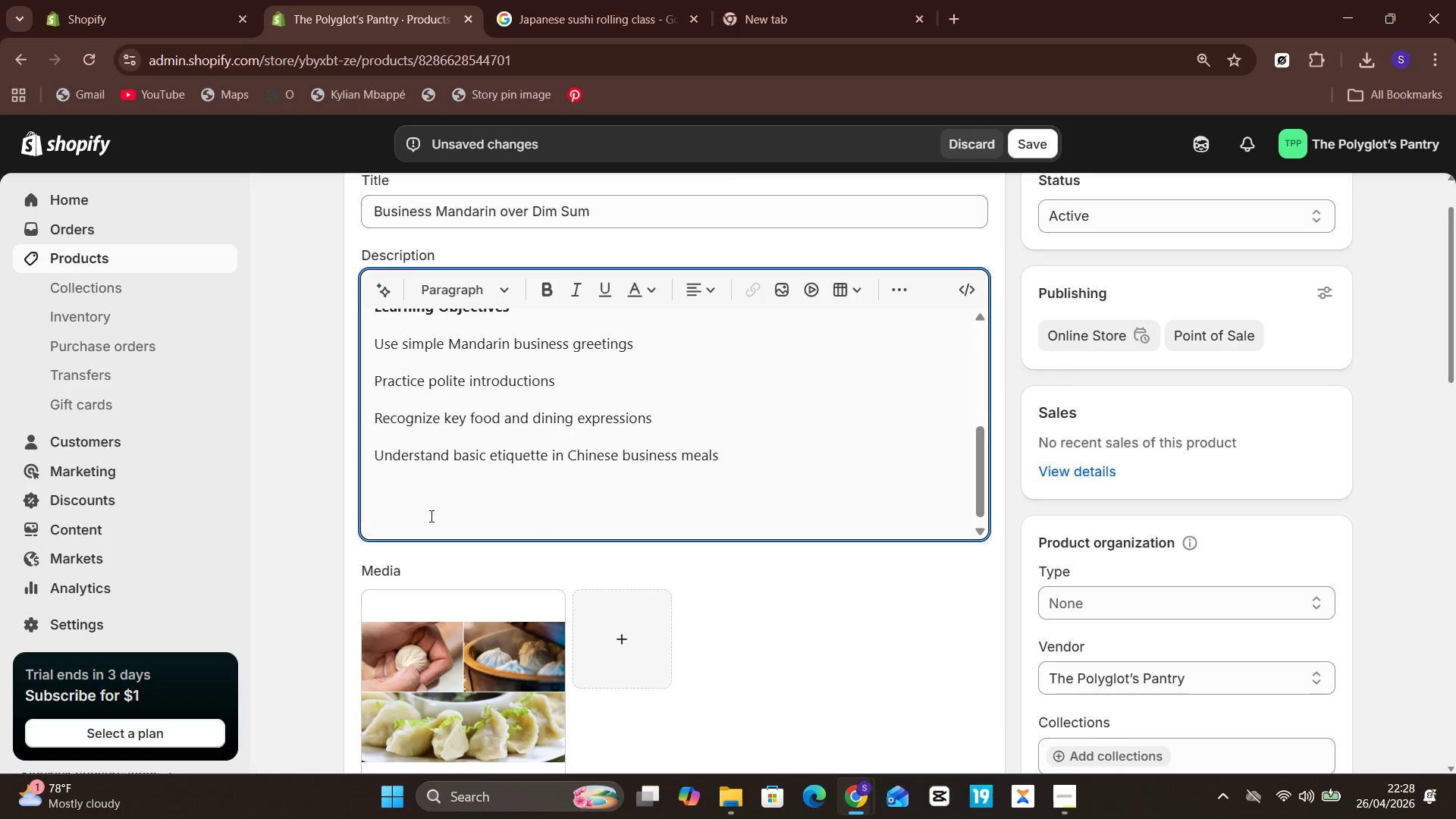 
key(Backspace)
 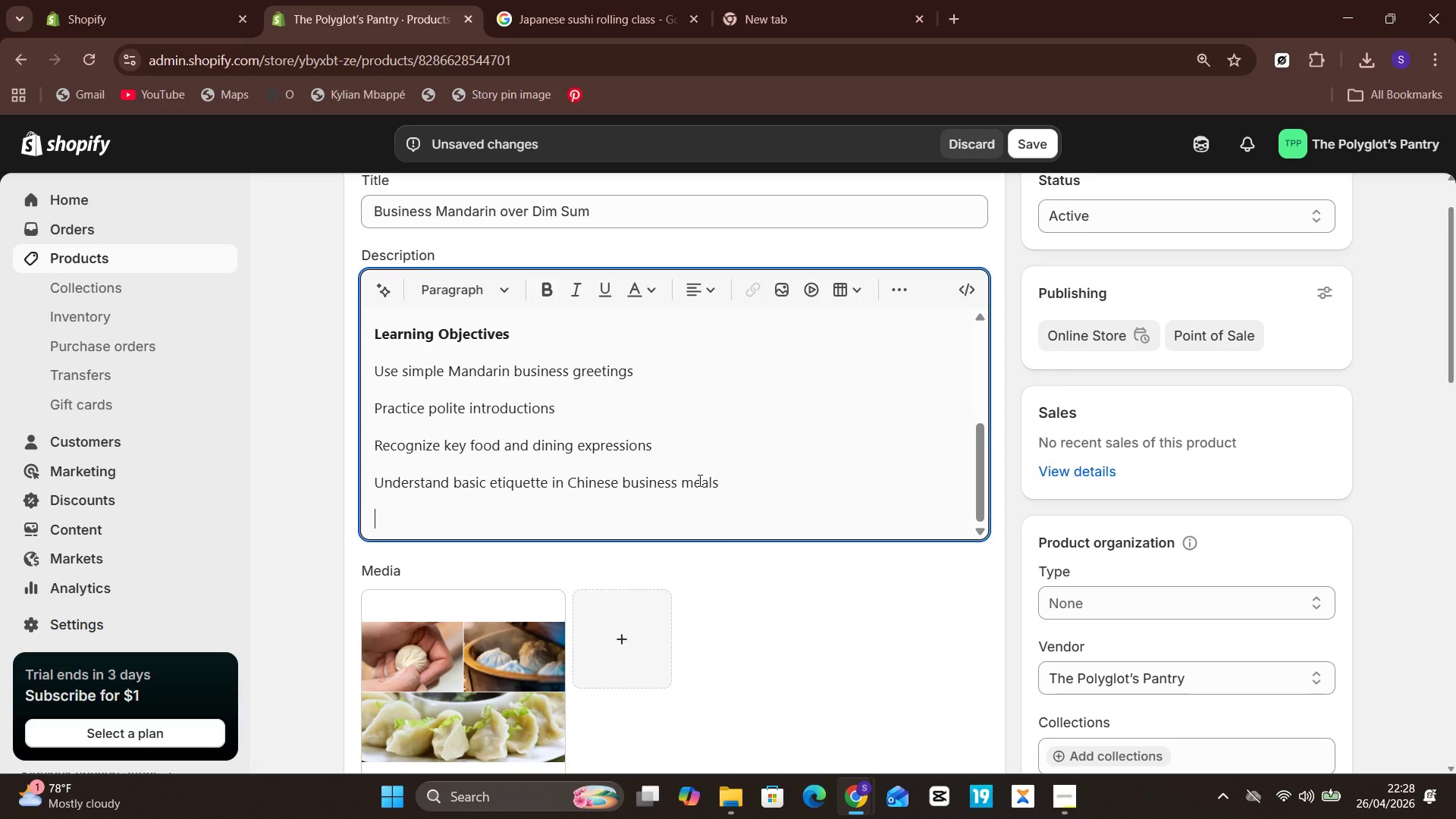 
left_click_drag(start_coordinate=[723, 477], to_coordinate=[325, 368])
 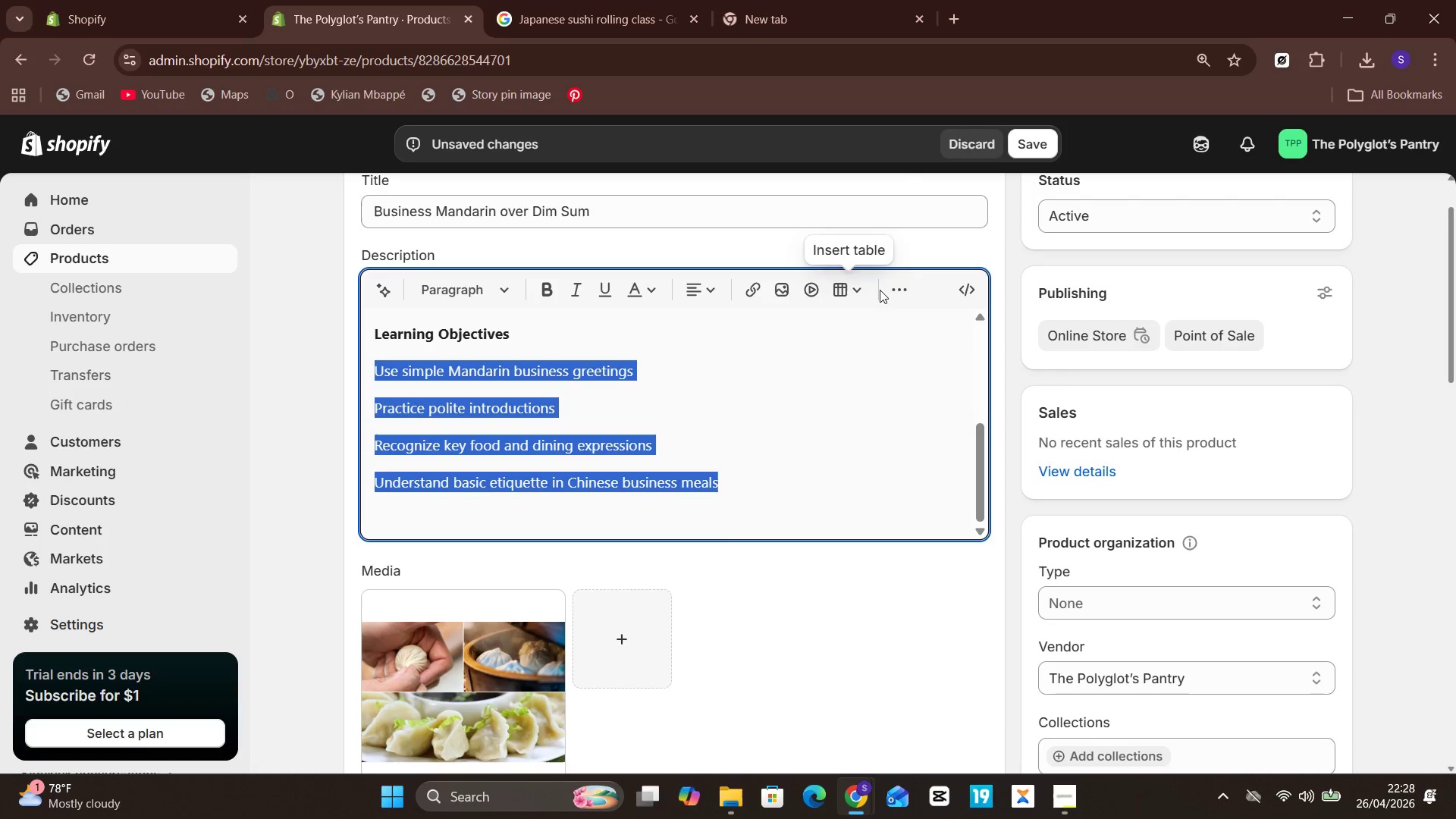 
left_click([888, 290])
 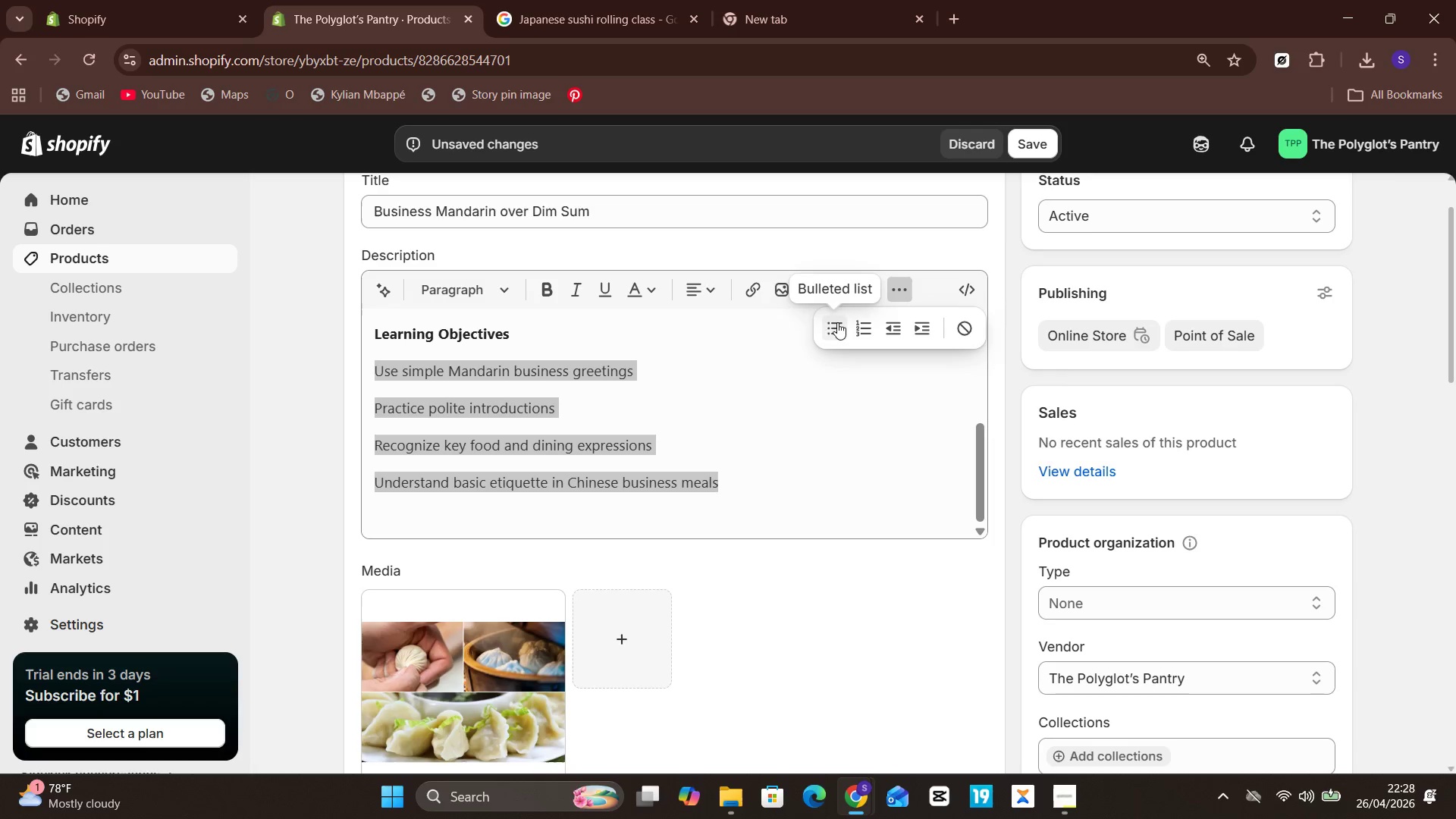 
left_click([836, 324])
 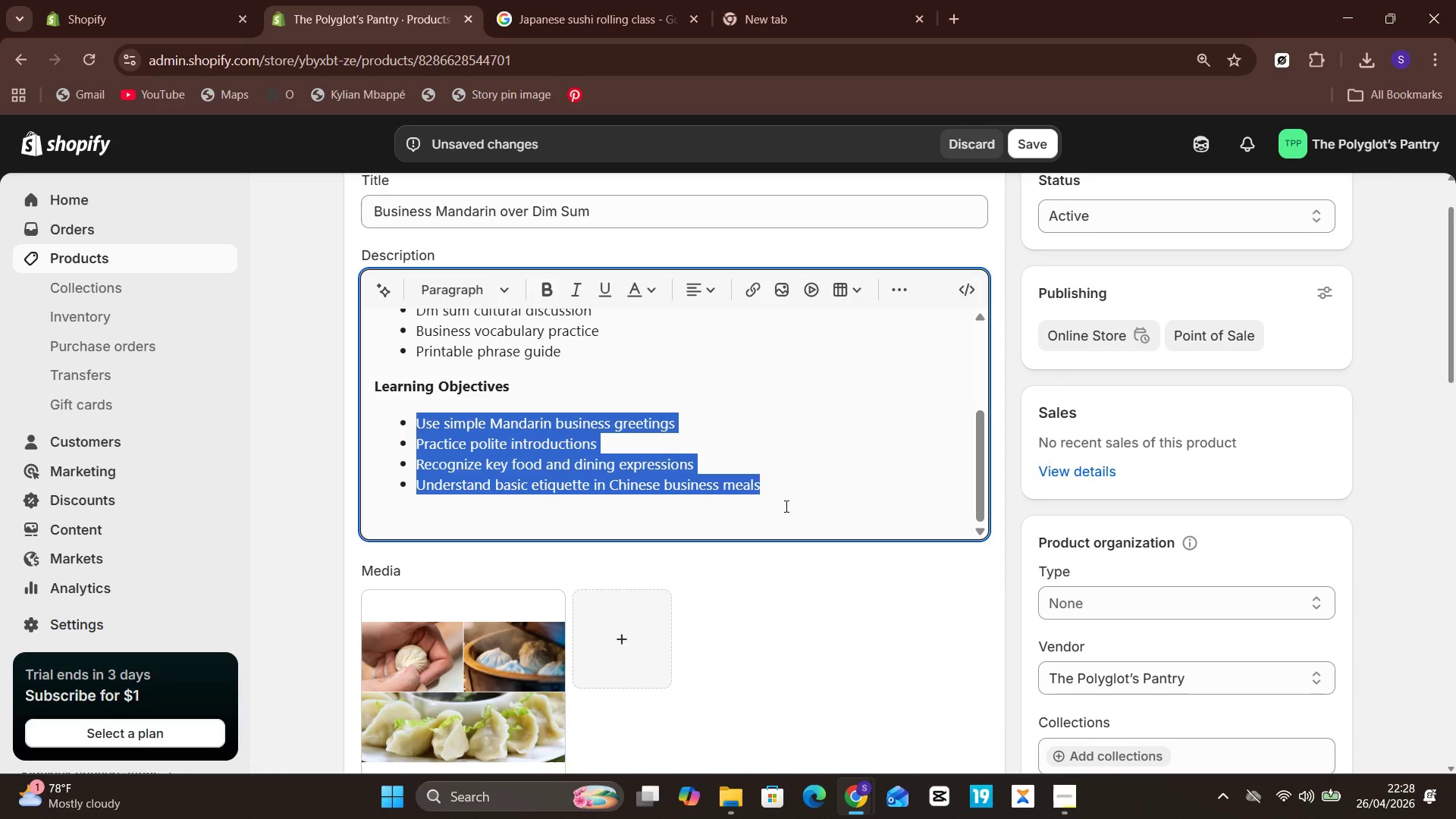 
left_click([764, 517])
 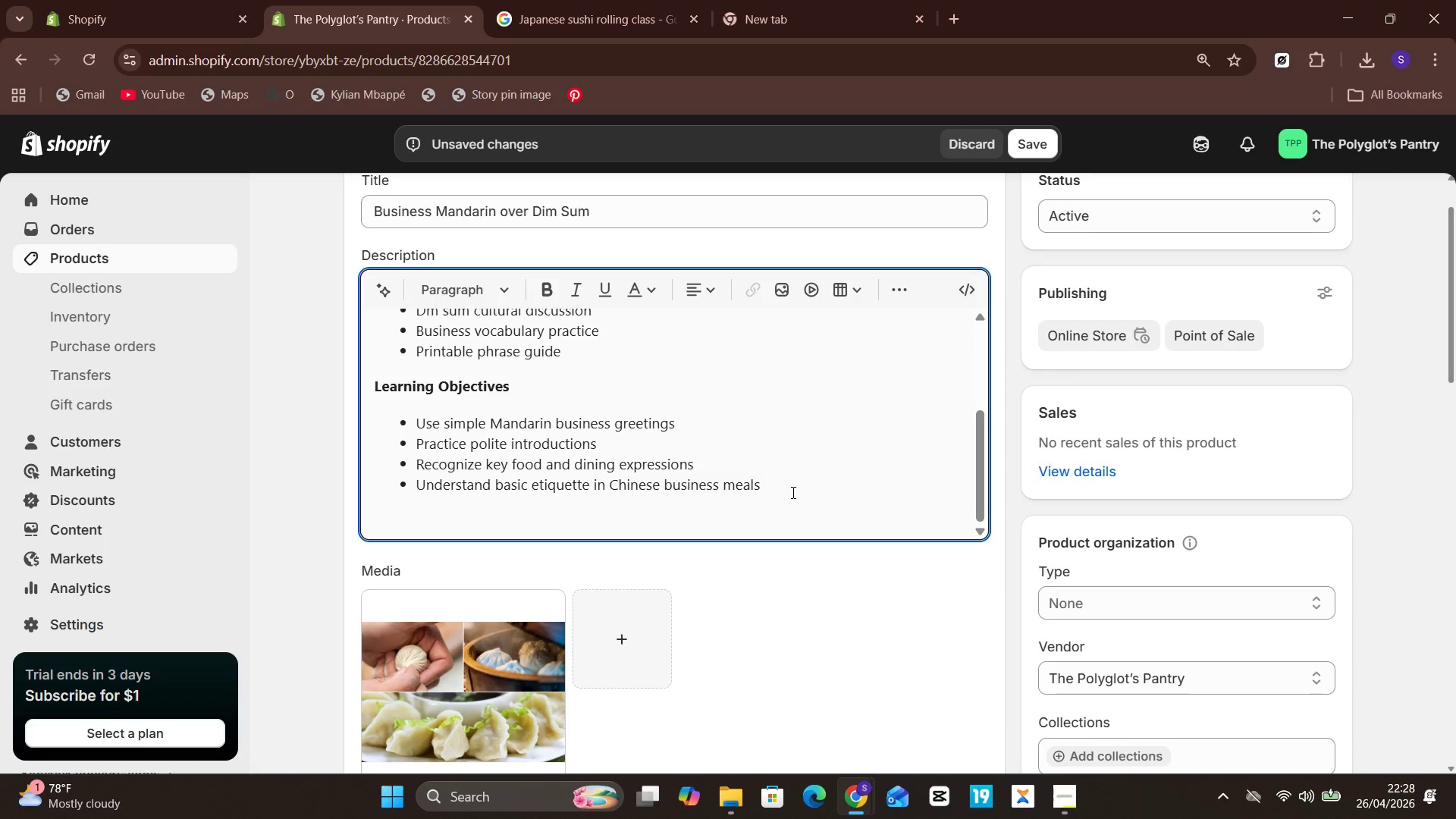 
left_click([793, 490])
 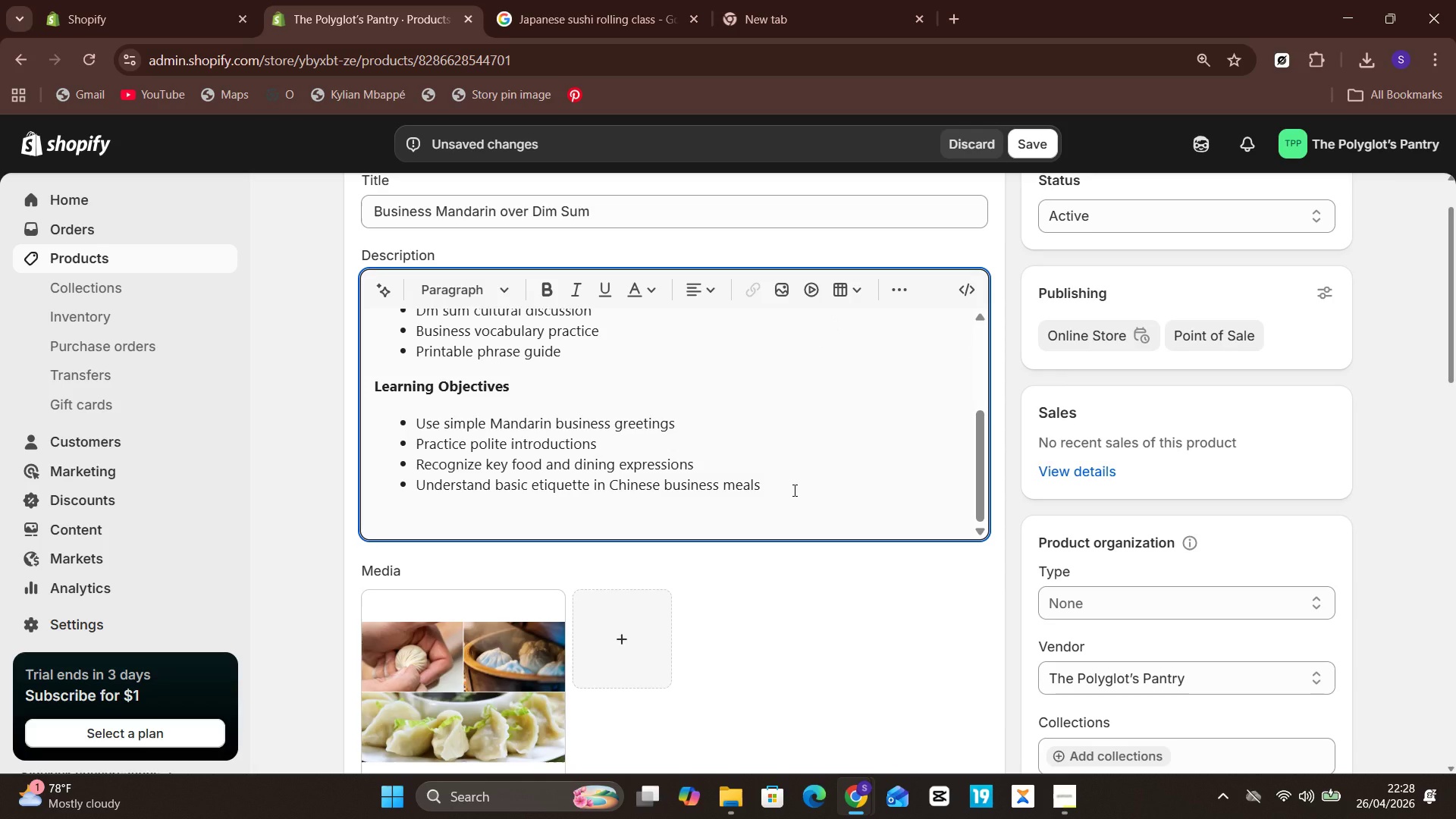 
key(Enter)
 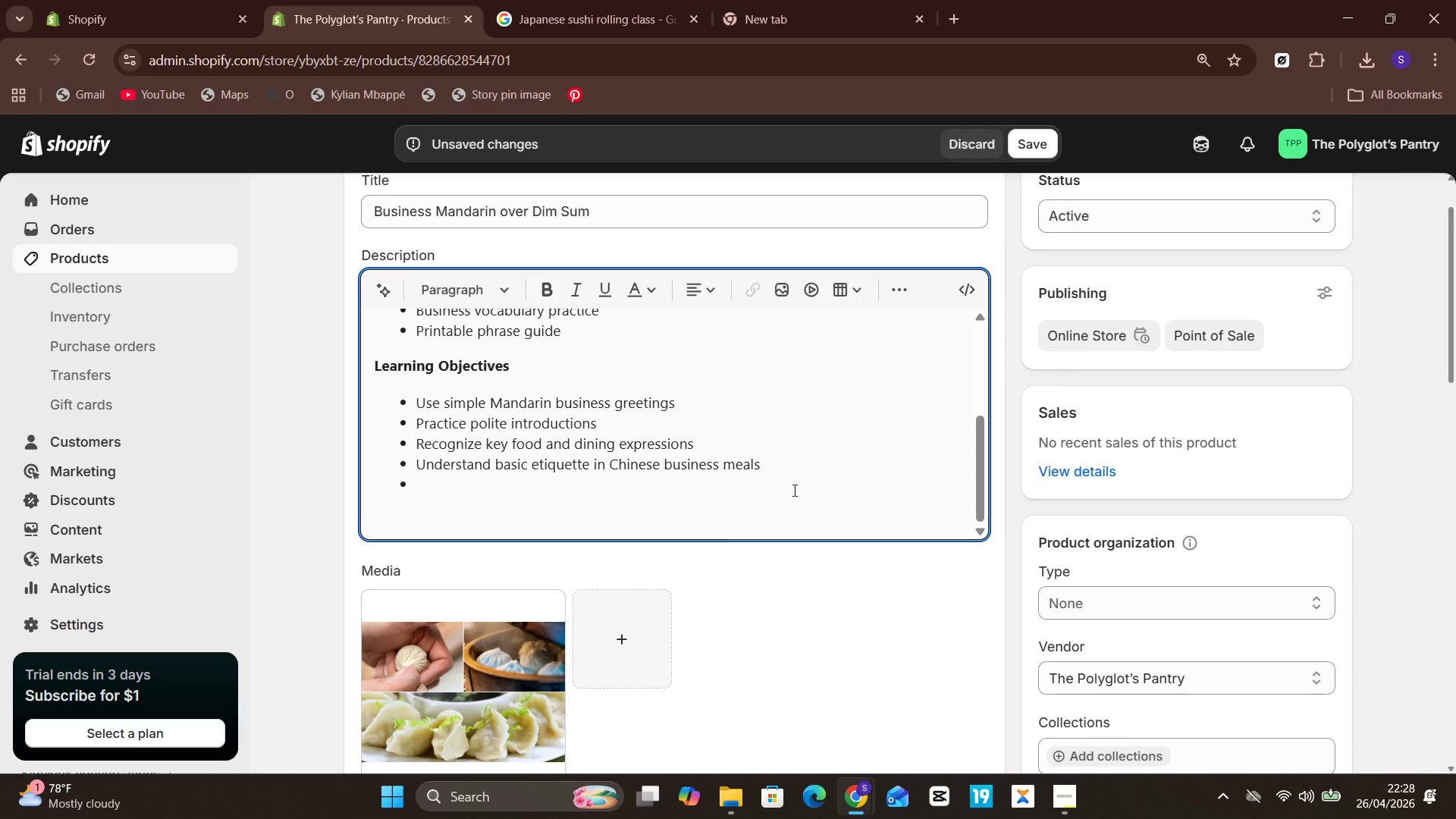 
key(Enter)
 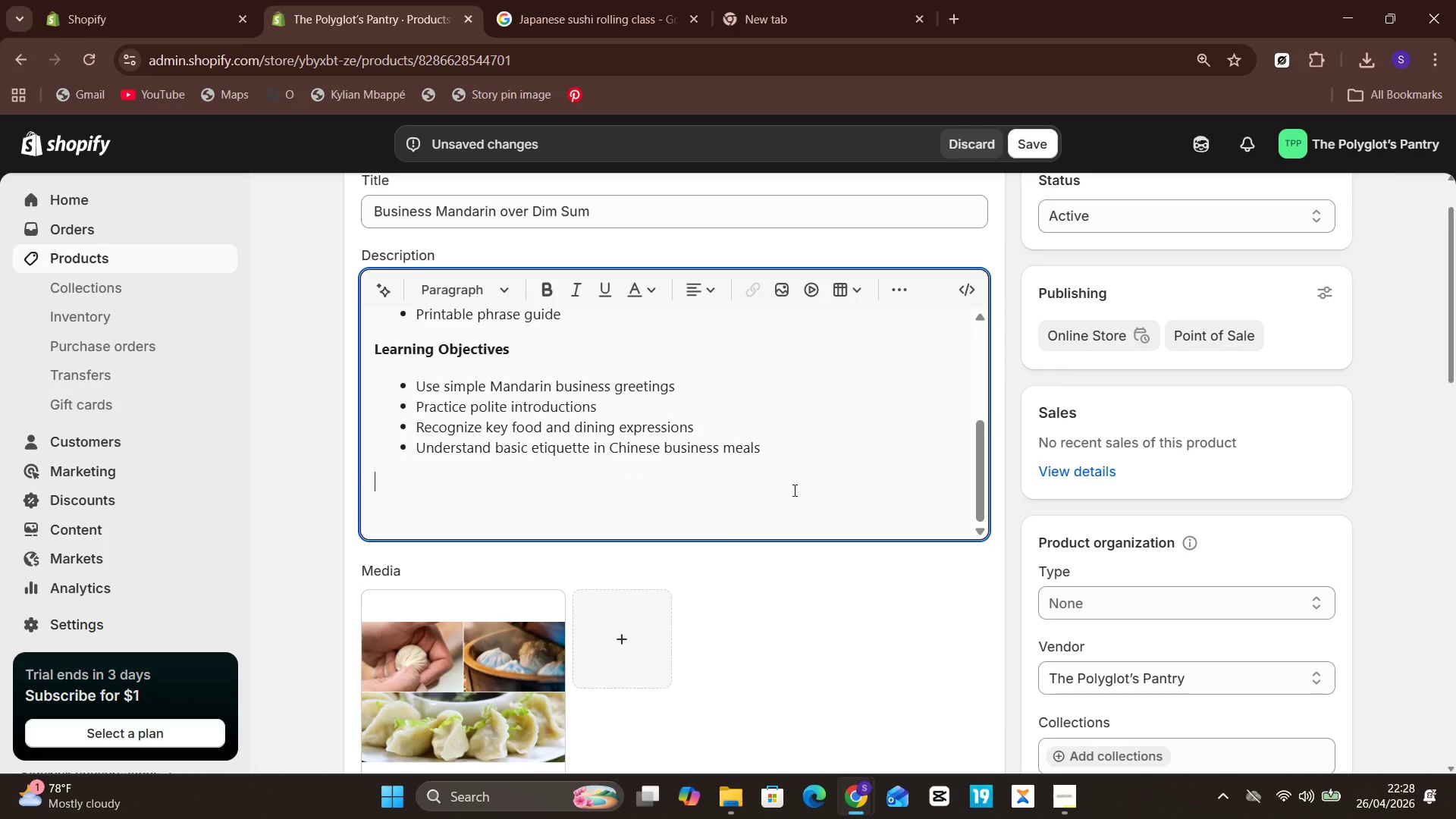 
type(Reqyu)
key(Backspace)
key(Backspace)
key(Backspace)
type(quirements)
 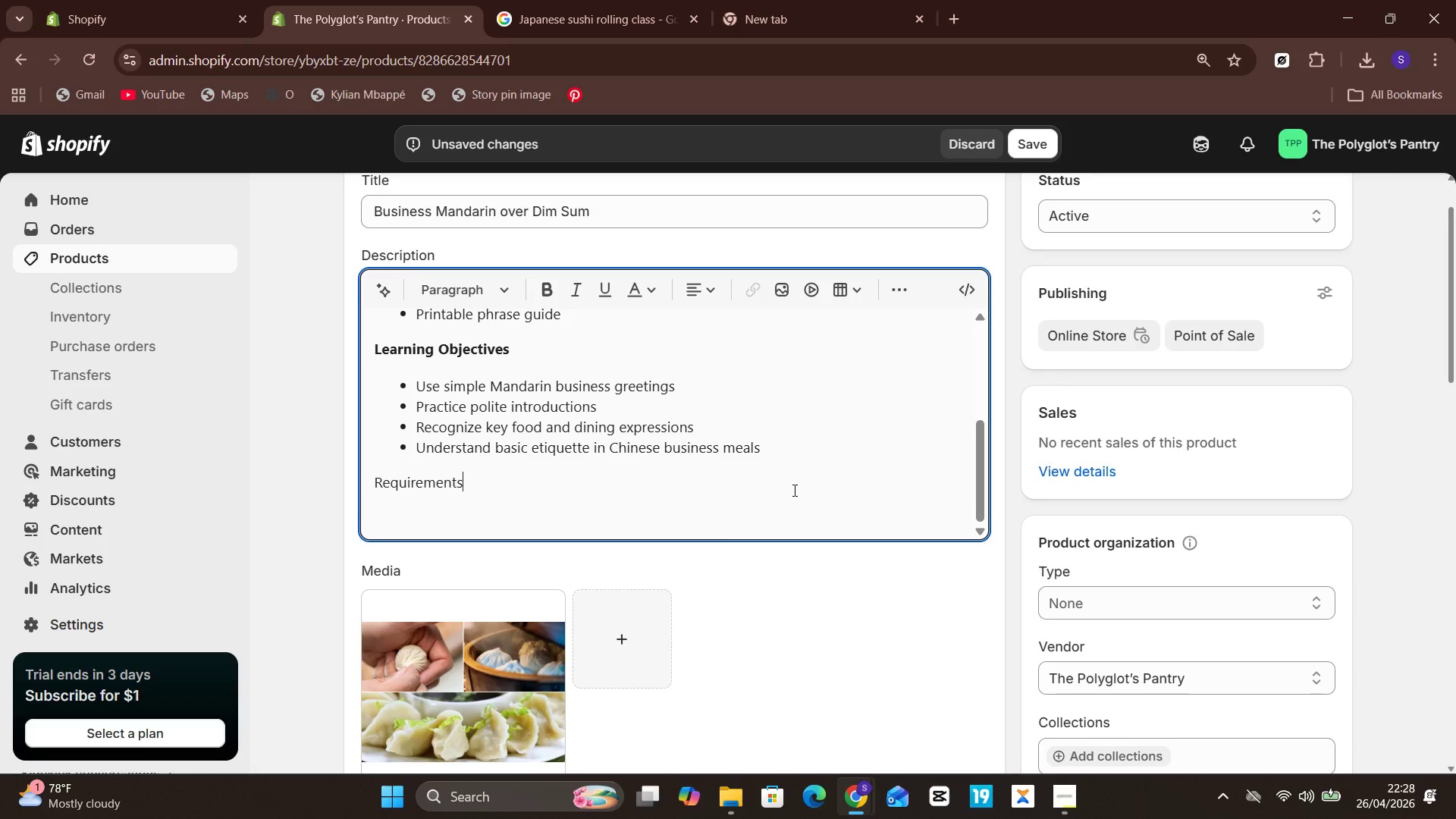 
key(Enter)
 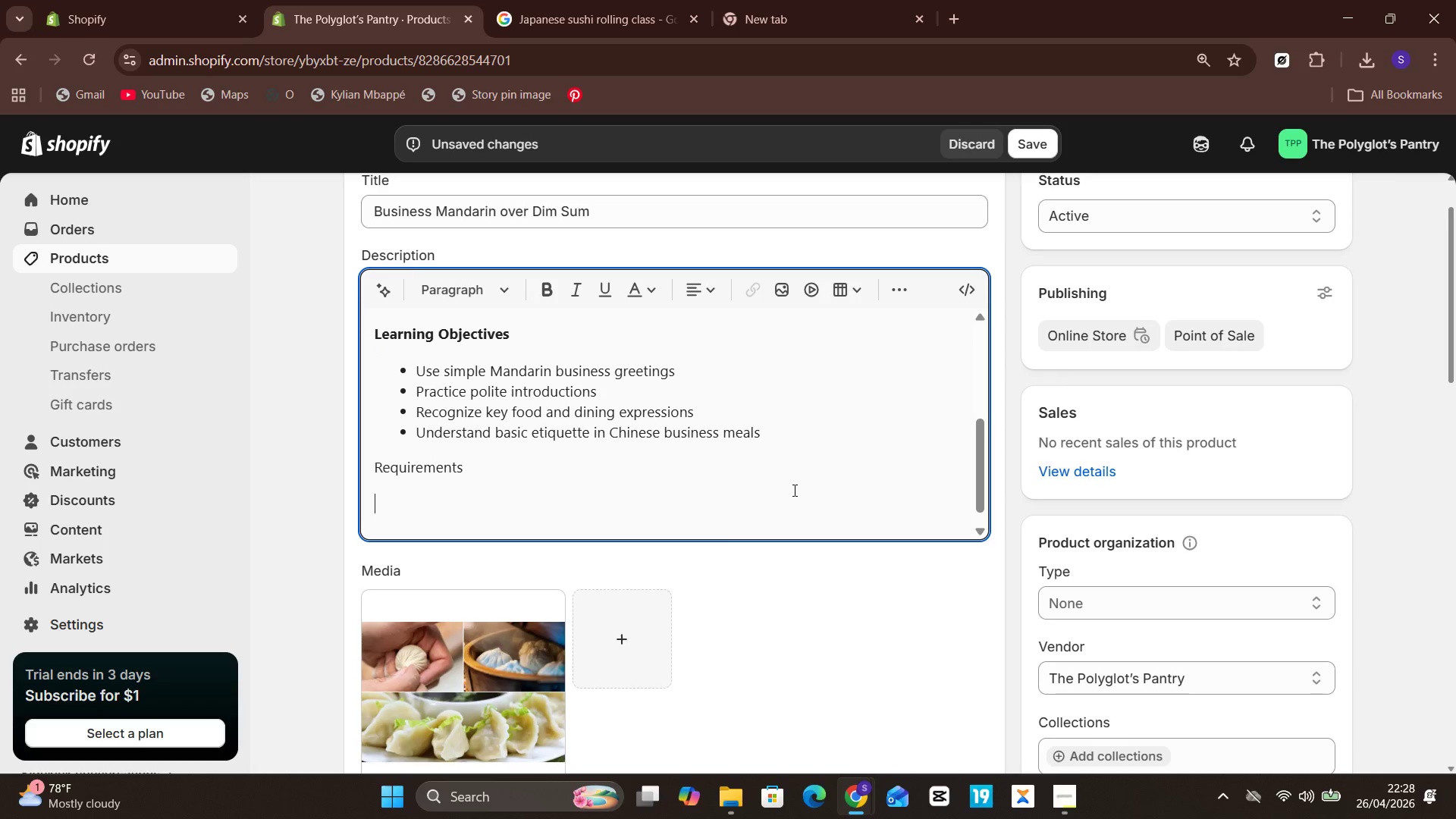 
key(Unknown)
 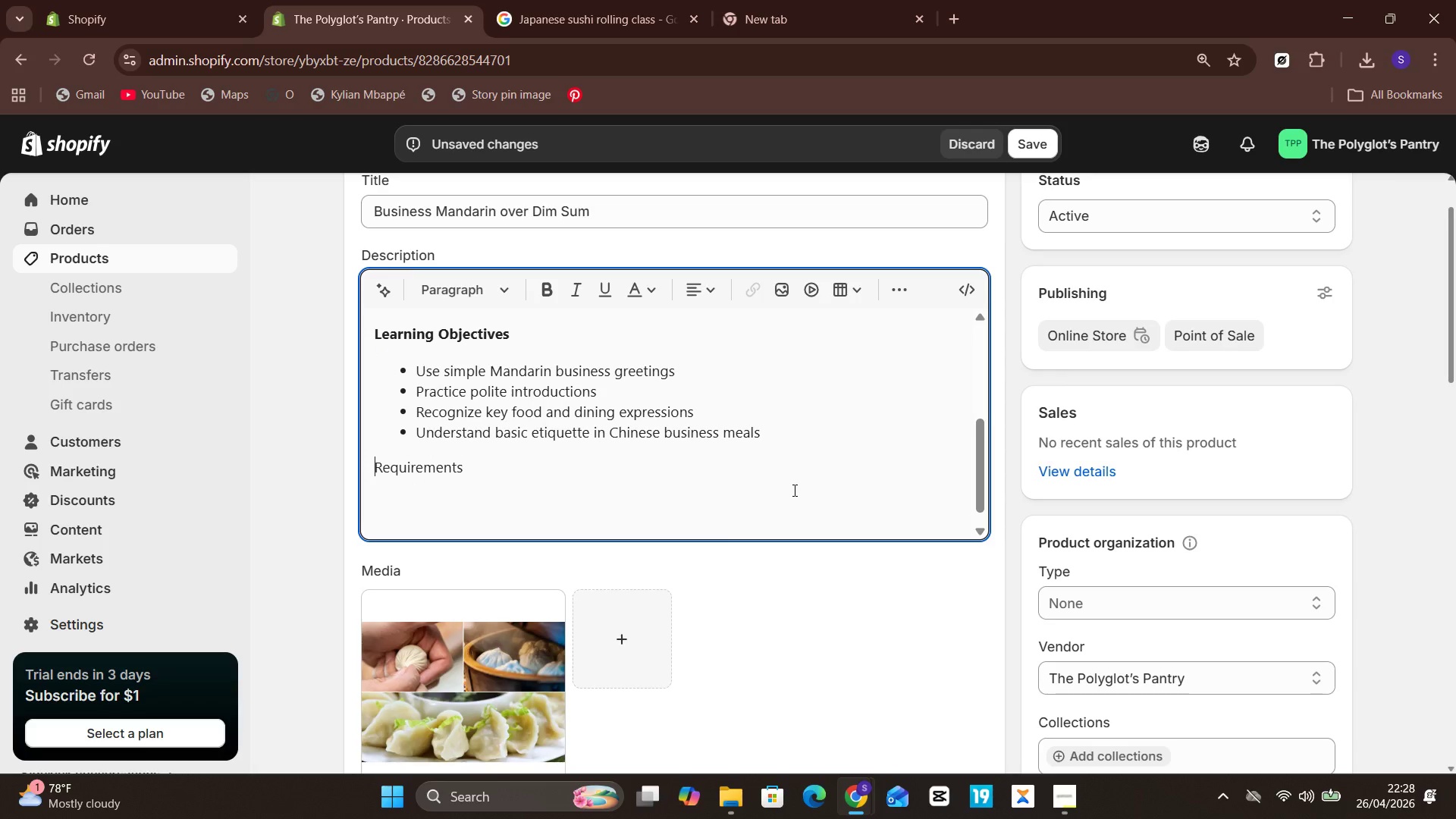 
key(ArrowUp)
 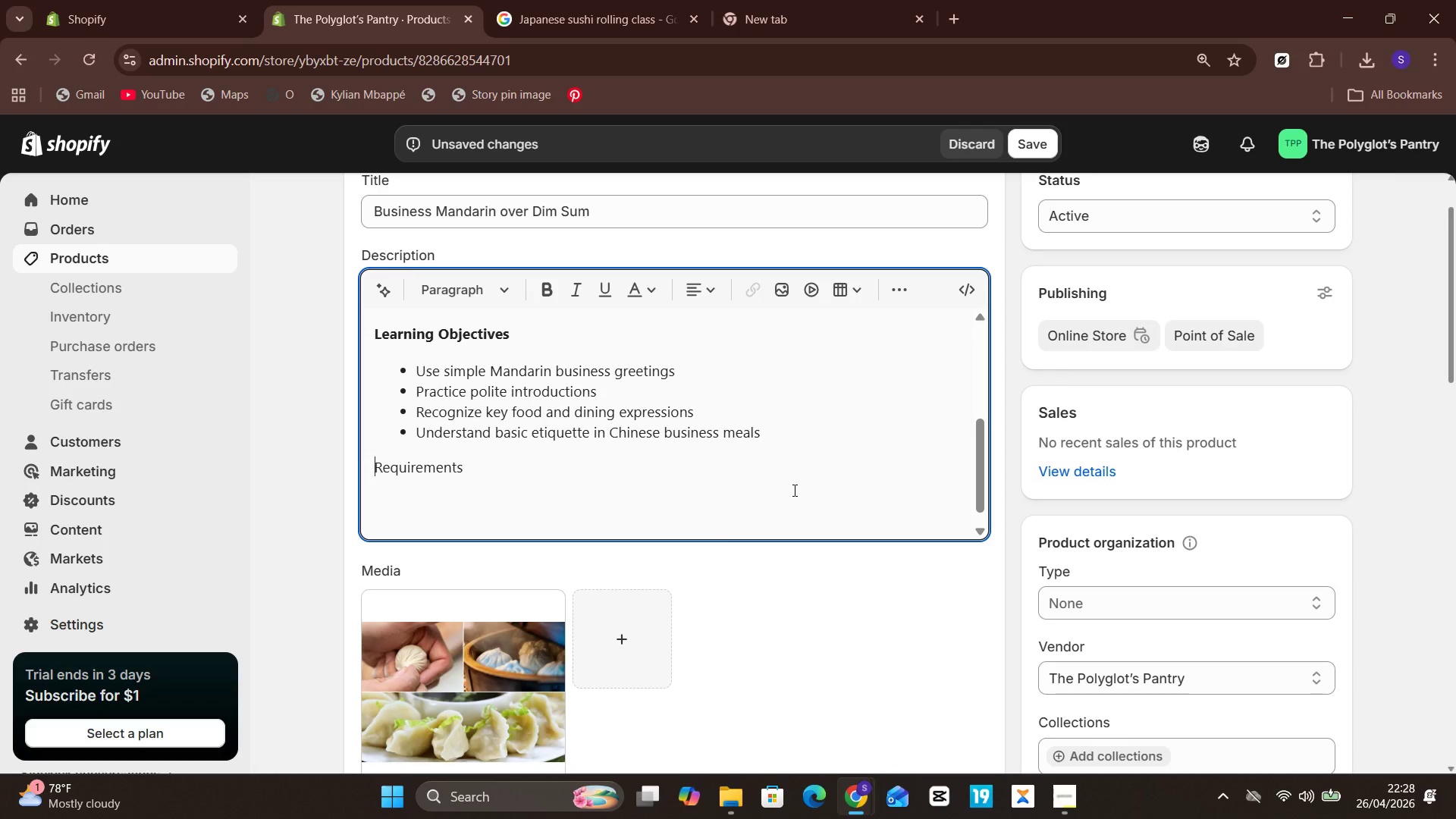 
key(Shift+ArrowDown)
 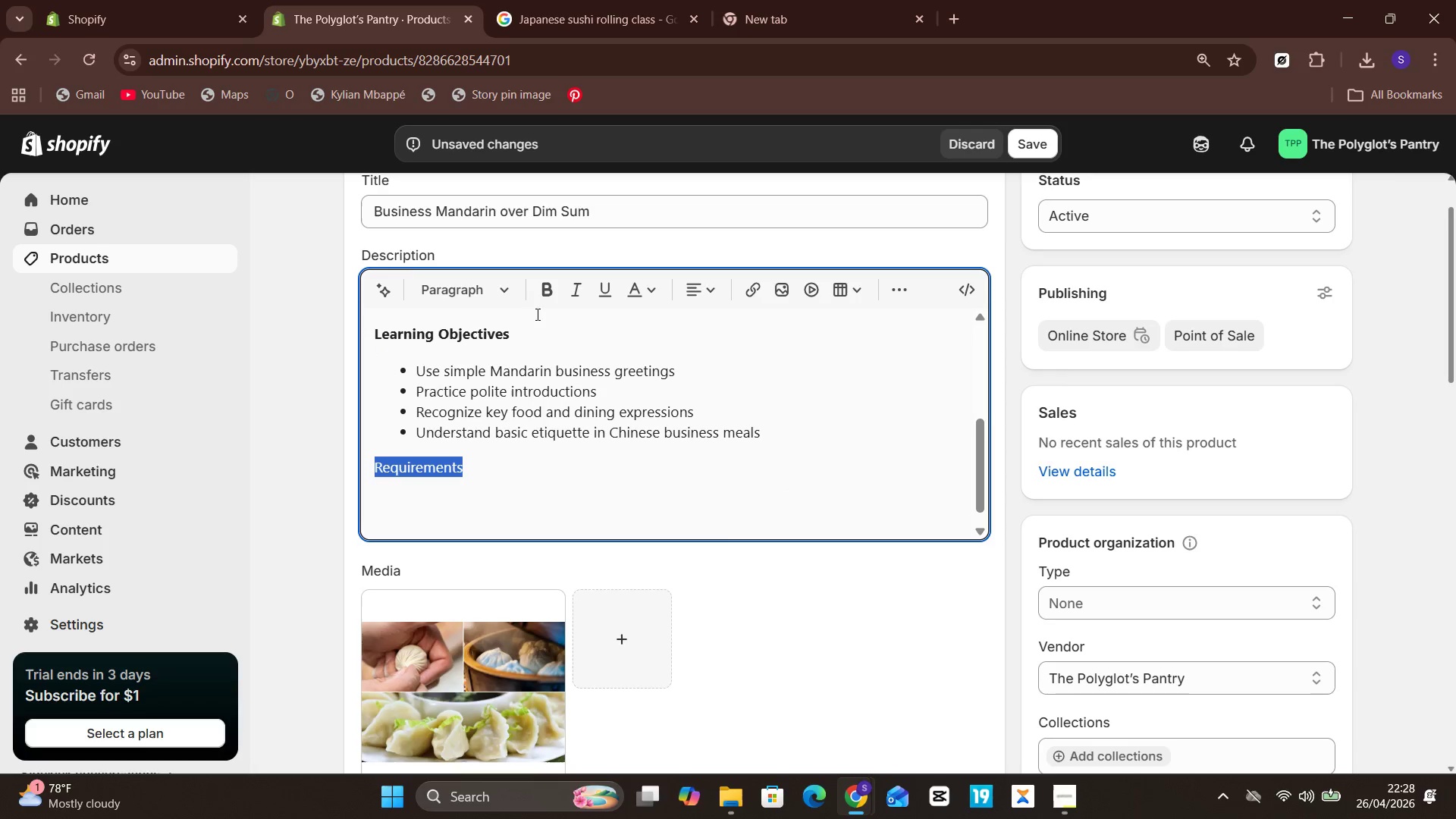 
left_click([553, 294])
 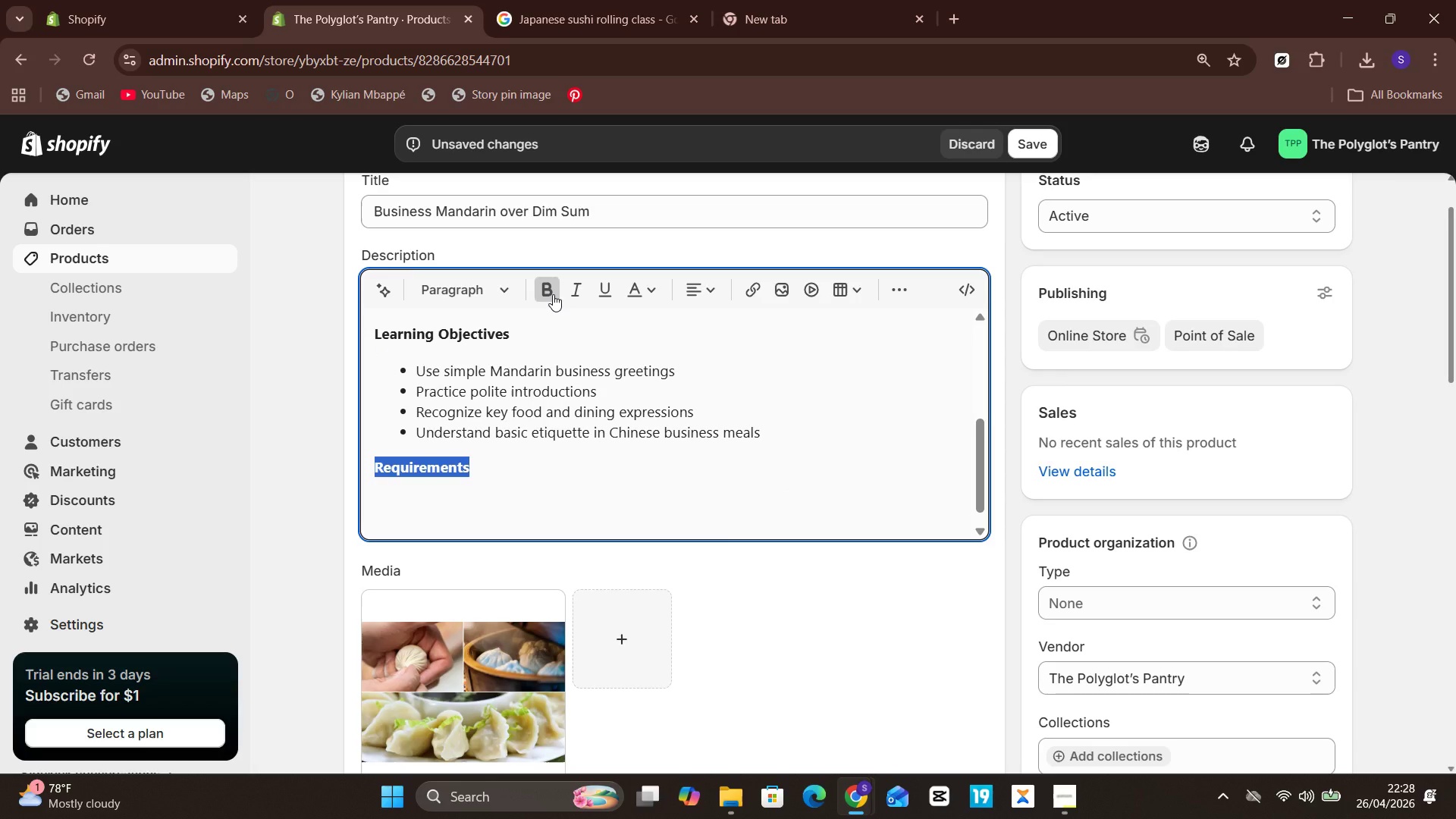 
key(Unknown)
 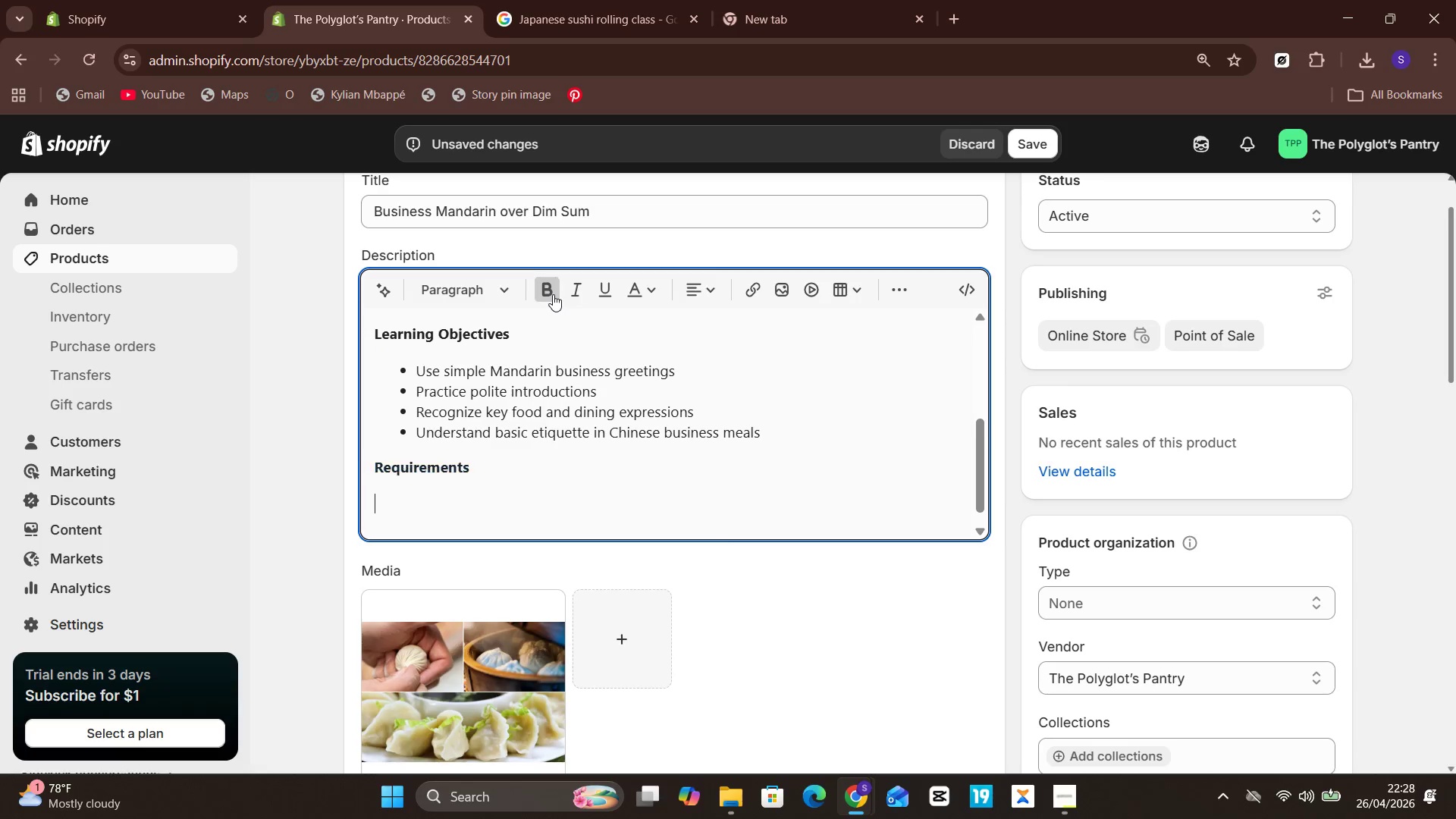 
key(ArrowDown)
 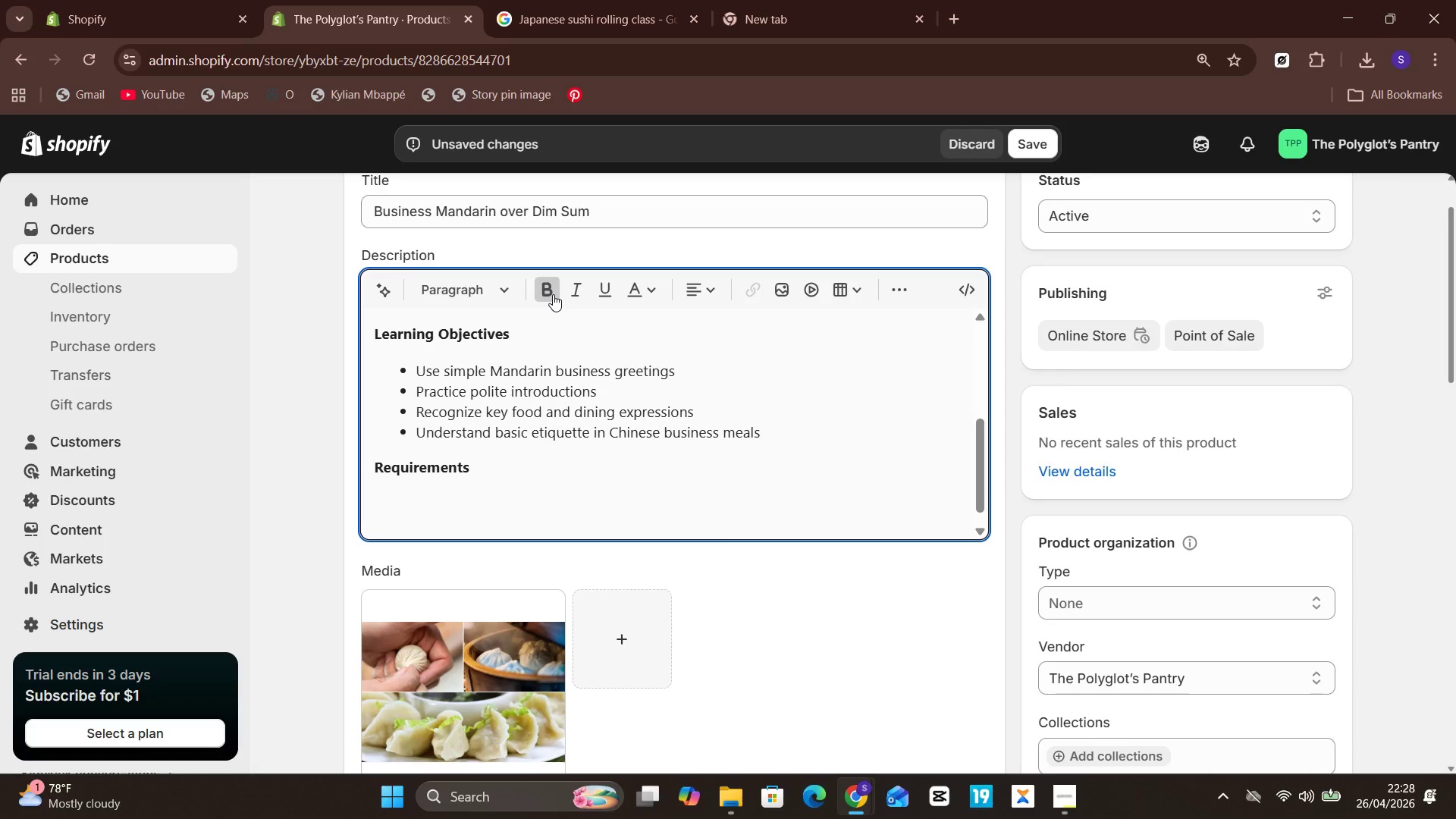 
left_click([553, 294])
 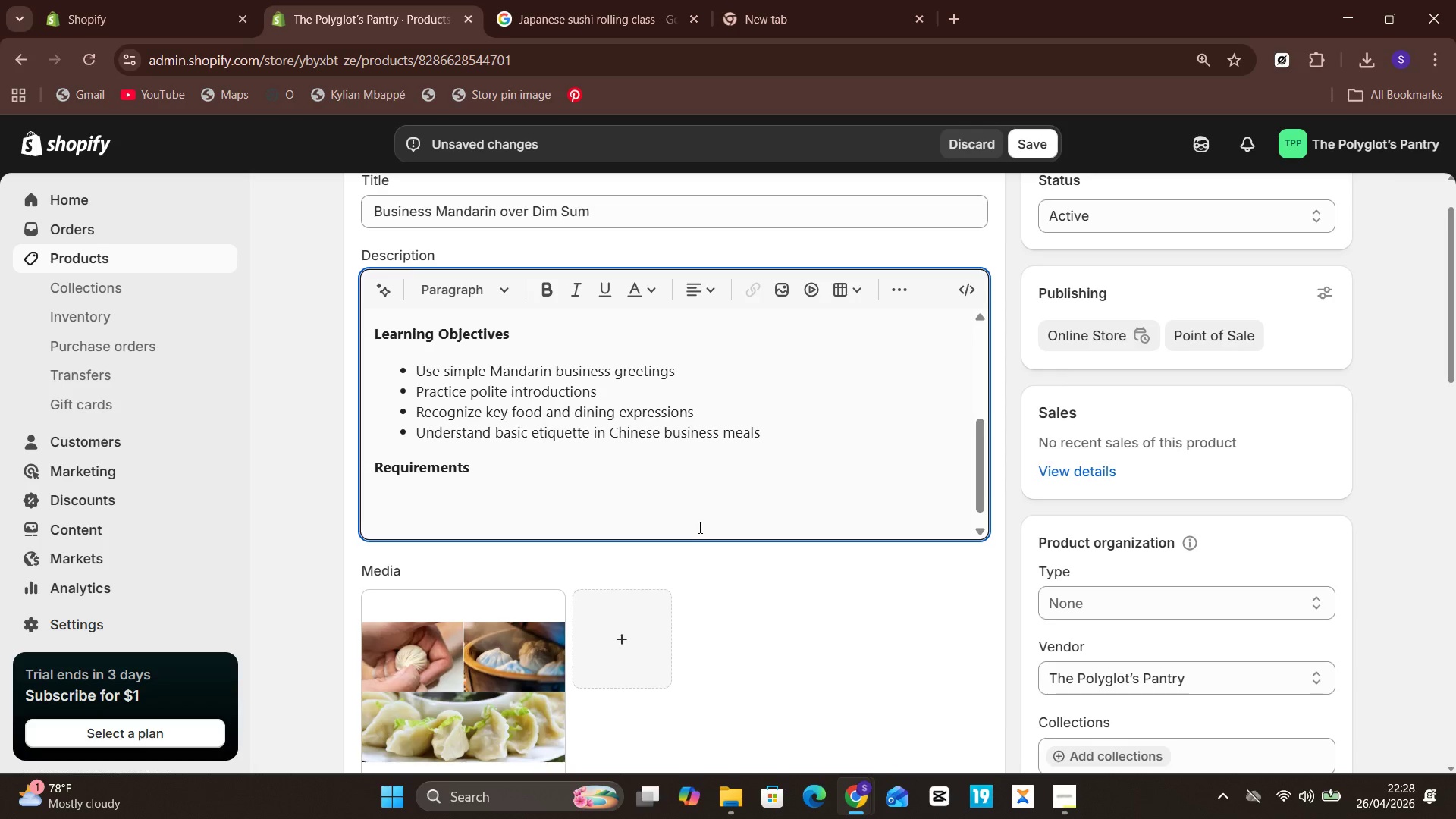 
type(Language )
 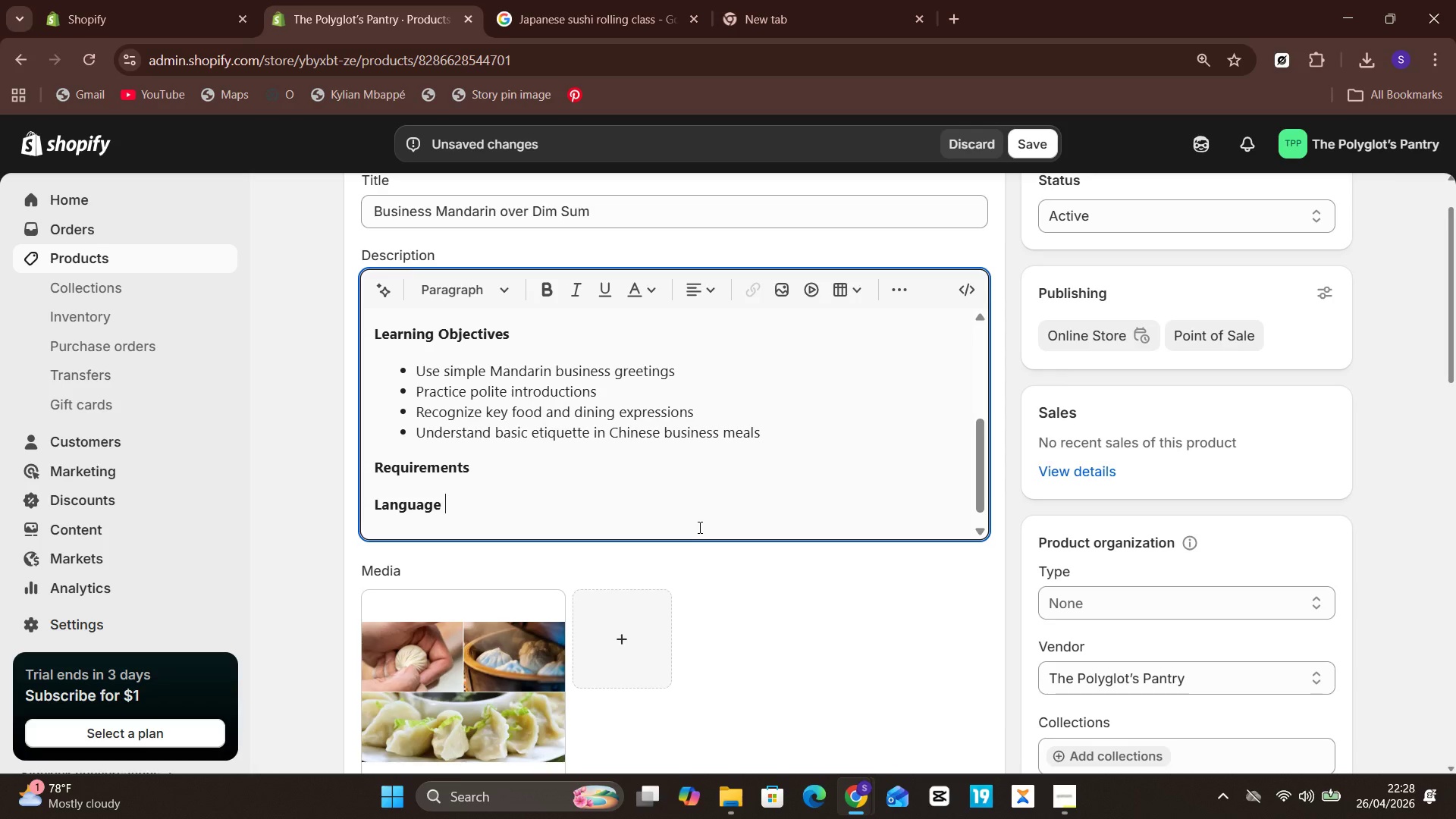 
type(level: Beginner to w)
key(Backspace)
type(early intermediate)
 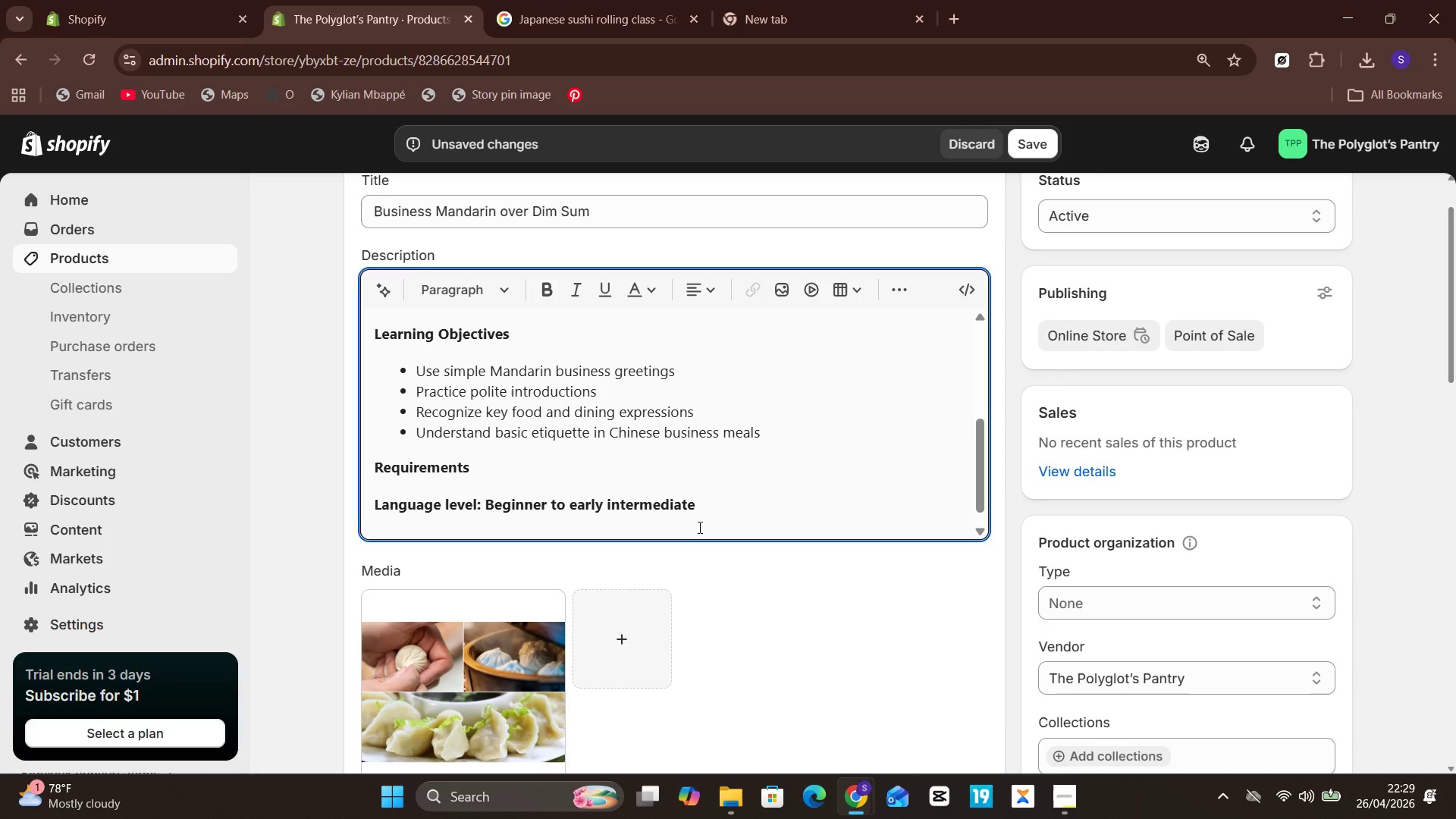 
hold_key(key=ShiftLeft, duration=1.92)
 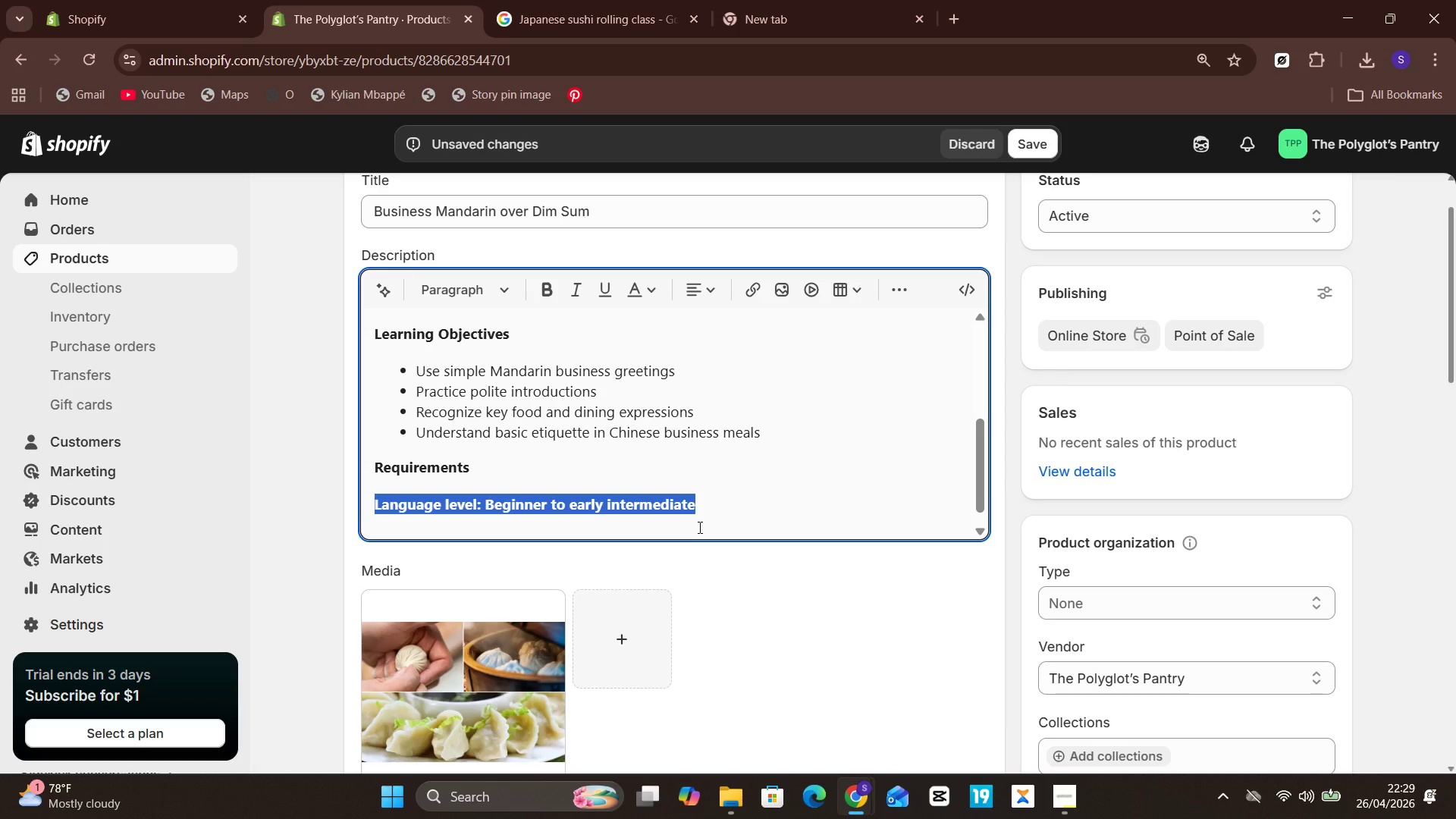 
key(Shift+ArrowUp)
 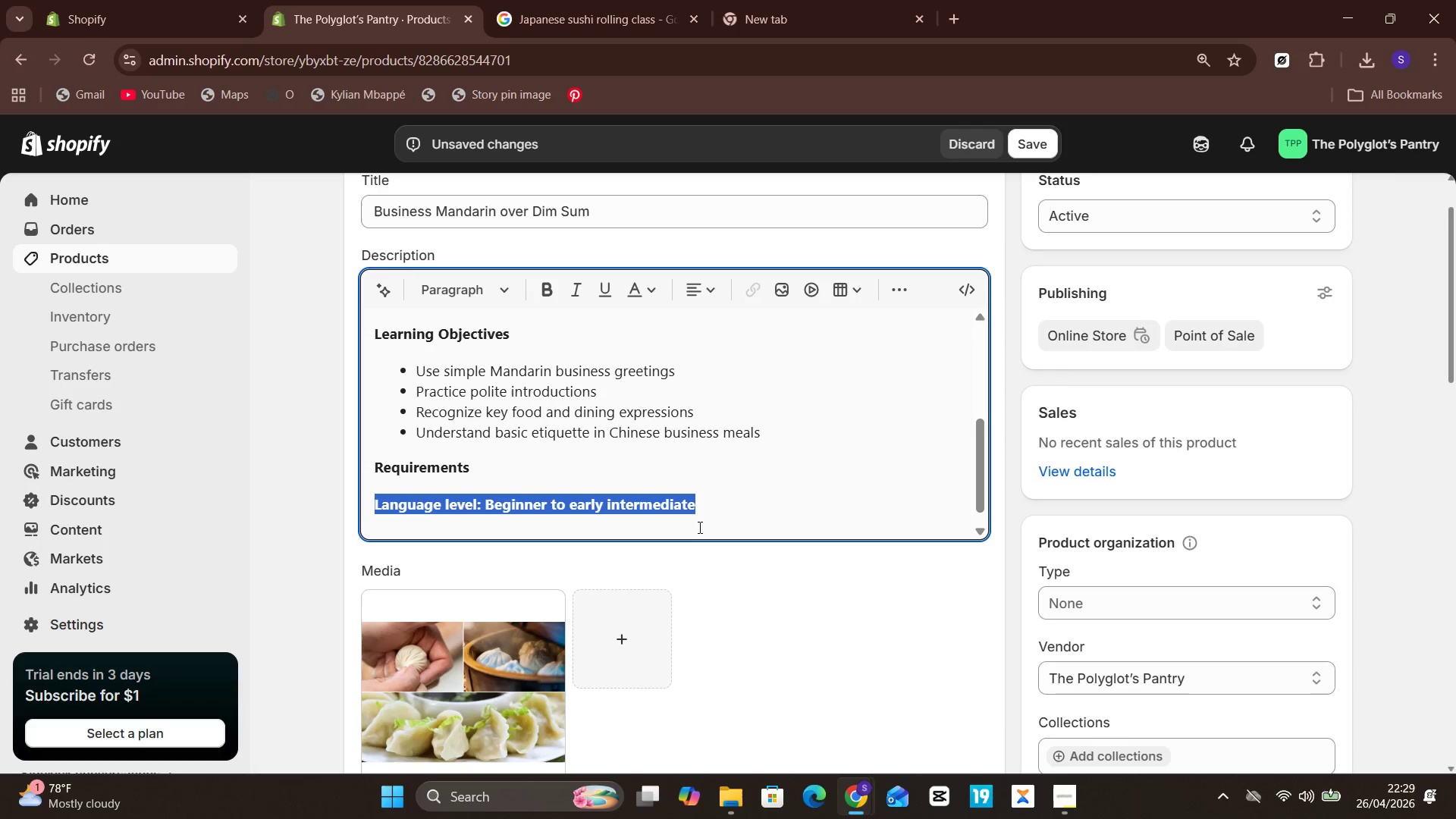 
left_click([540, 288])
 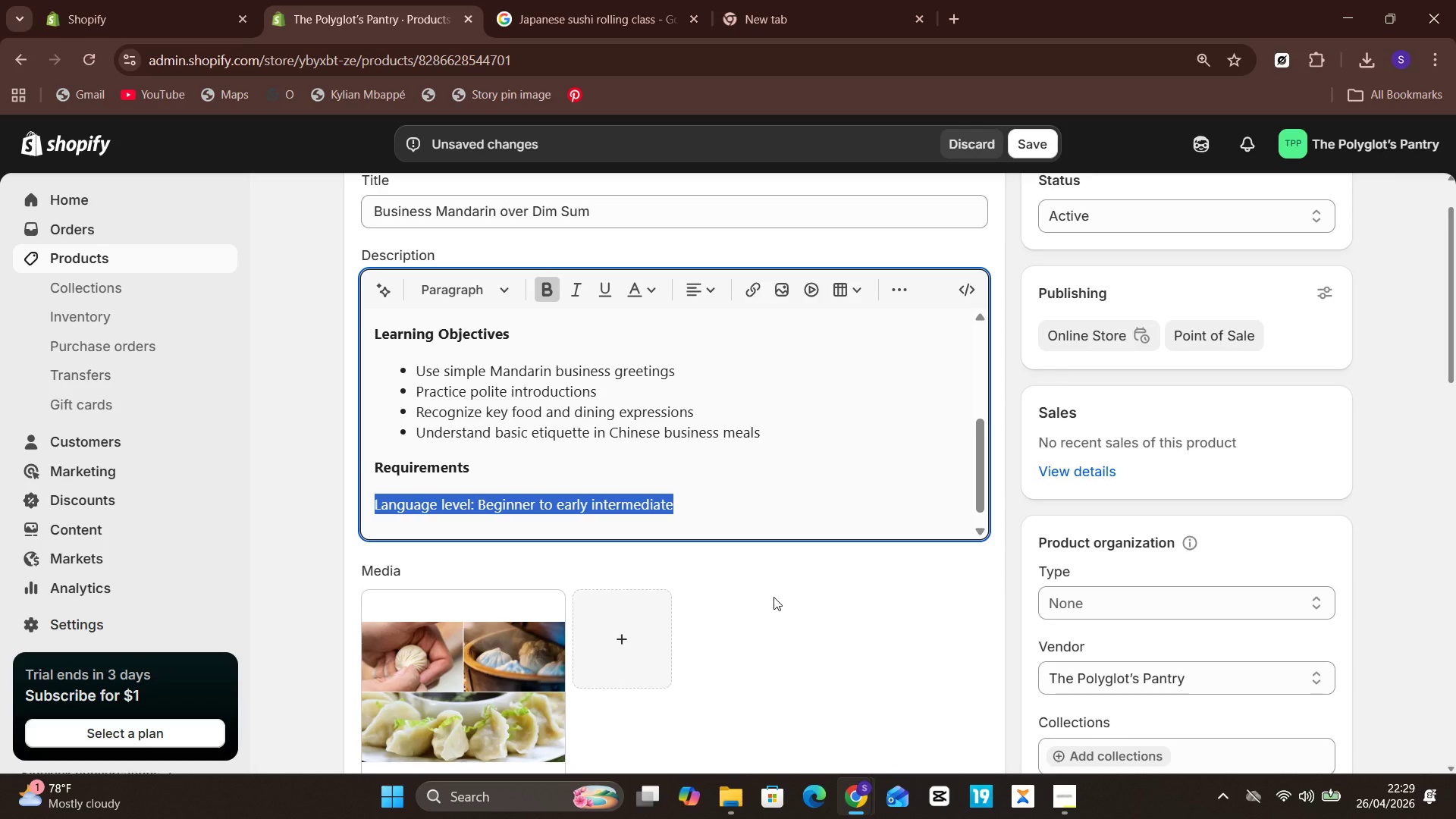 
key(Unknown)
 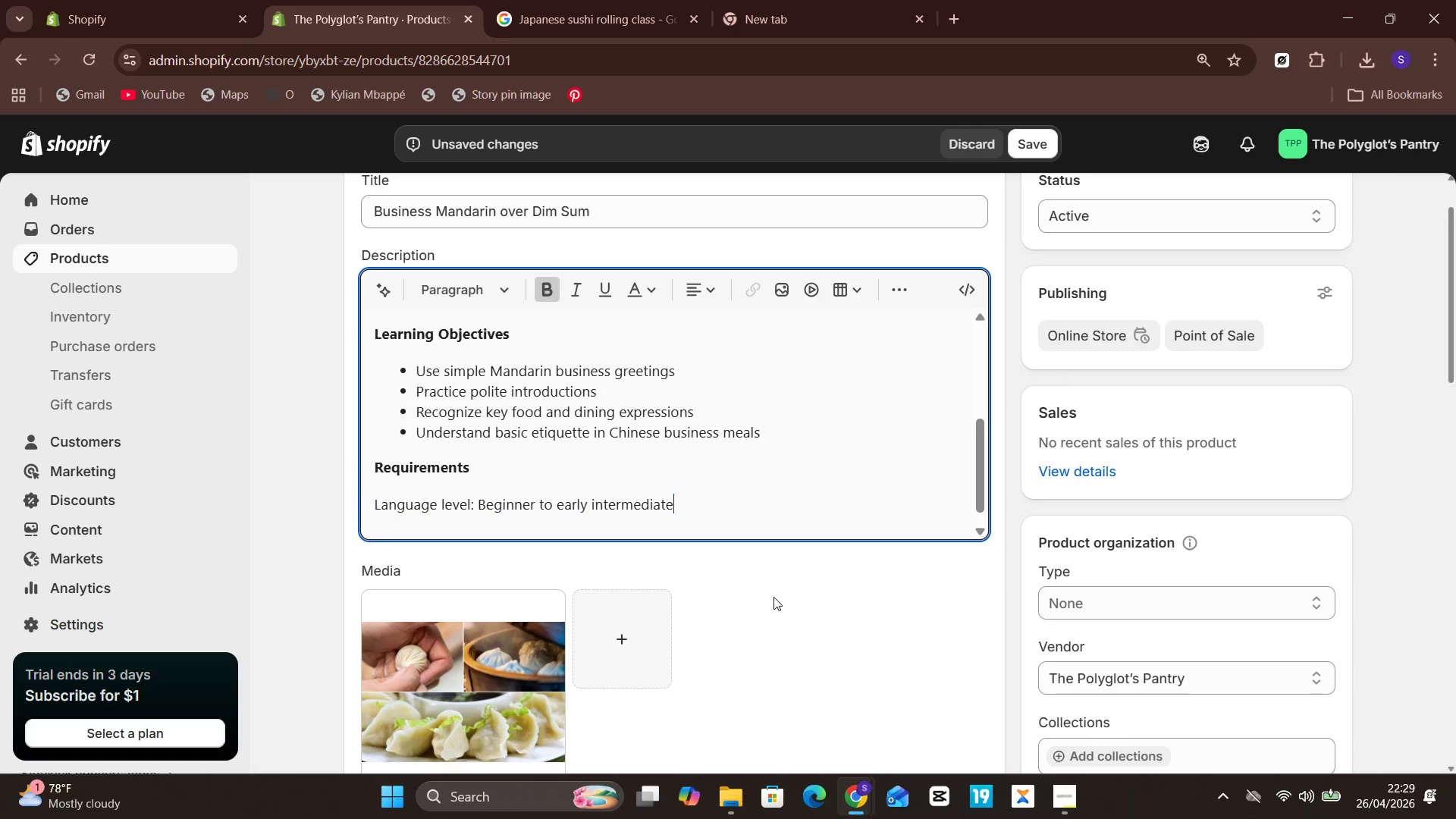 
key(ArrowRight)
 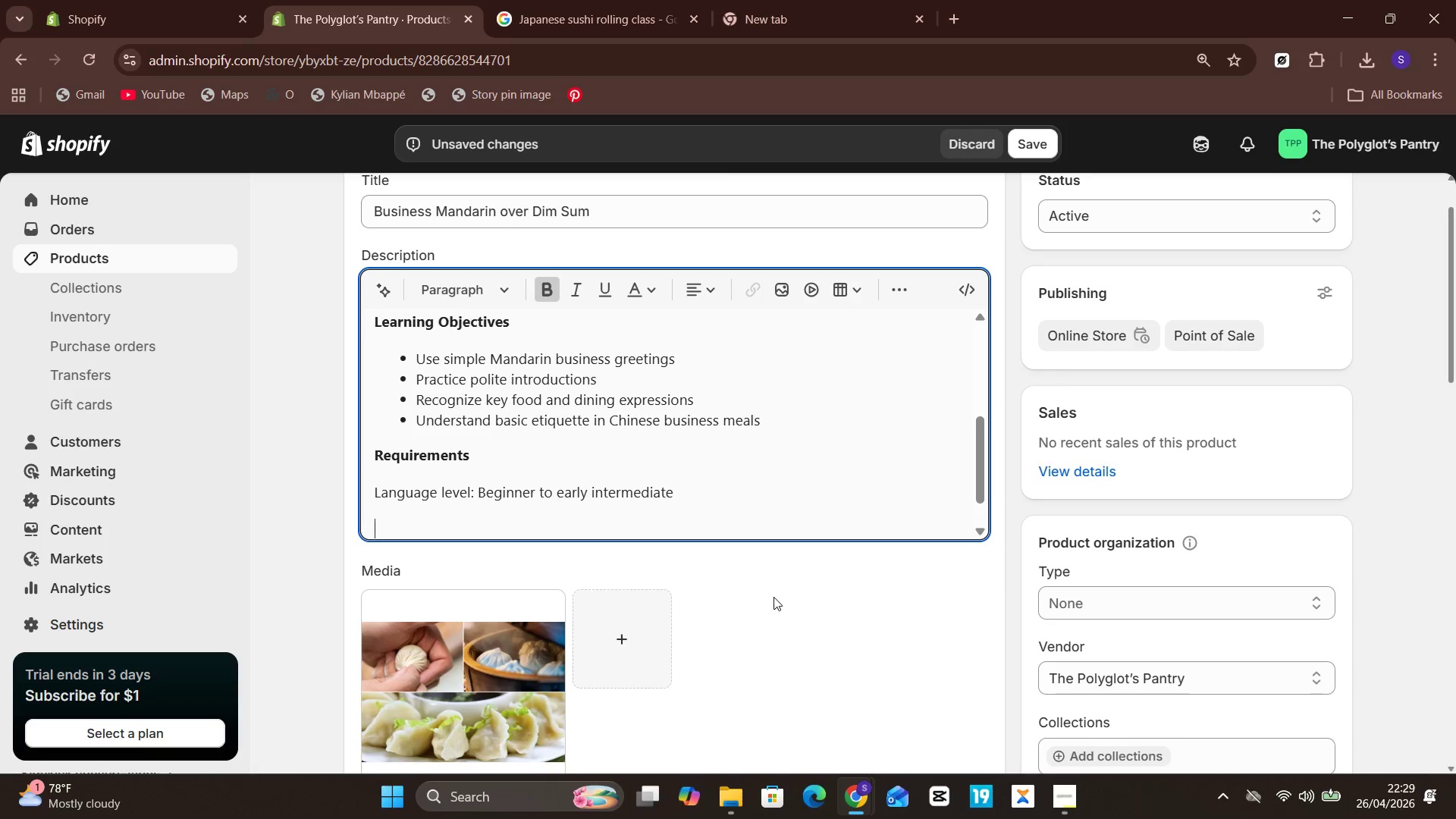 
key(Enter)
 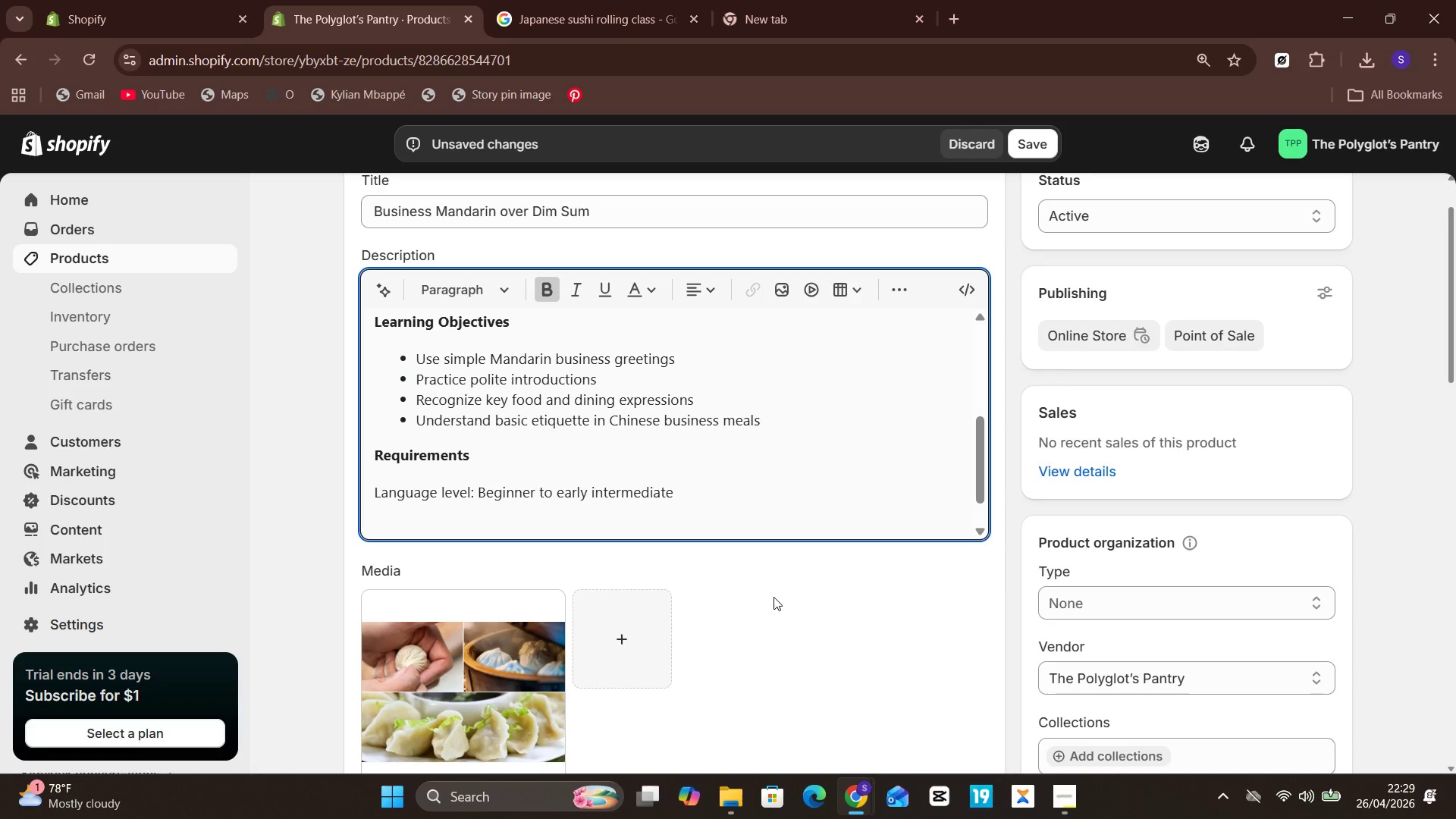 
type(Ingredients needed)
 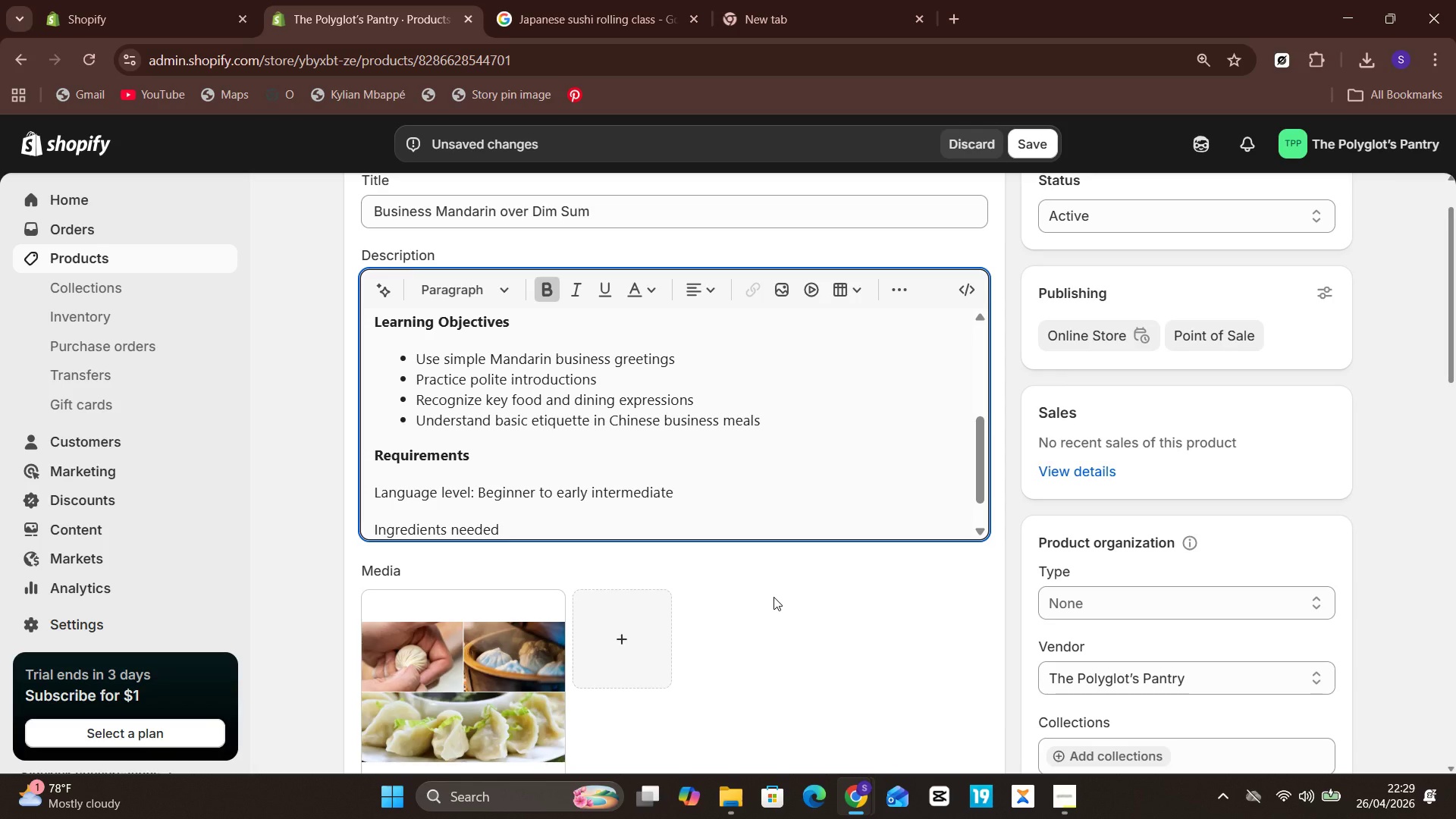 
key(Shift+Semicolon)
 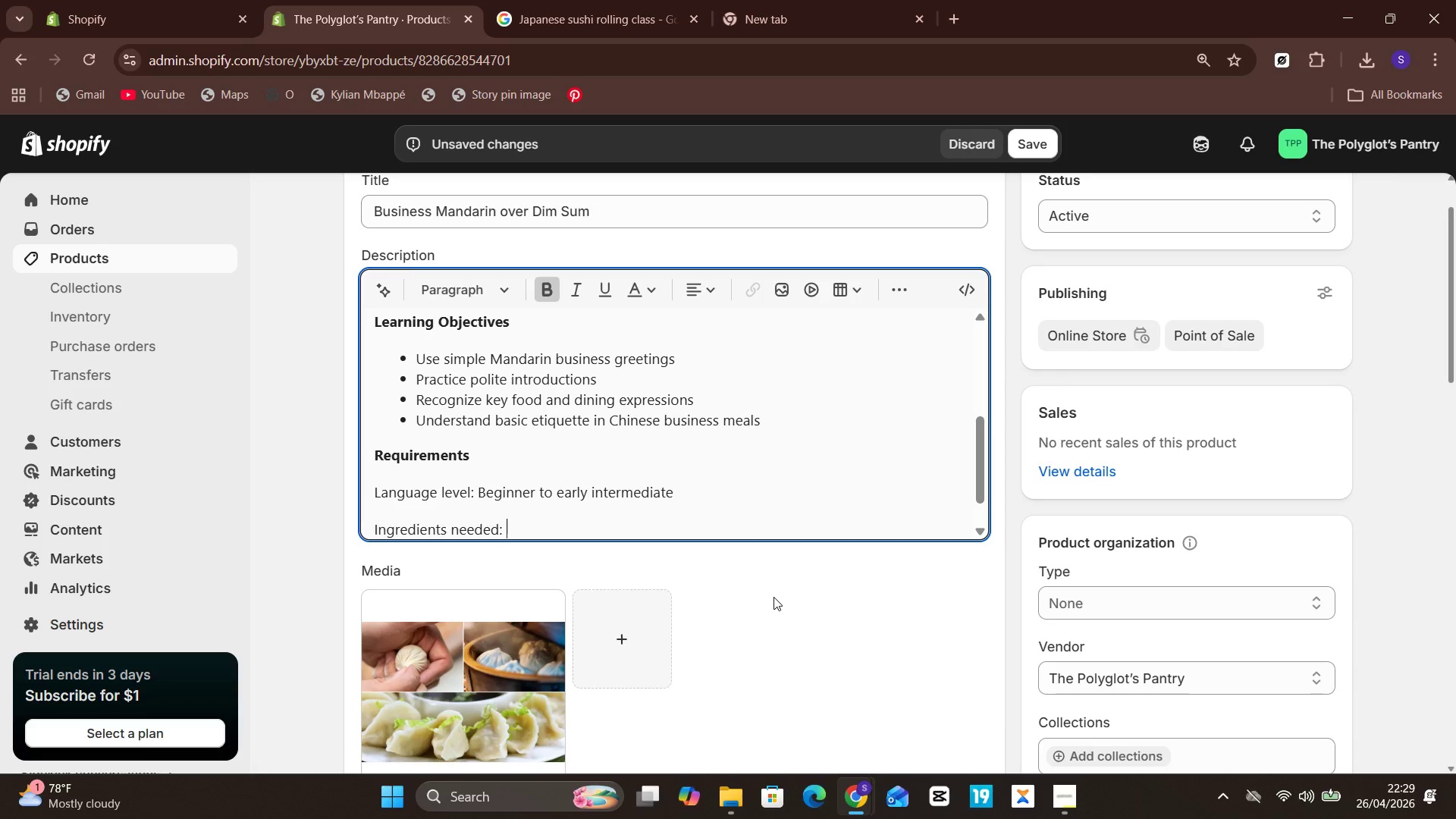 
key(Space)
 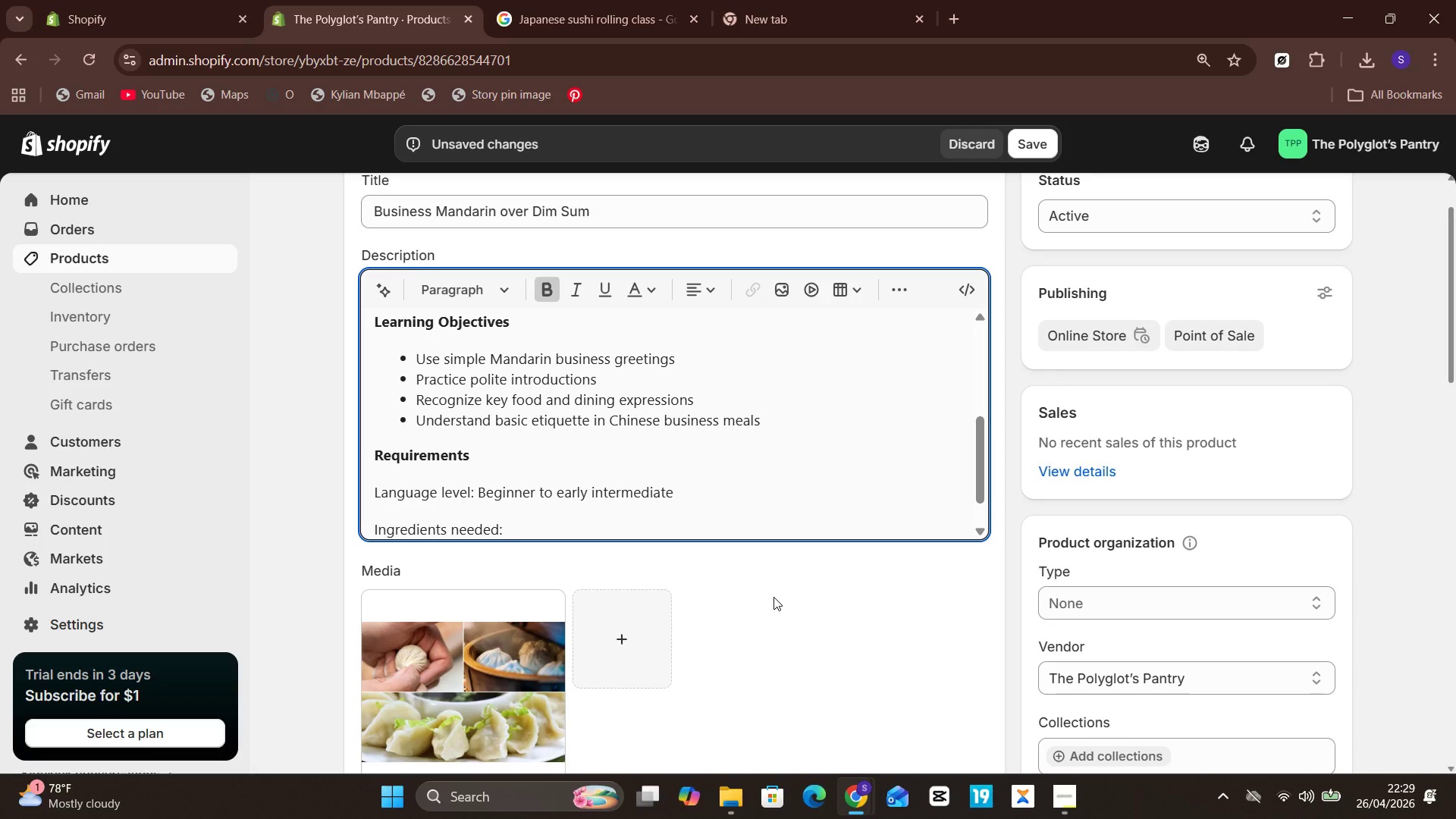 
type(Dumpling wrappers)
 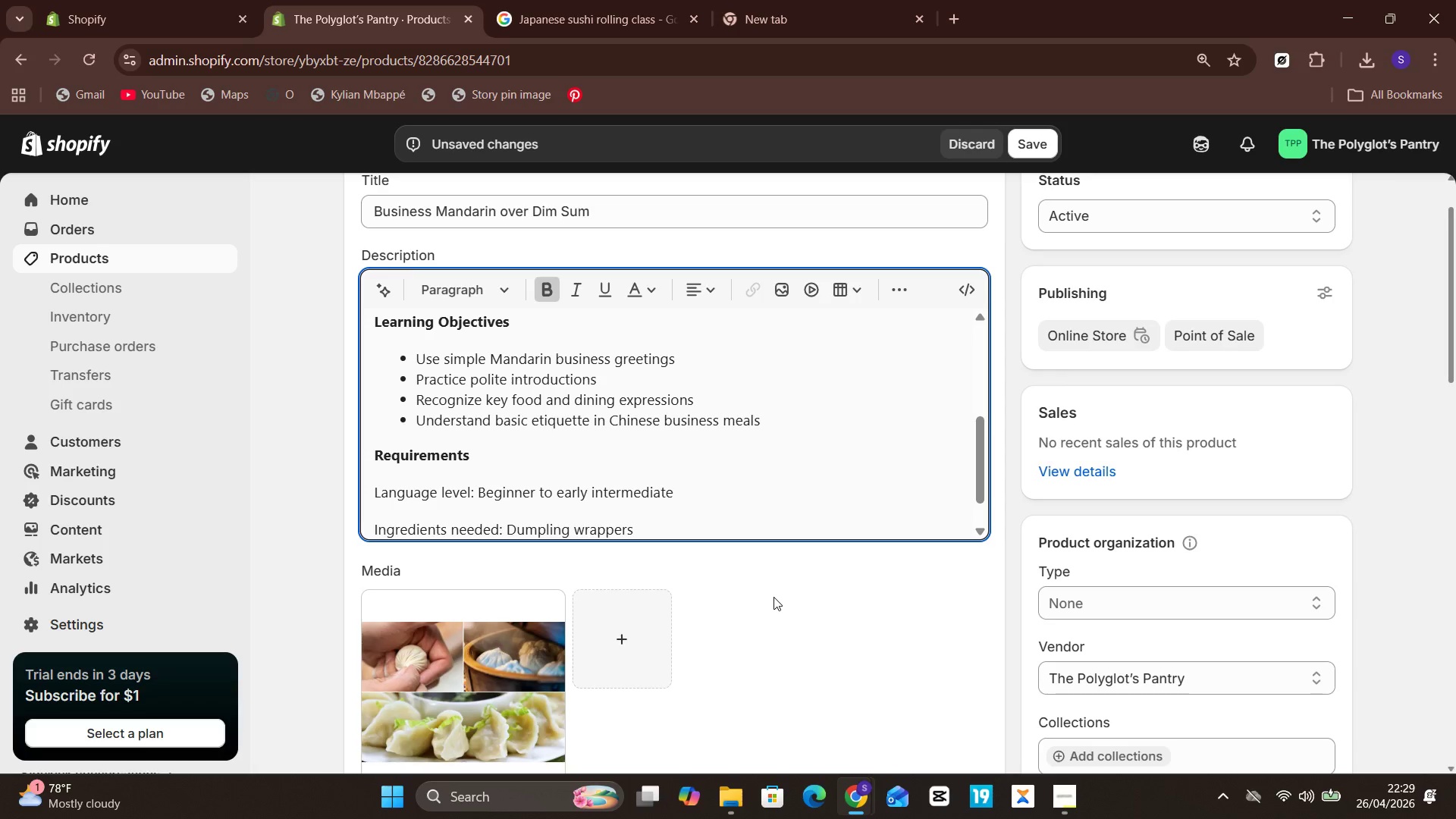 
type(, filing)
 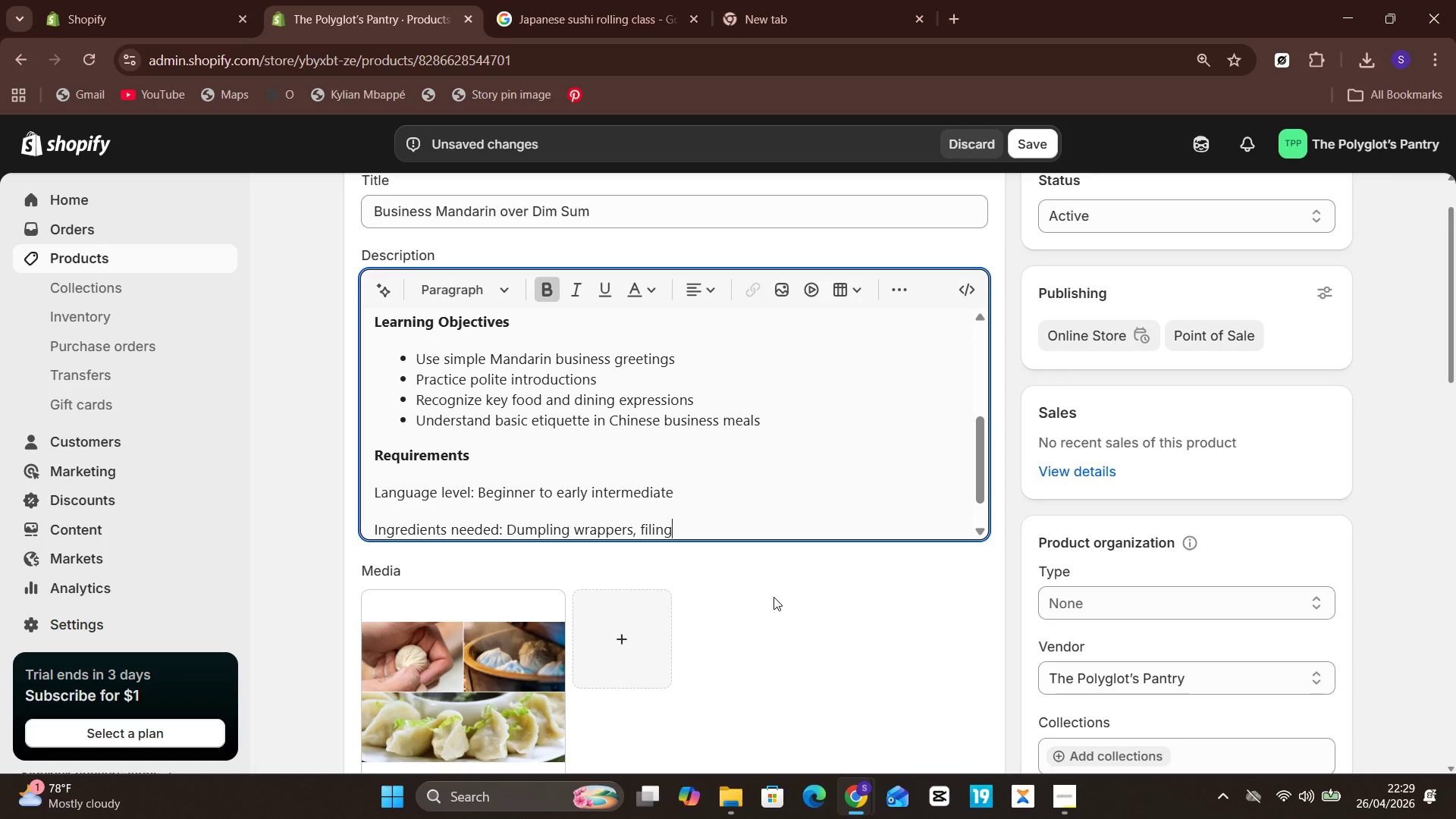 
type(, soy sauce)
 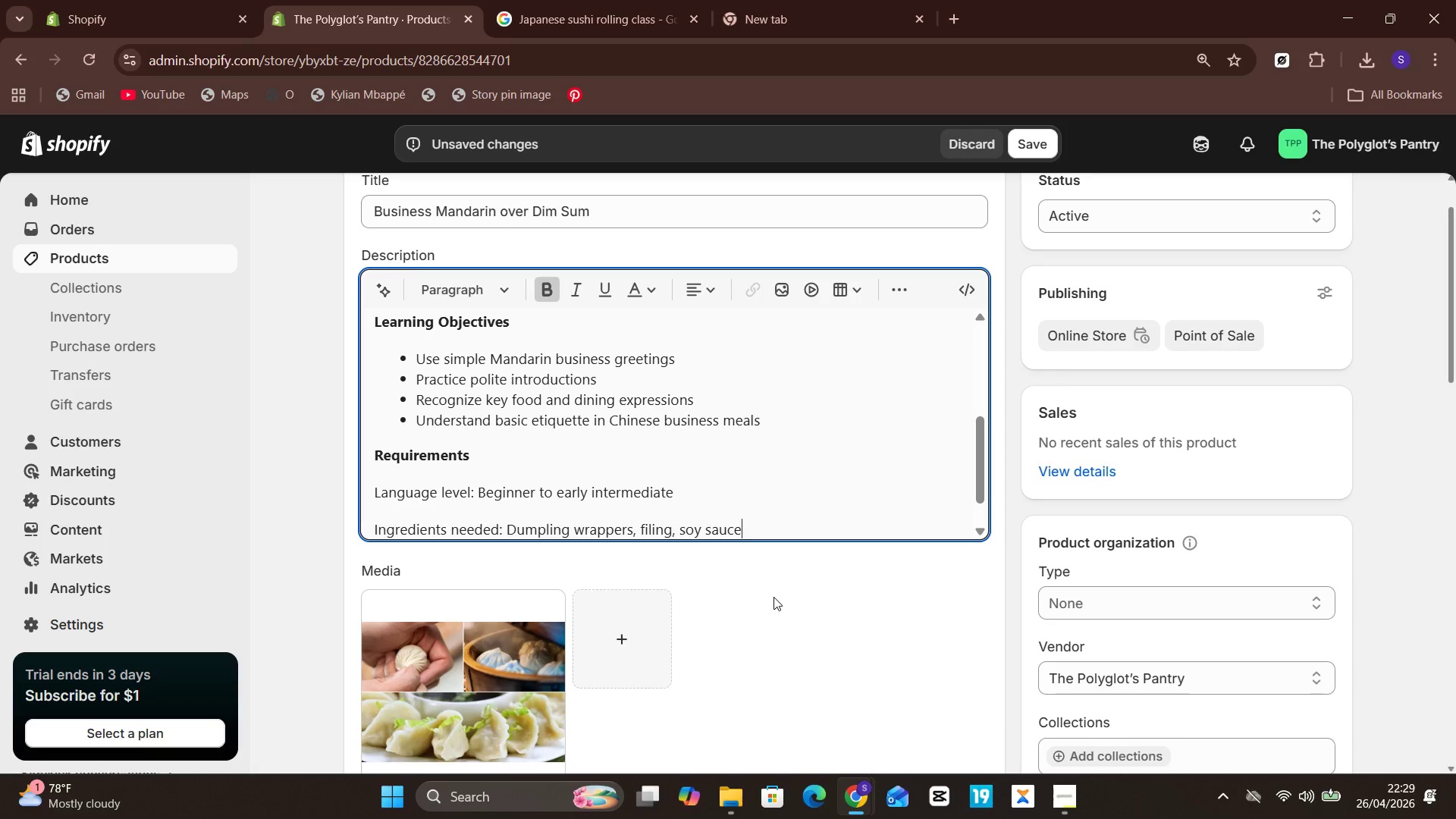 
type(, vegetablles)
key(Backspace)
key(Backspace)
key(Backspace)
type(es)
 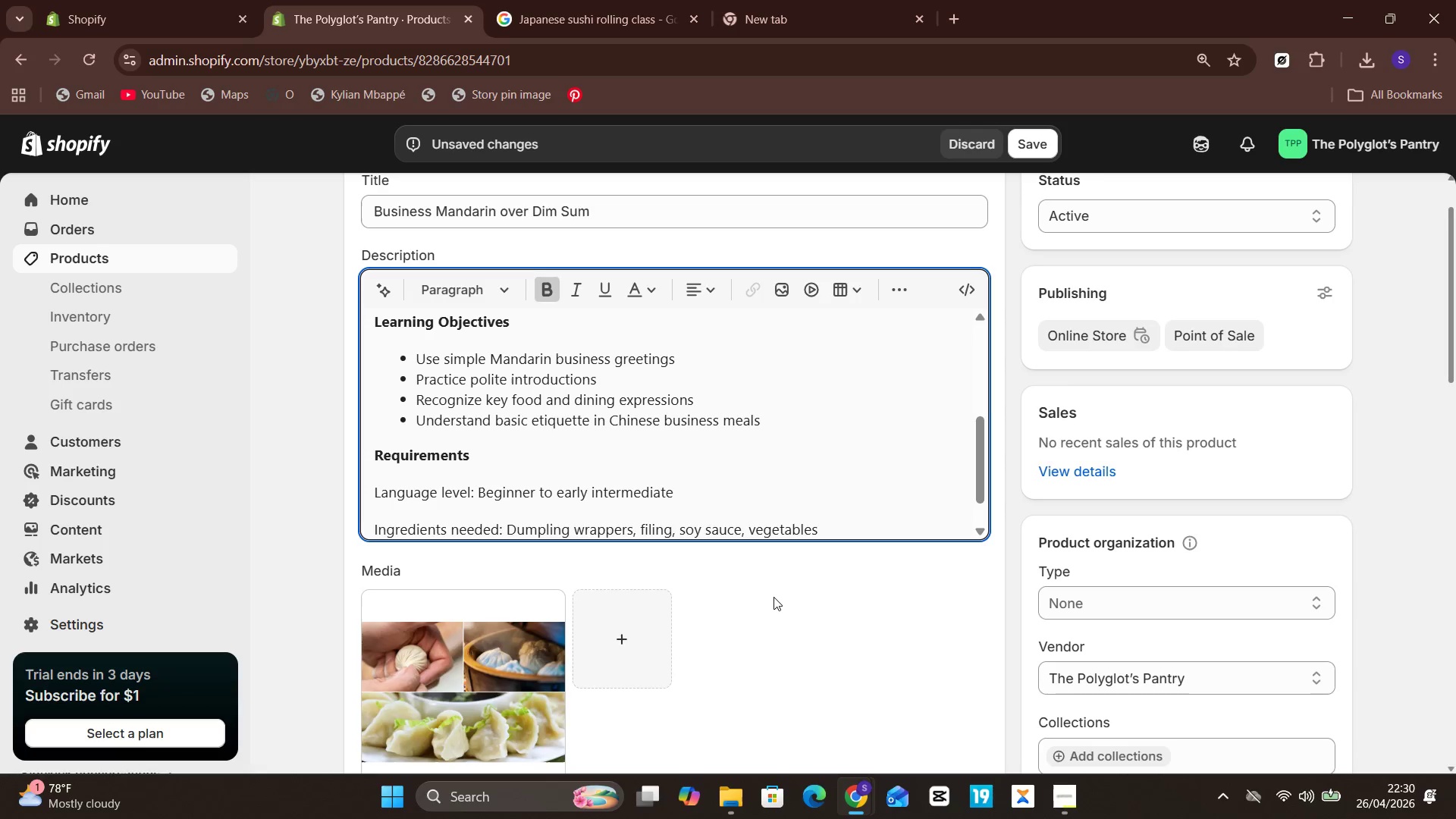 
wait(5.45)
 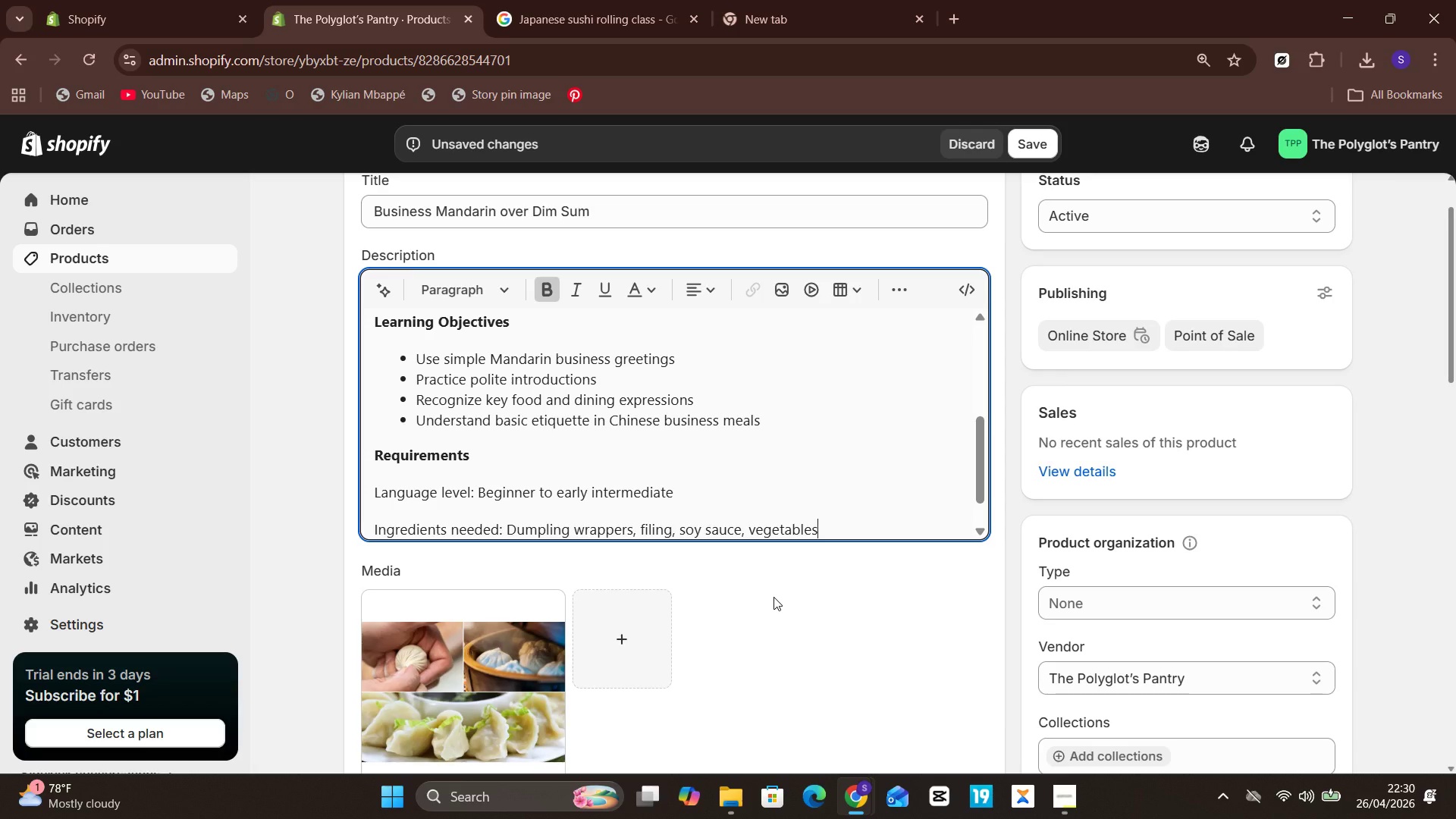 
key(Enter)
 